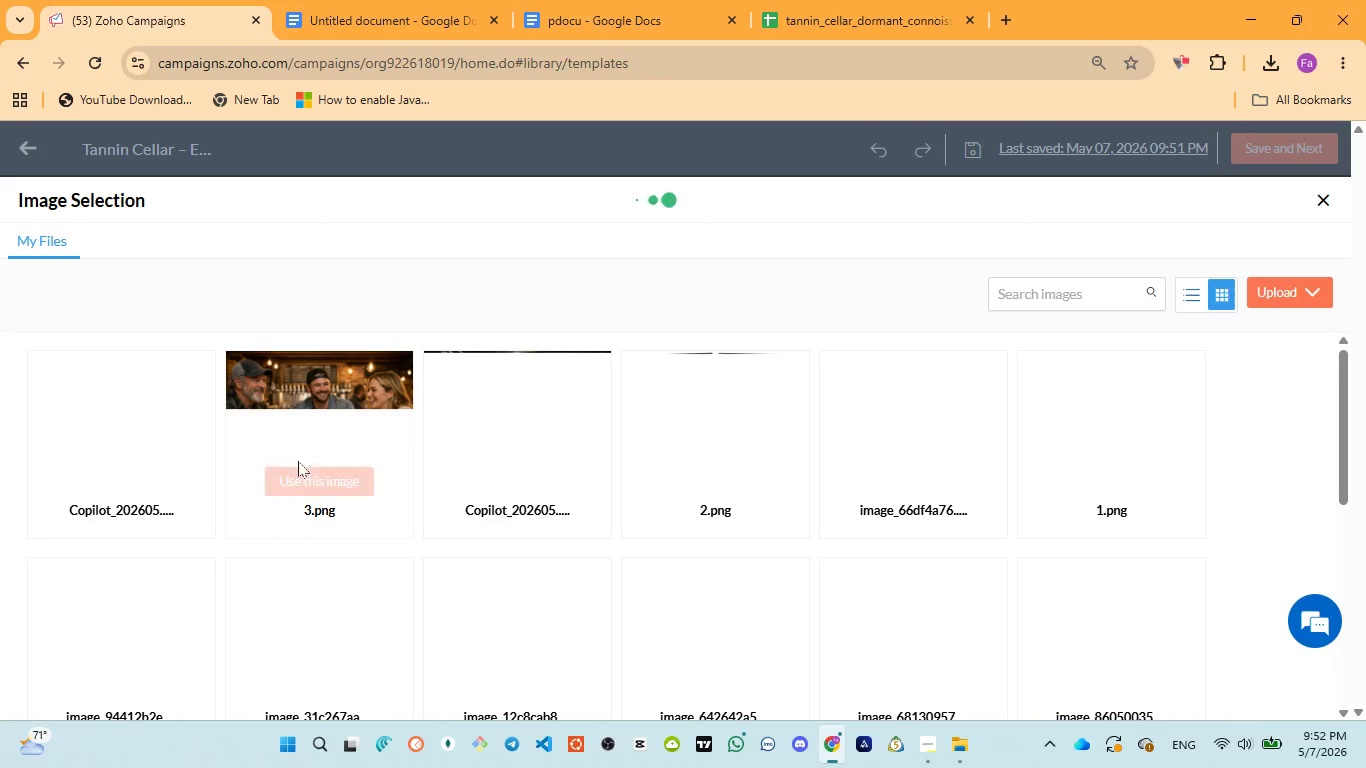 
mouse_move([623, 385])
 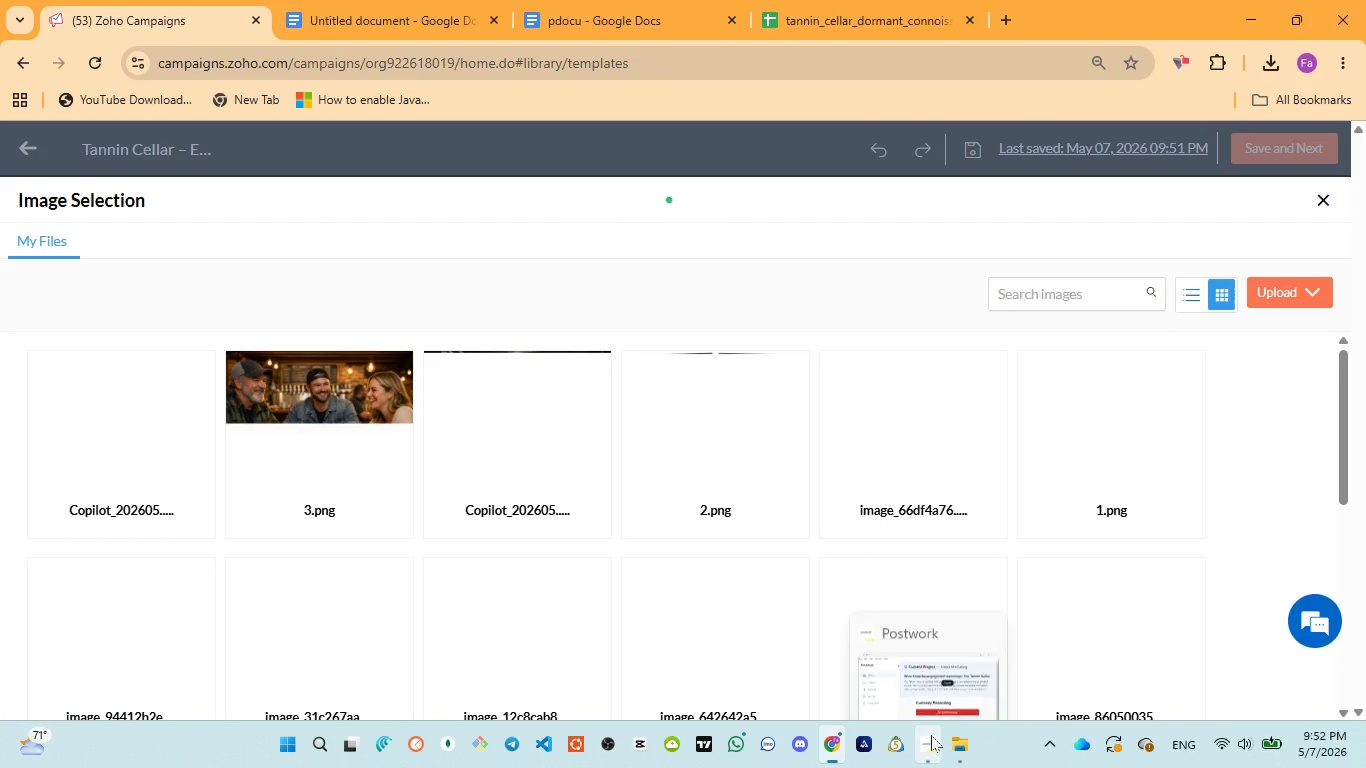 
left_click([902, 615])
 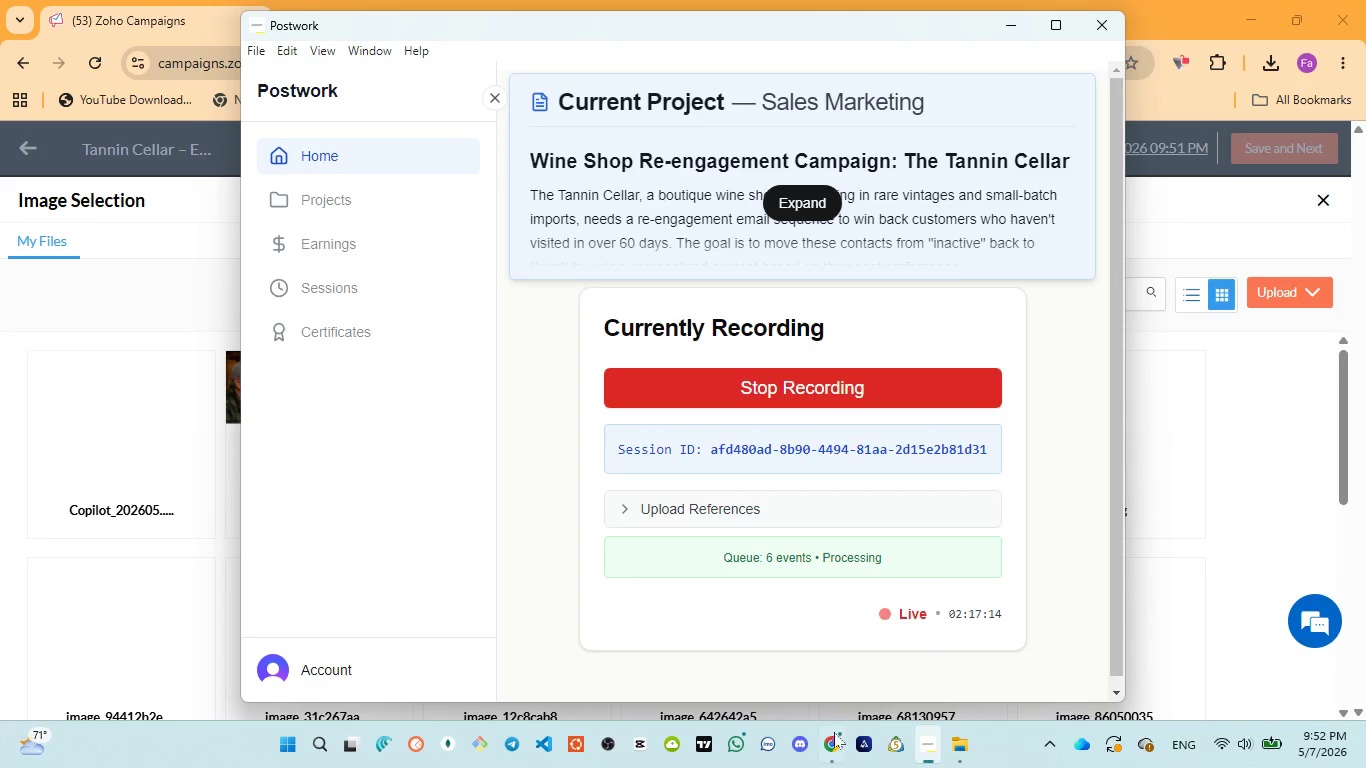 
left_click([817, 641])
 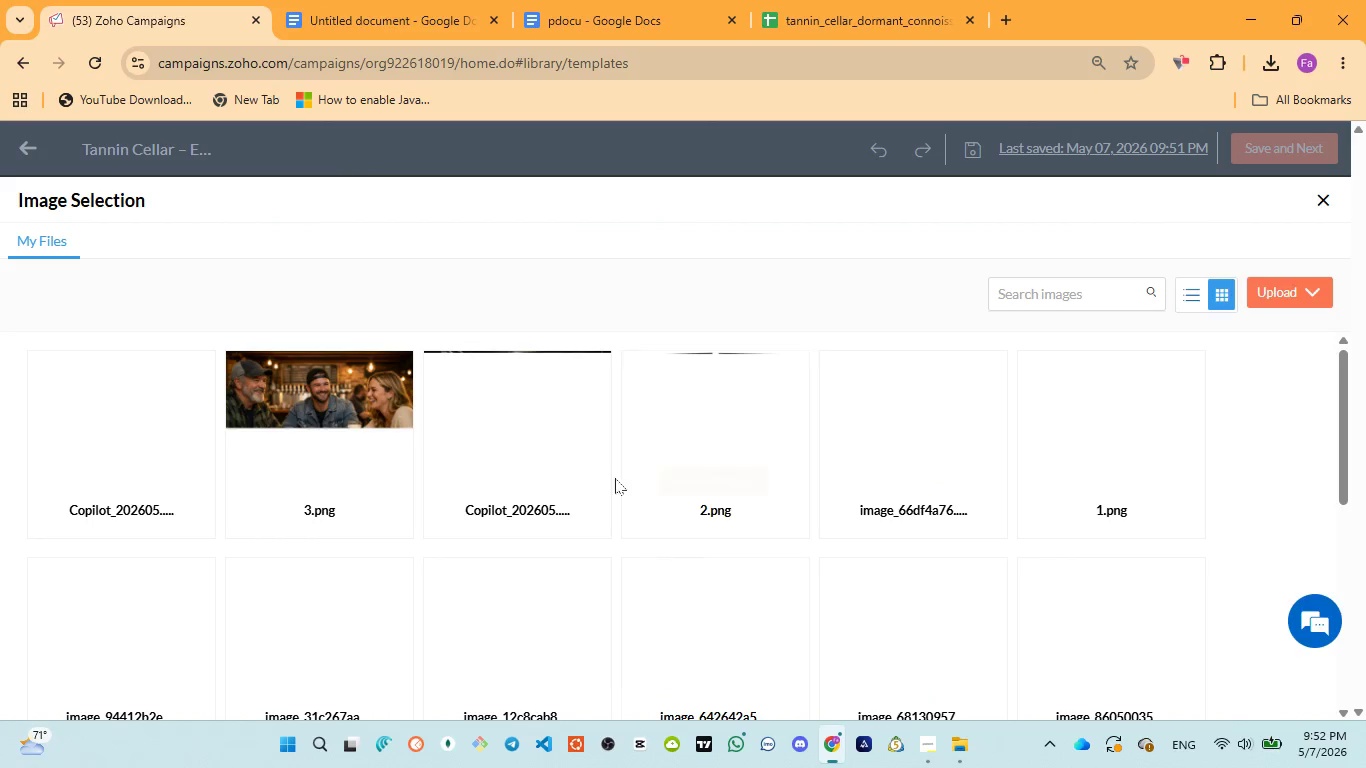 
mouse_move([574, 423])
 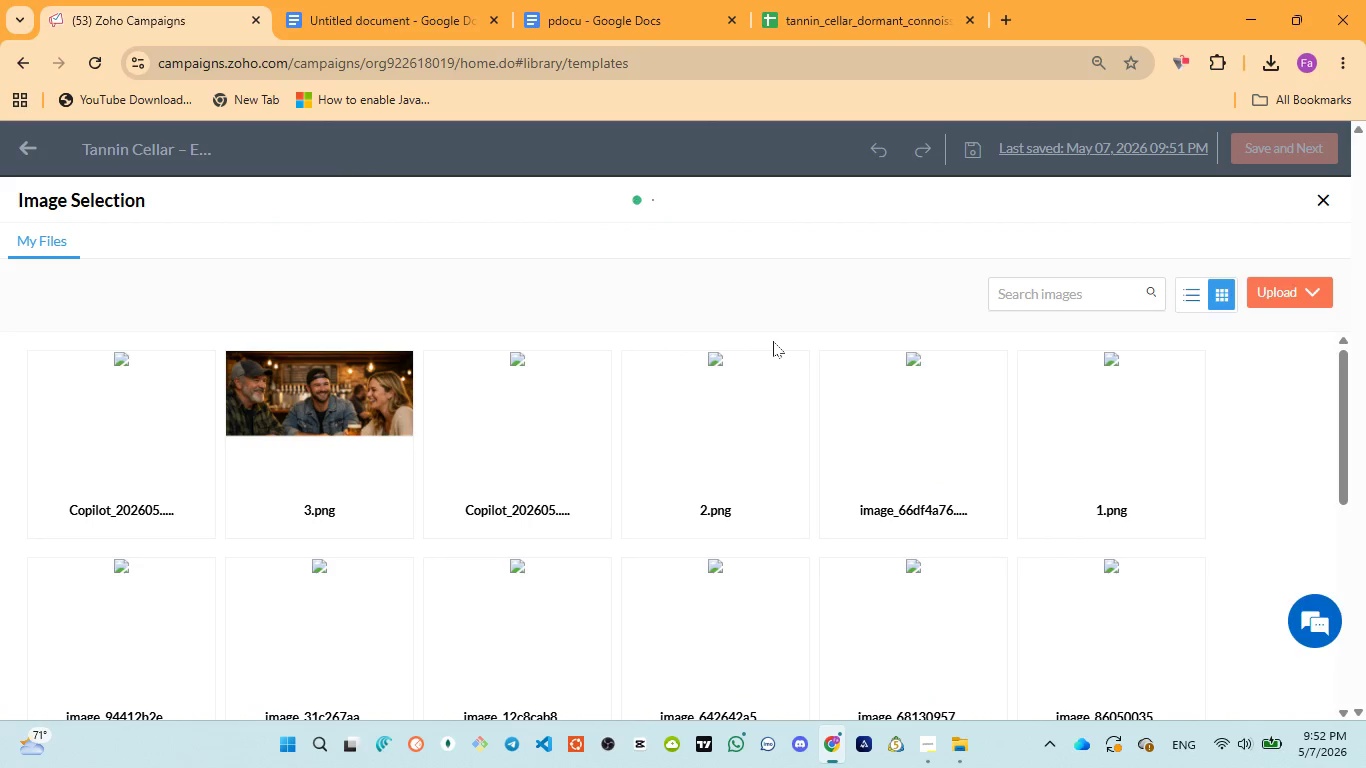 
wait(9.52)
 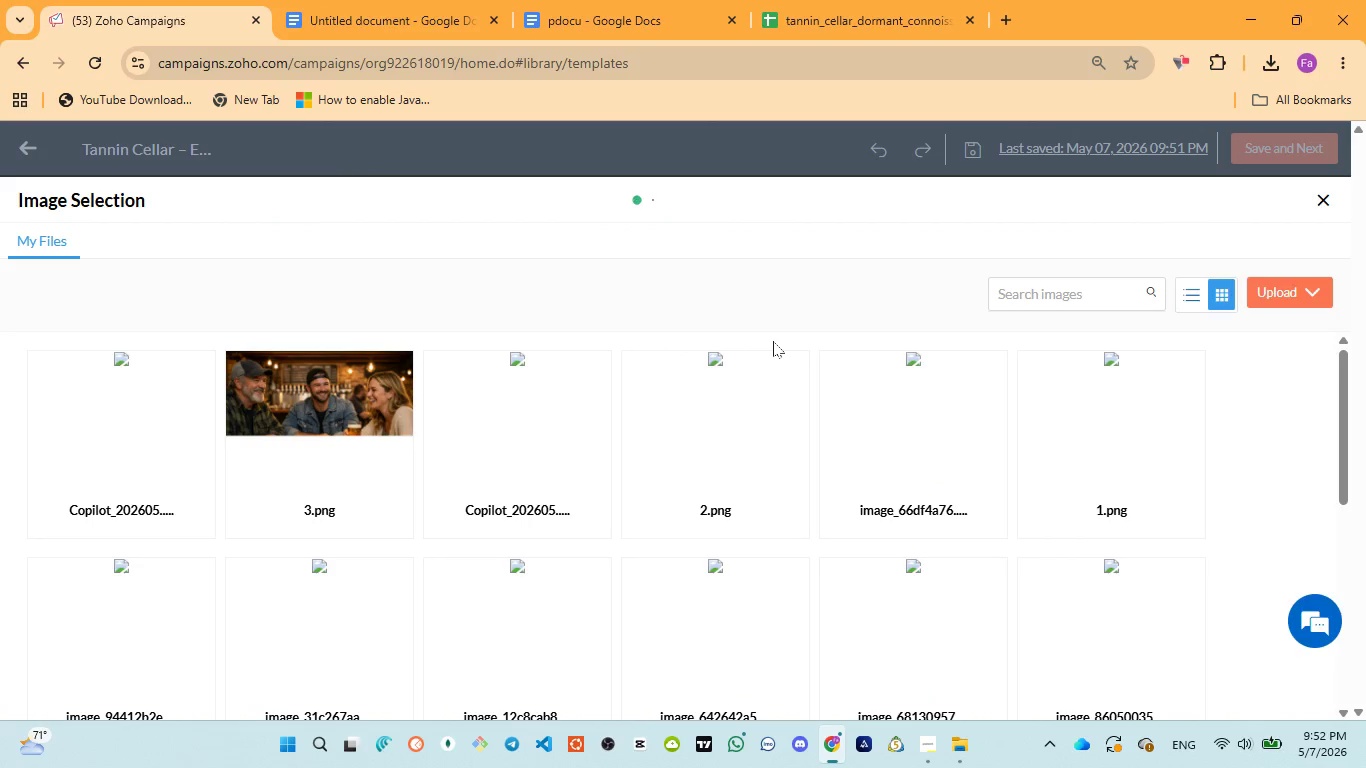 
left_click([1320, 203])
 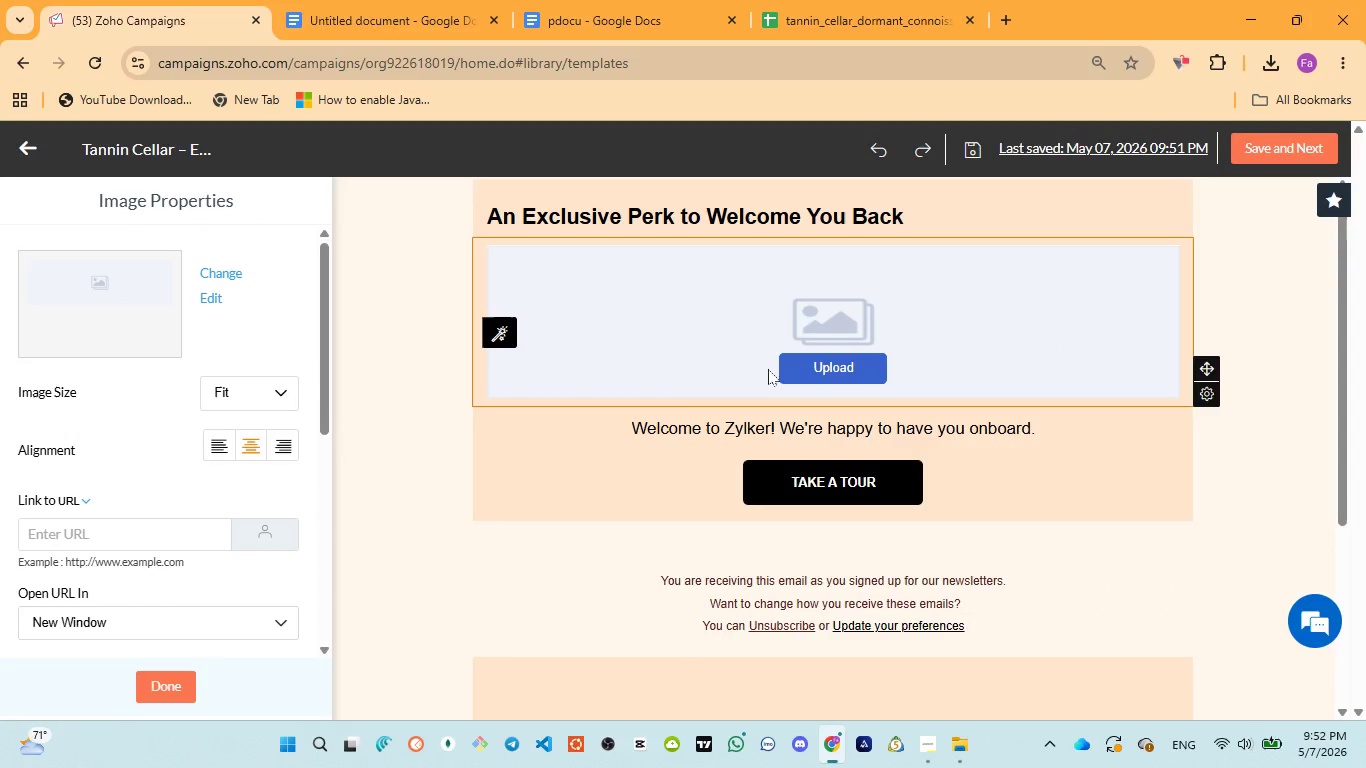 
left_click([815, 362])
 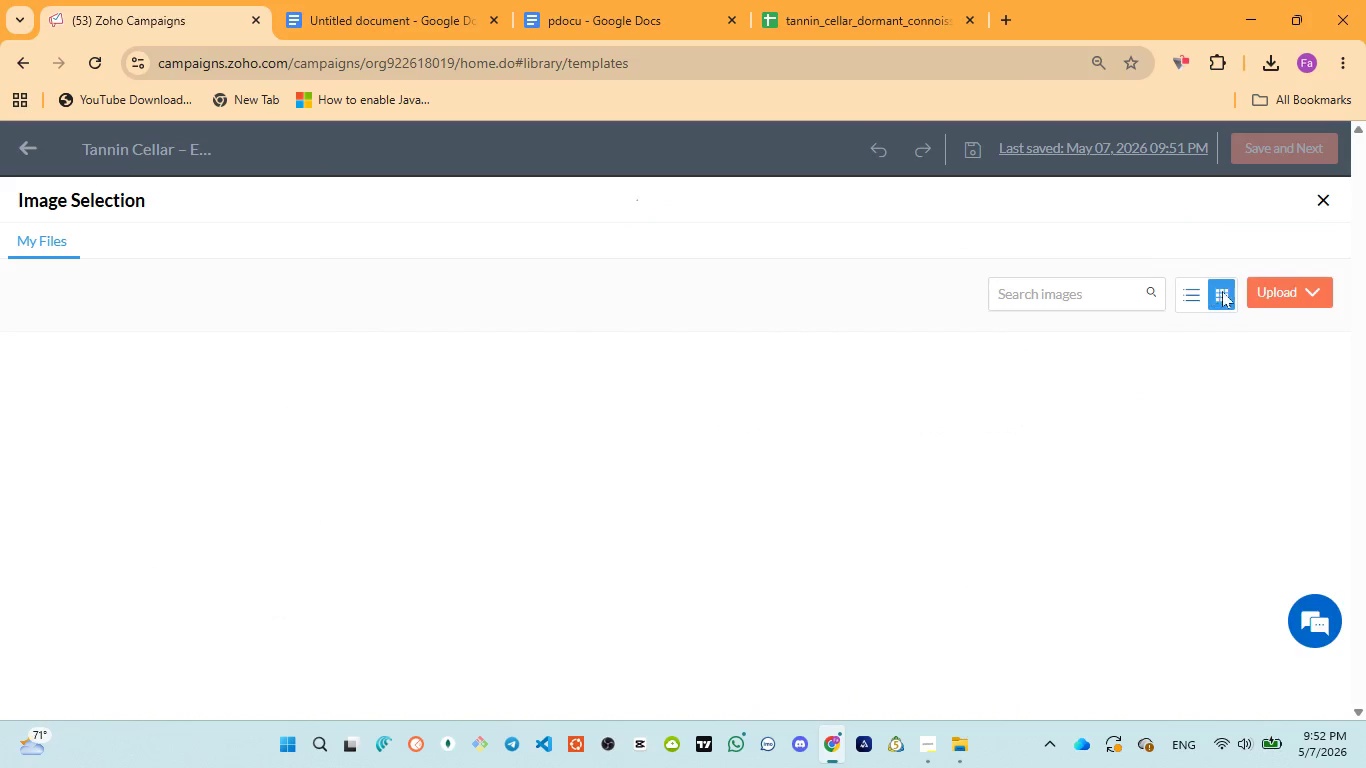 
left_click([1262, 291])
 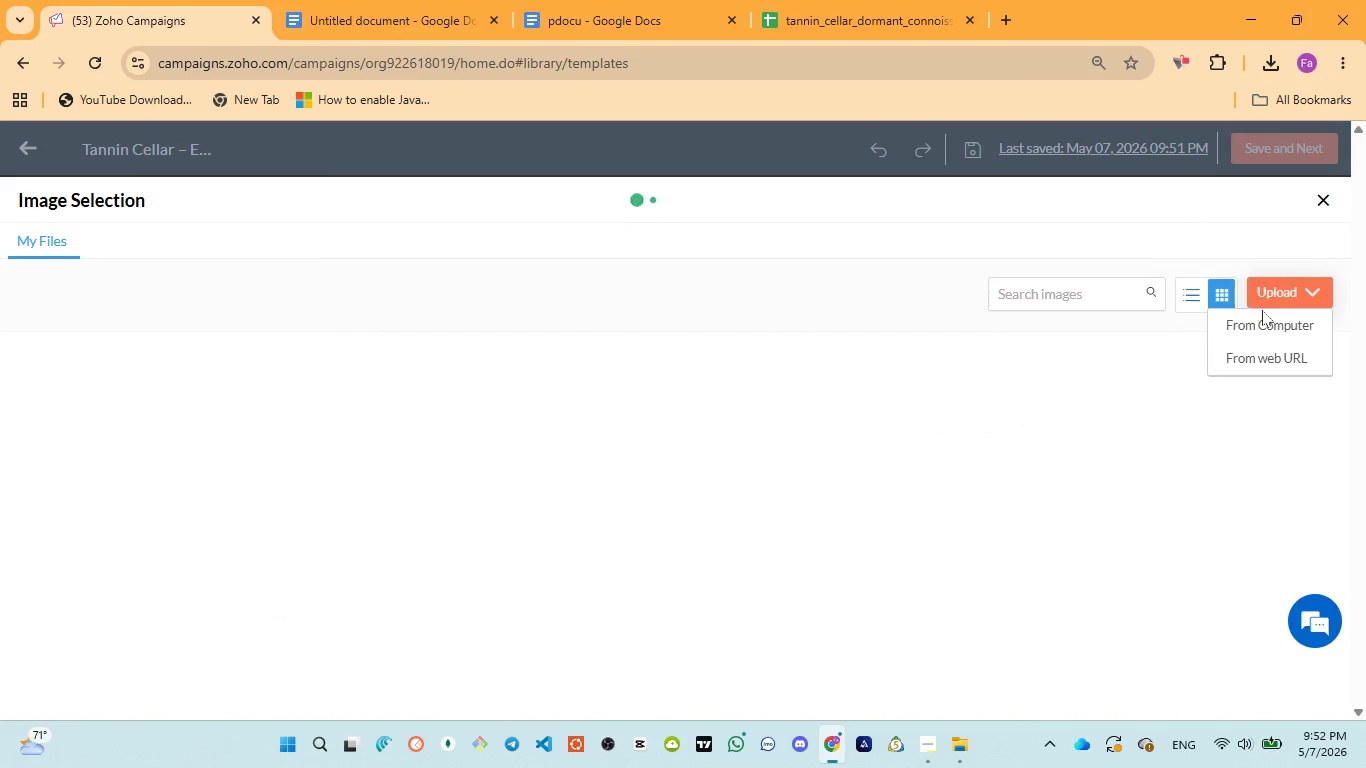 
left_click([1262, 321])
 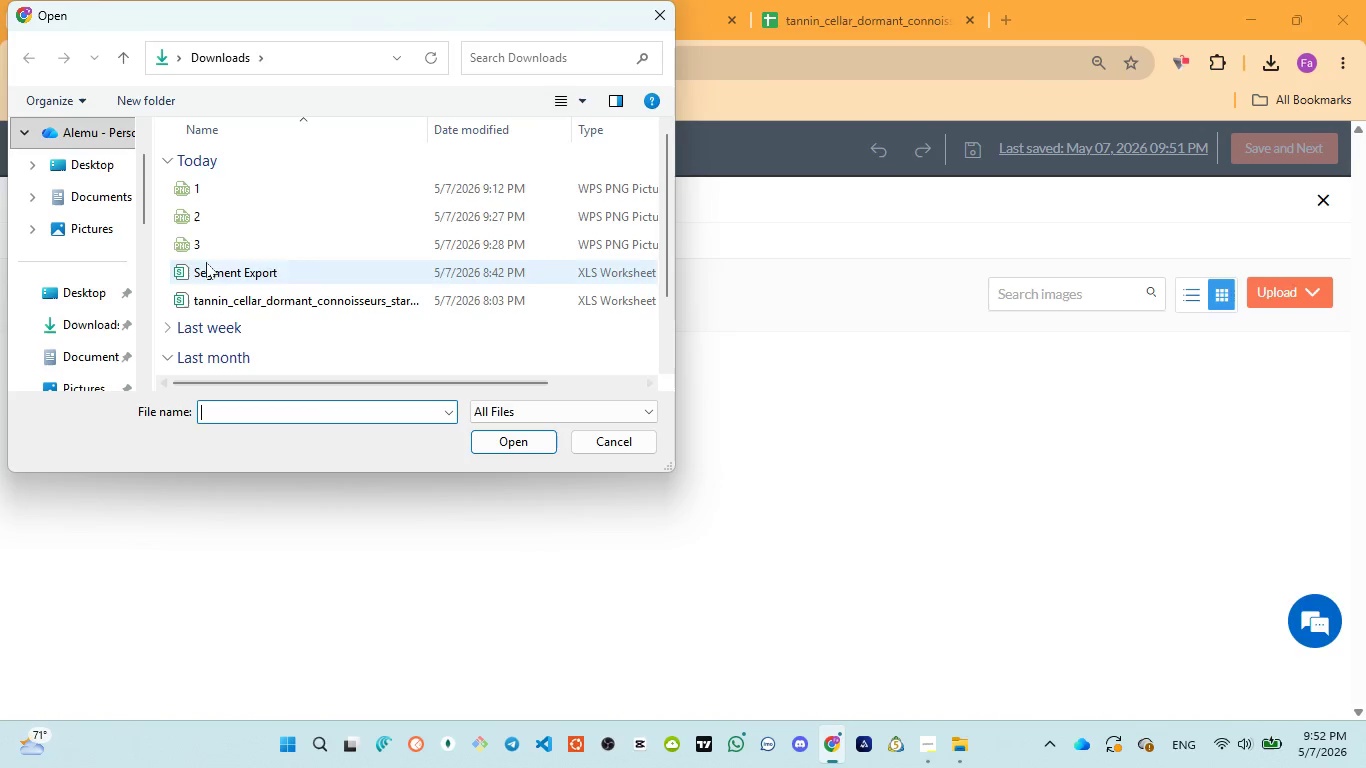 
left_click([232, 211])
 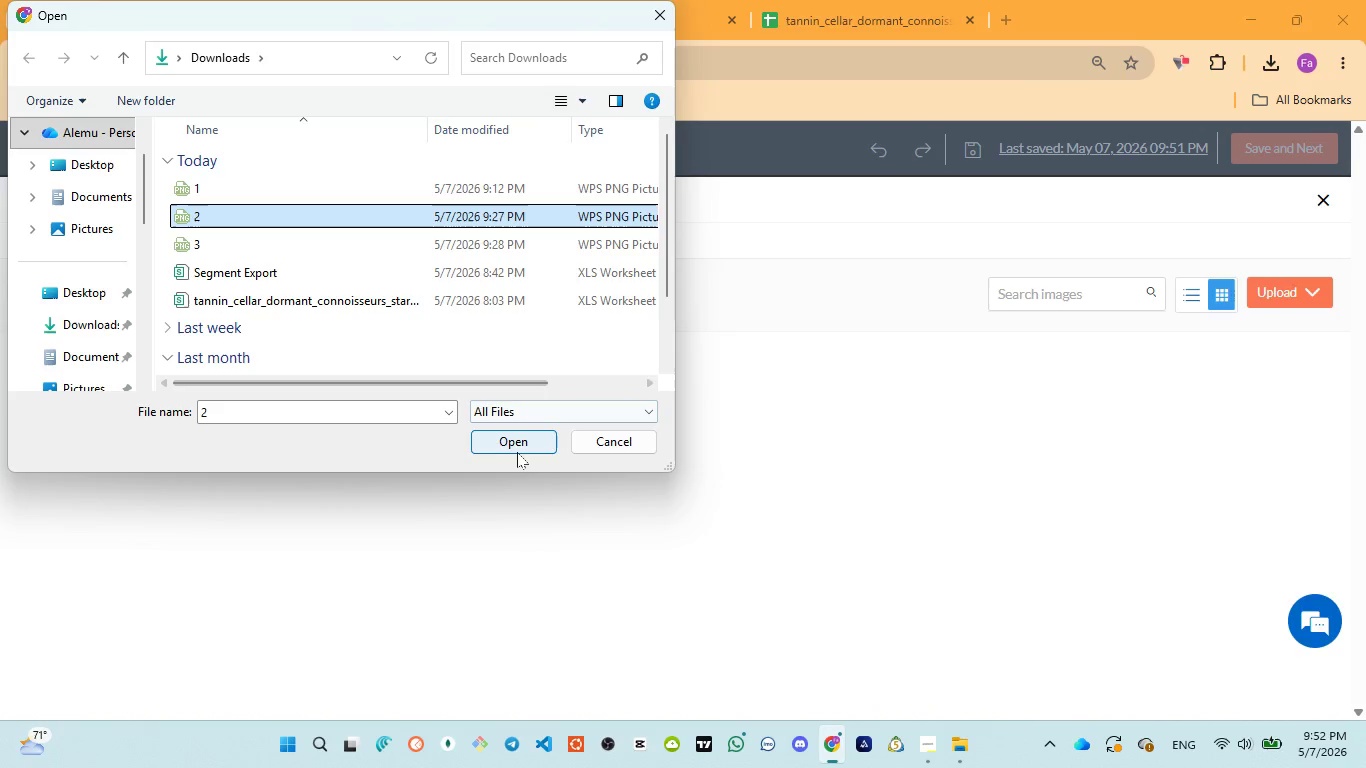 
left_click([517, 452])
 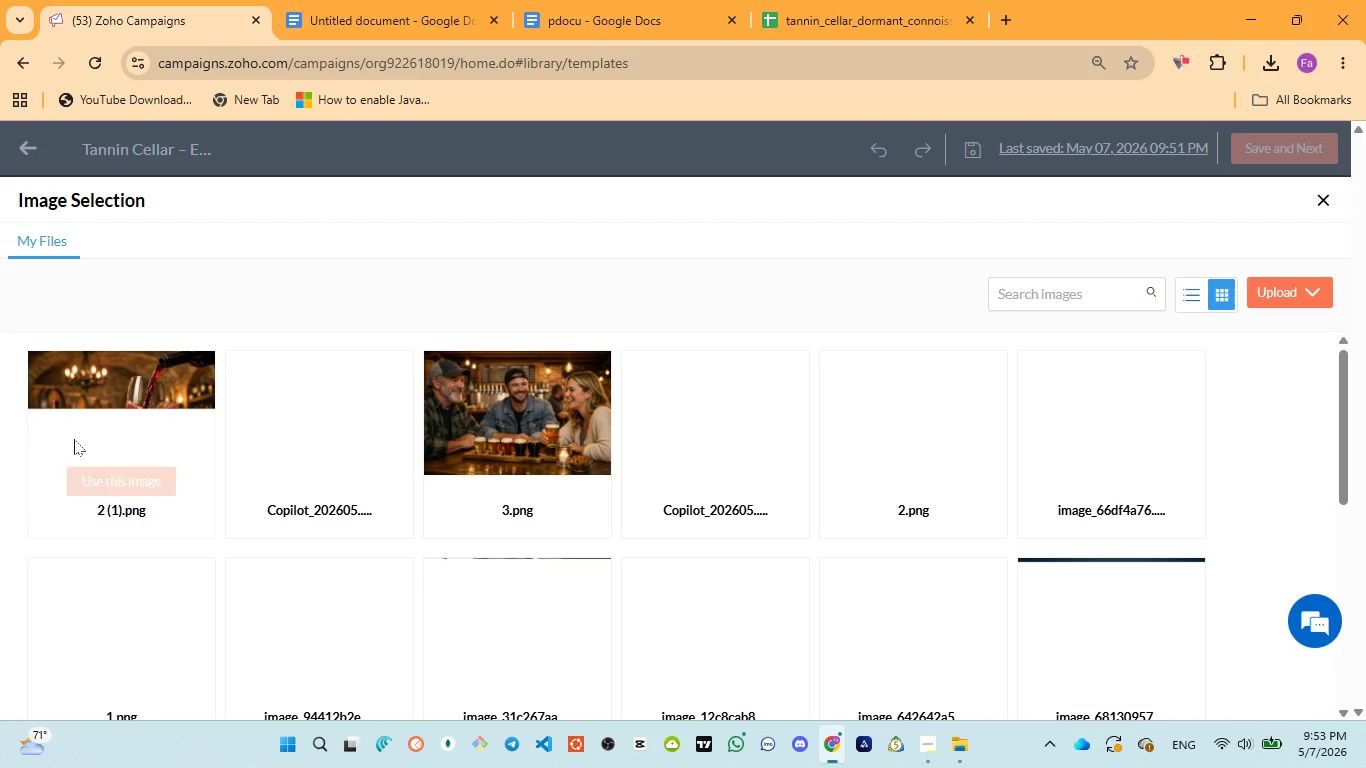 
wait(77.23)
 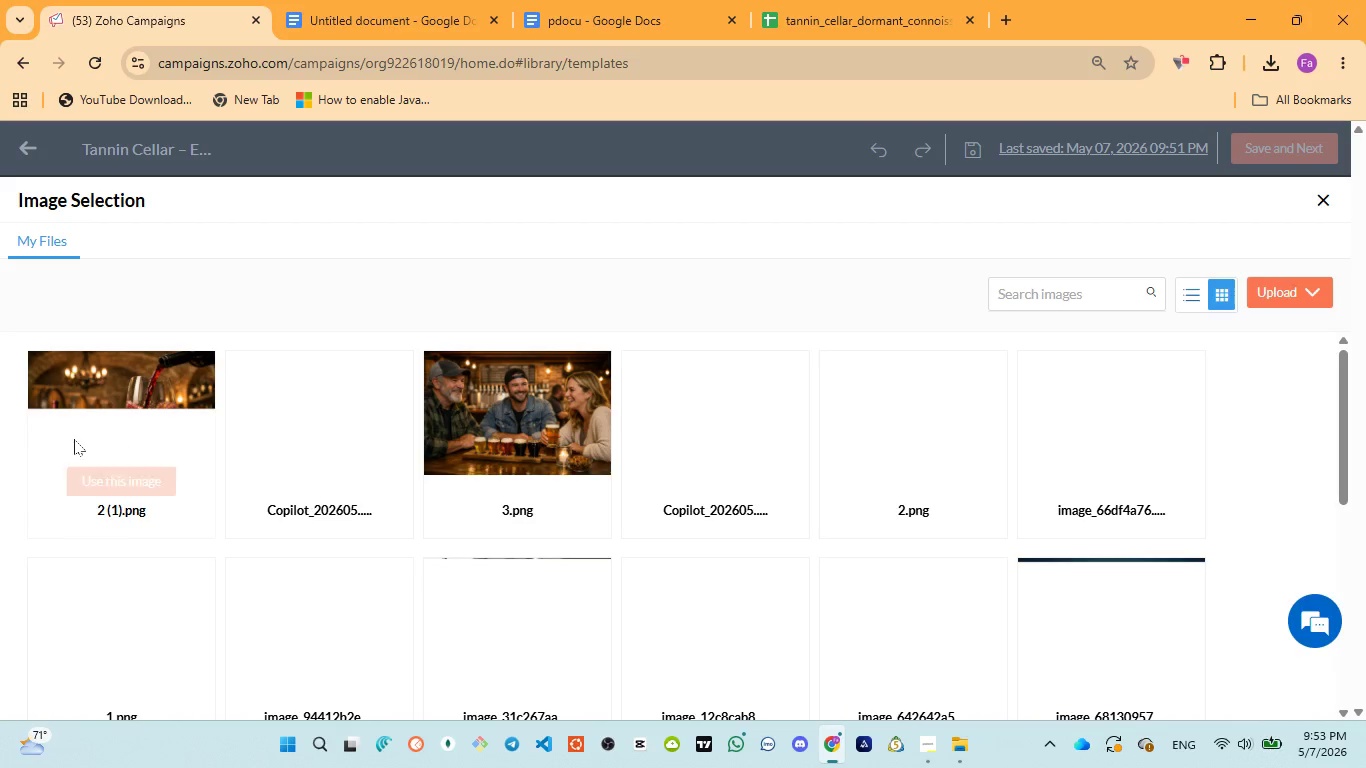 
left_click([125, 484])
 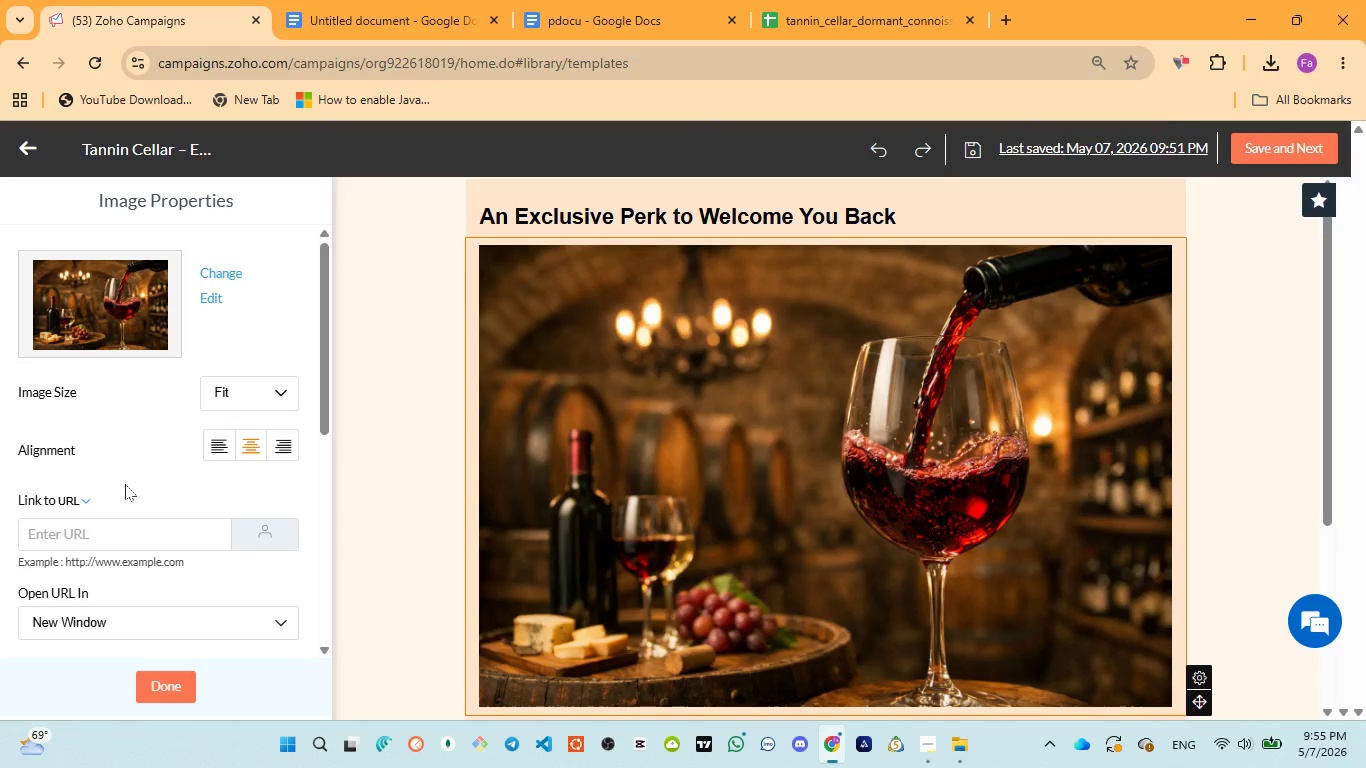 
wait(80.33)
 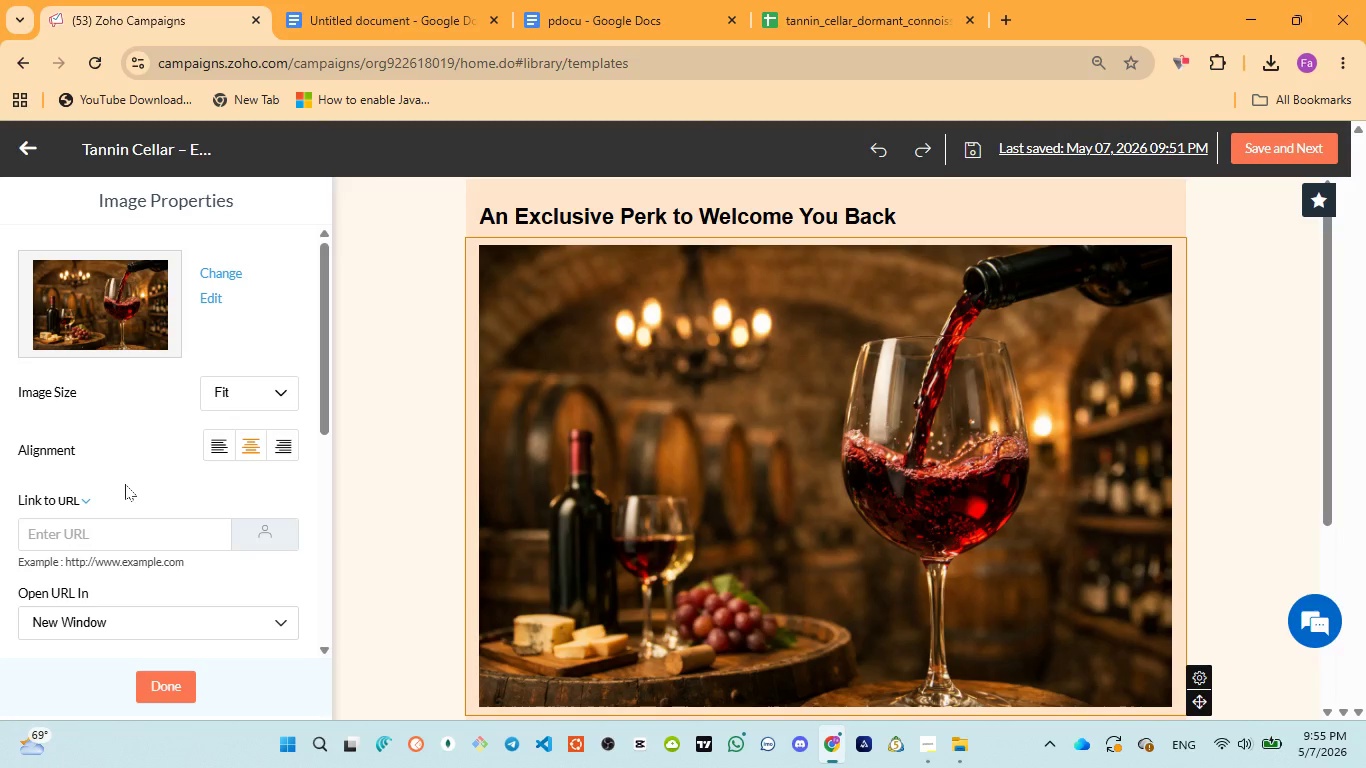 
scroll: coordinate [751, 334], scroll_direction: down, amount: 2.0
 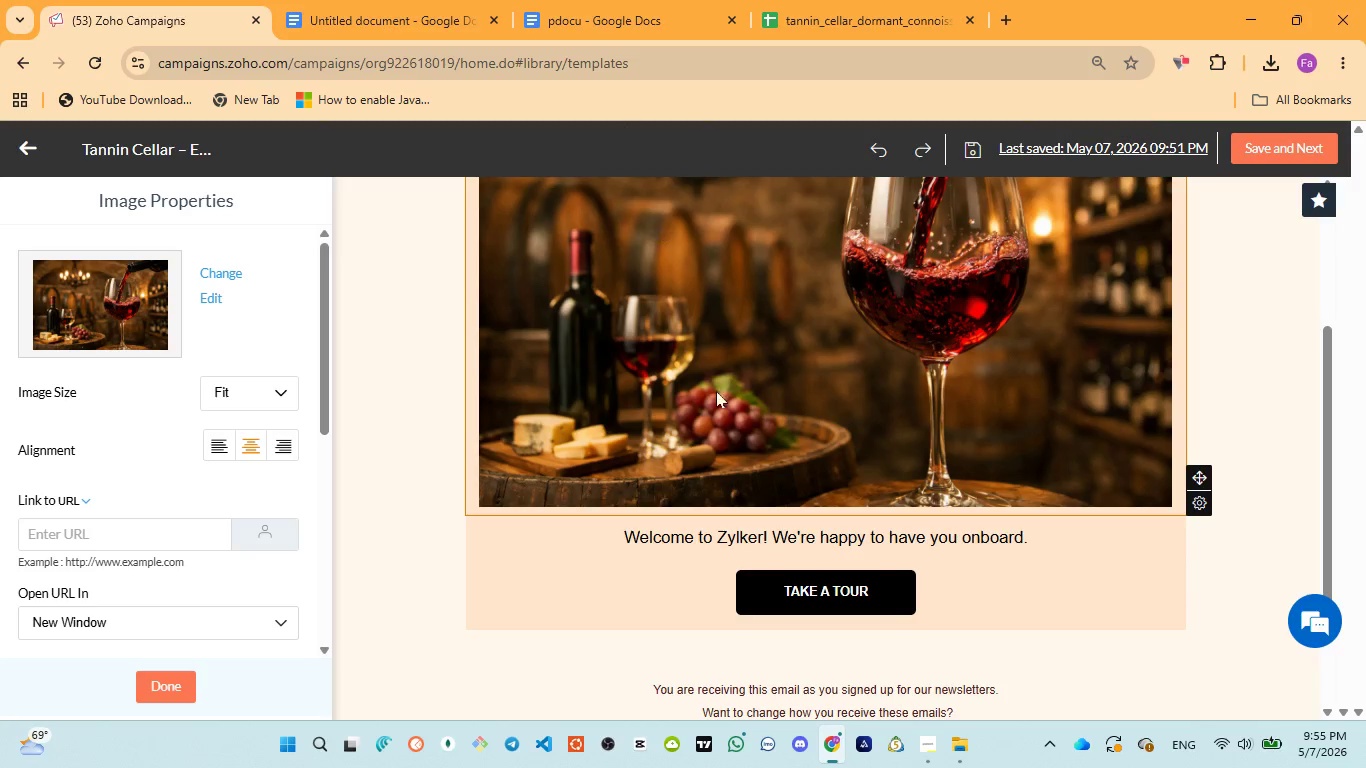 
left_click([723, 535])
 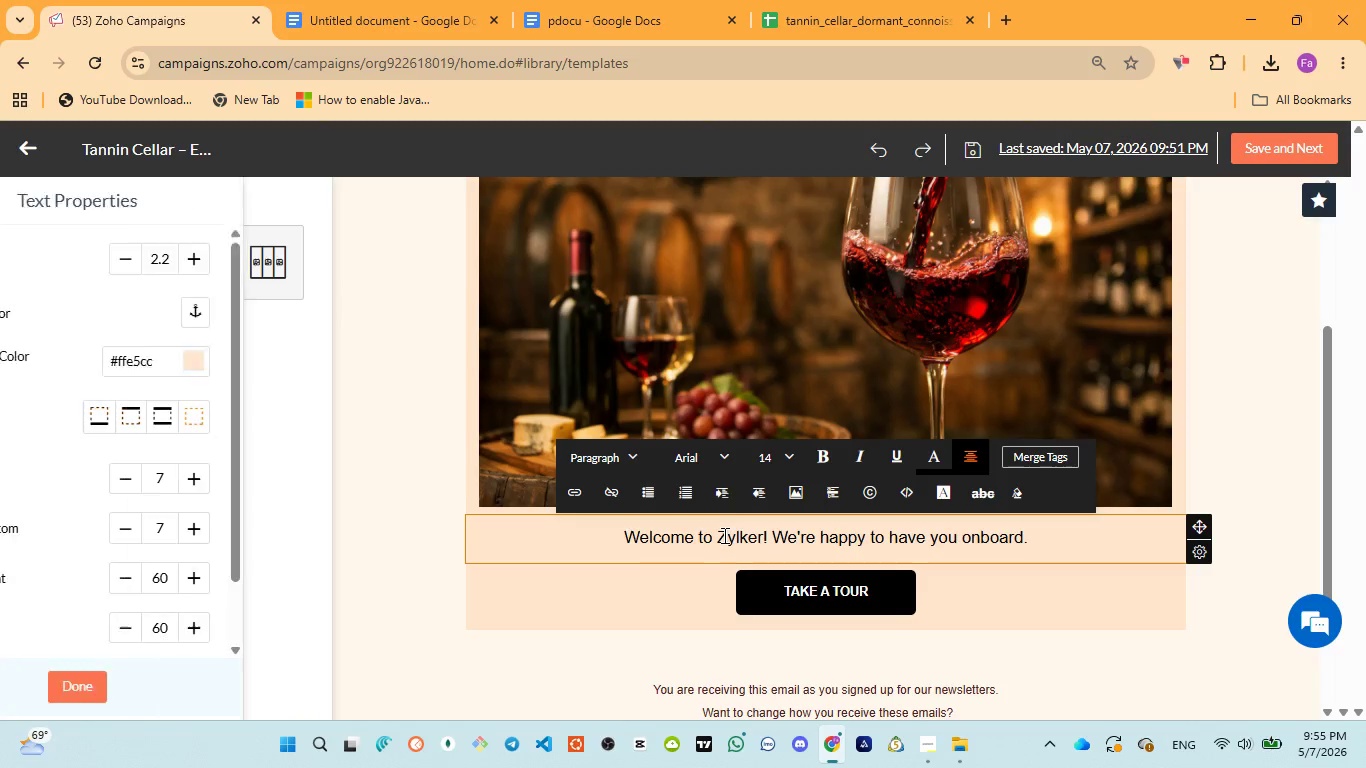 
key(Control+A)
 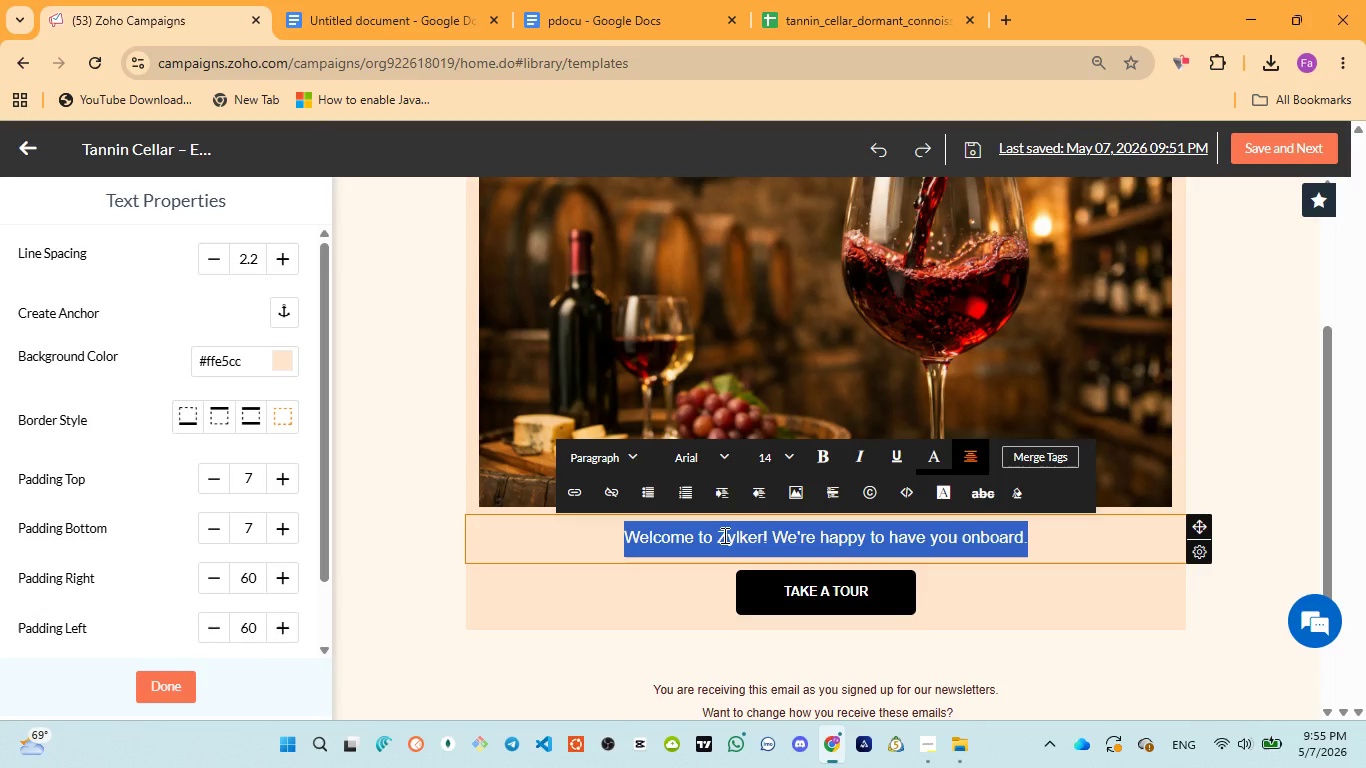 
key(Control+V)
 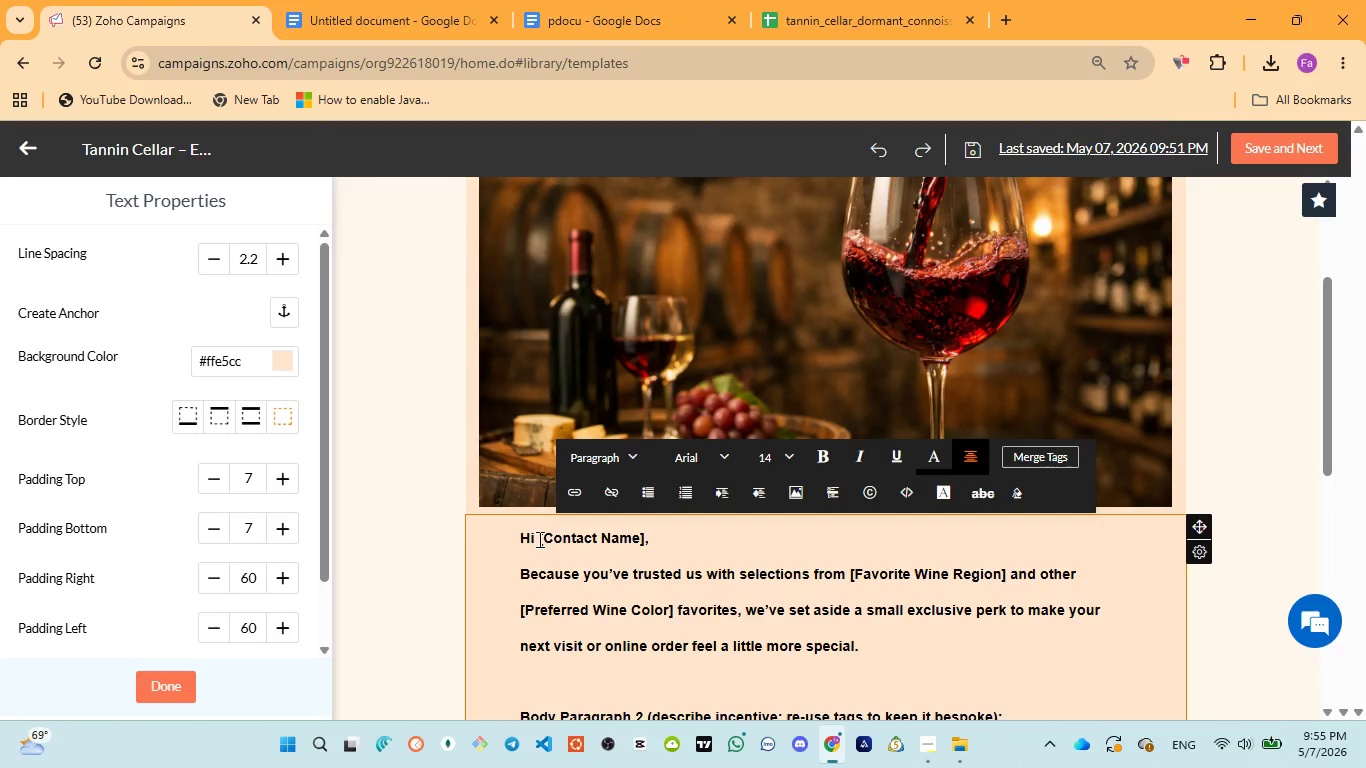 
left_click_drag(start_coordinate=[538, 538], to_coordinate=[644, 538])
 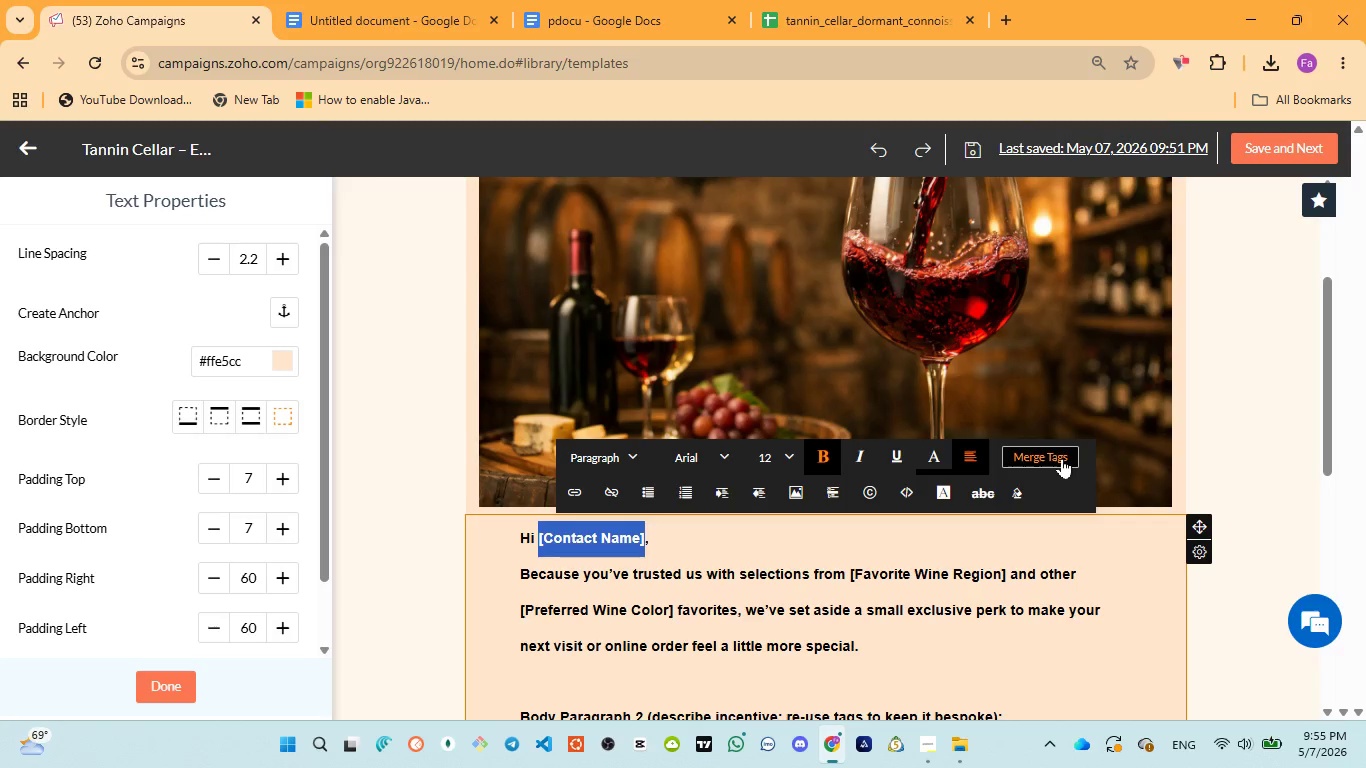 
left_click([1060, 458])
 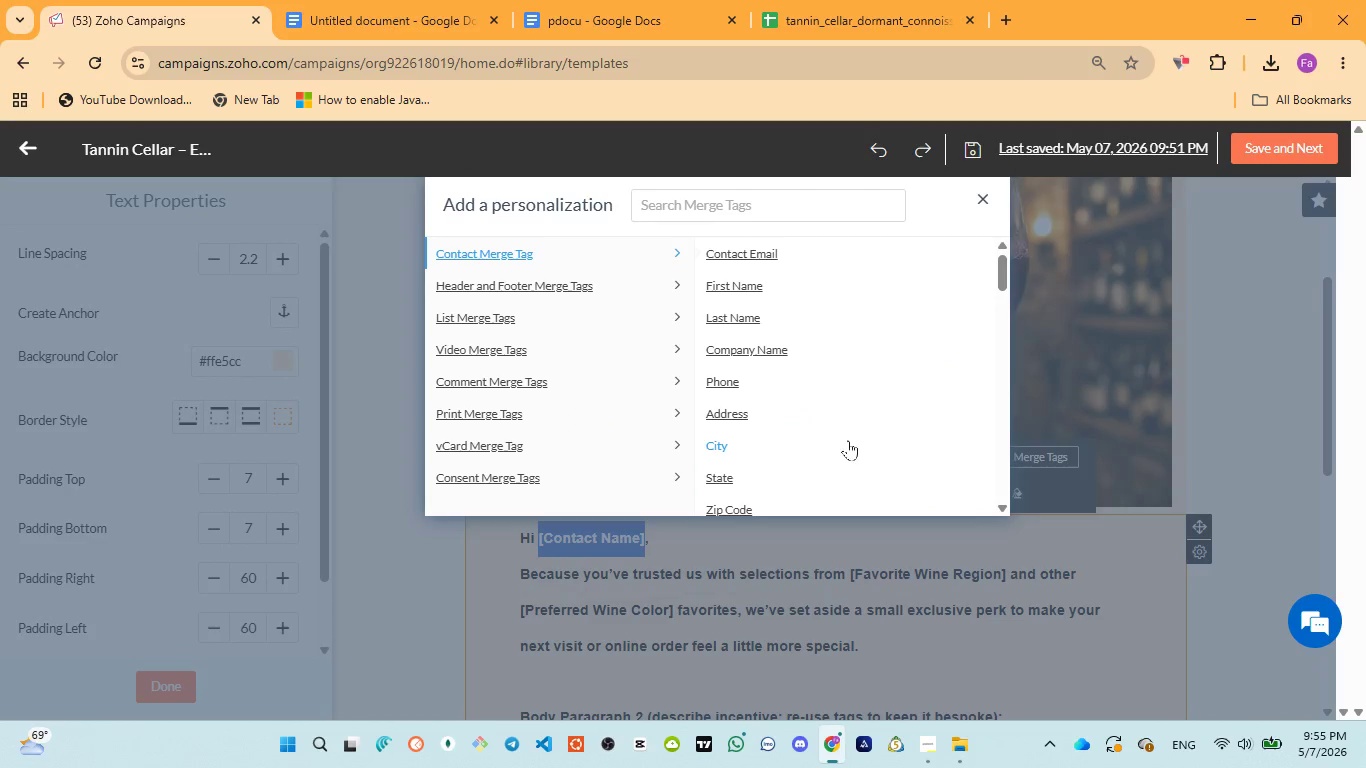 
scroll: coordinate [829, 435], scroll_direction: up, amount: 4.0
 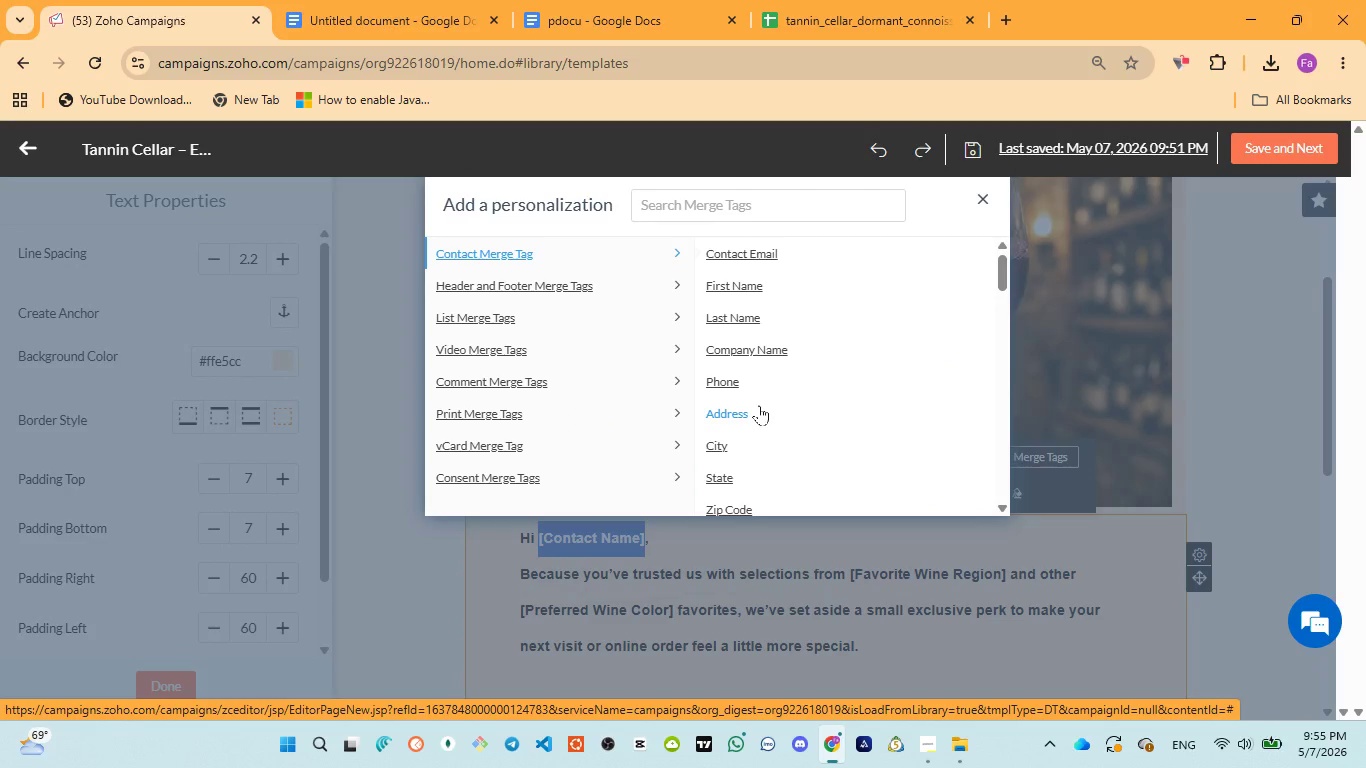 
scroll: coordinate [901, 413], scroll_direction: down, amount: 6.0
 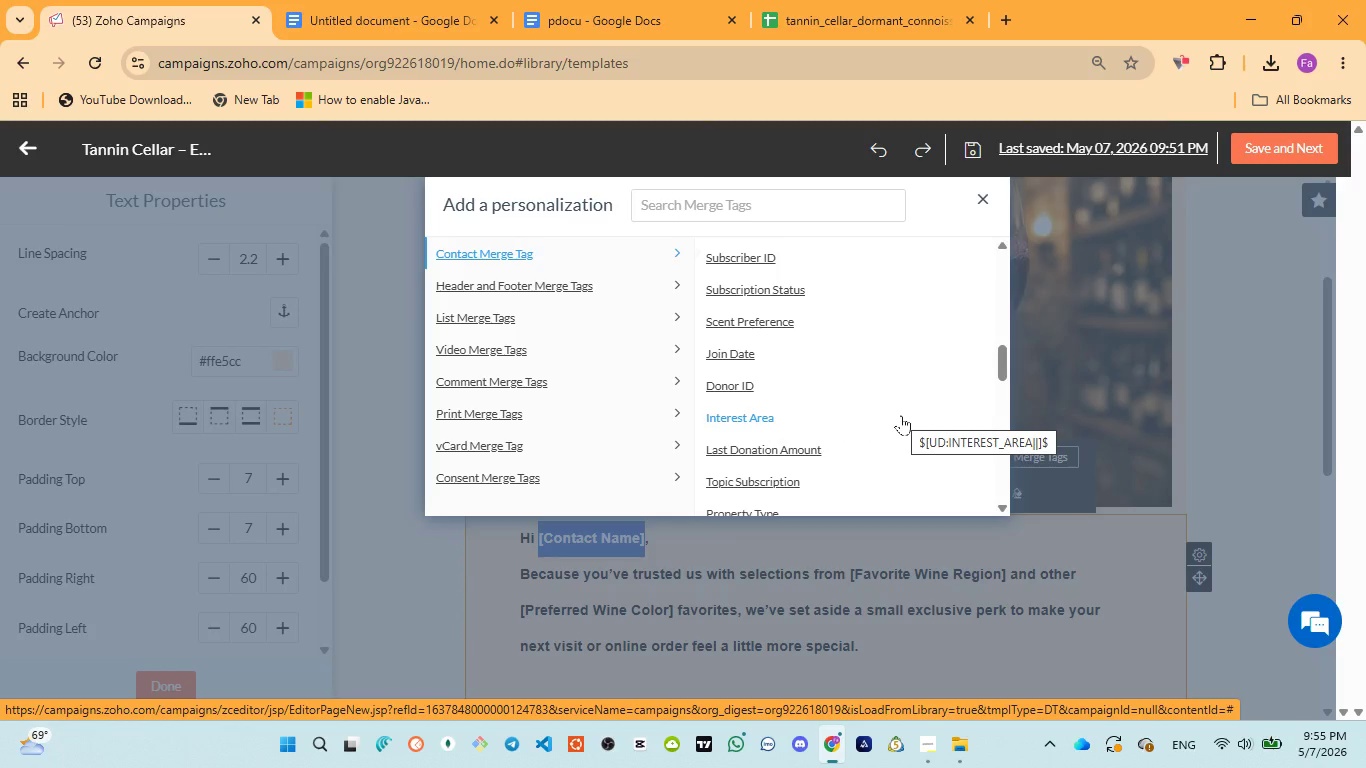 
scroll: coordinate [901, 415], scroll_direction: down, amount: 1.0
 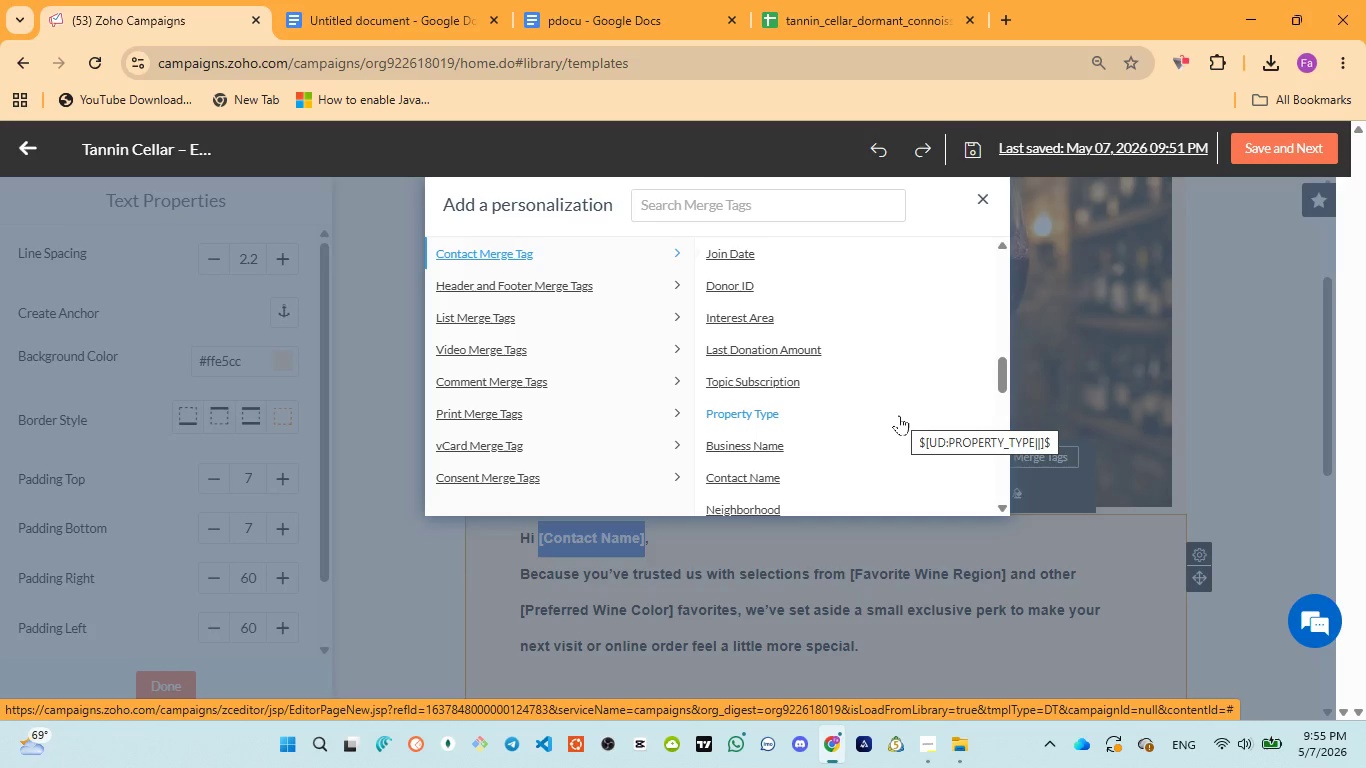 
wait(12.45)
 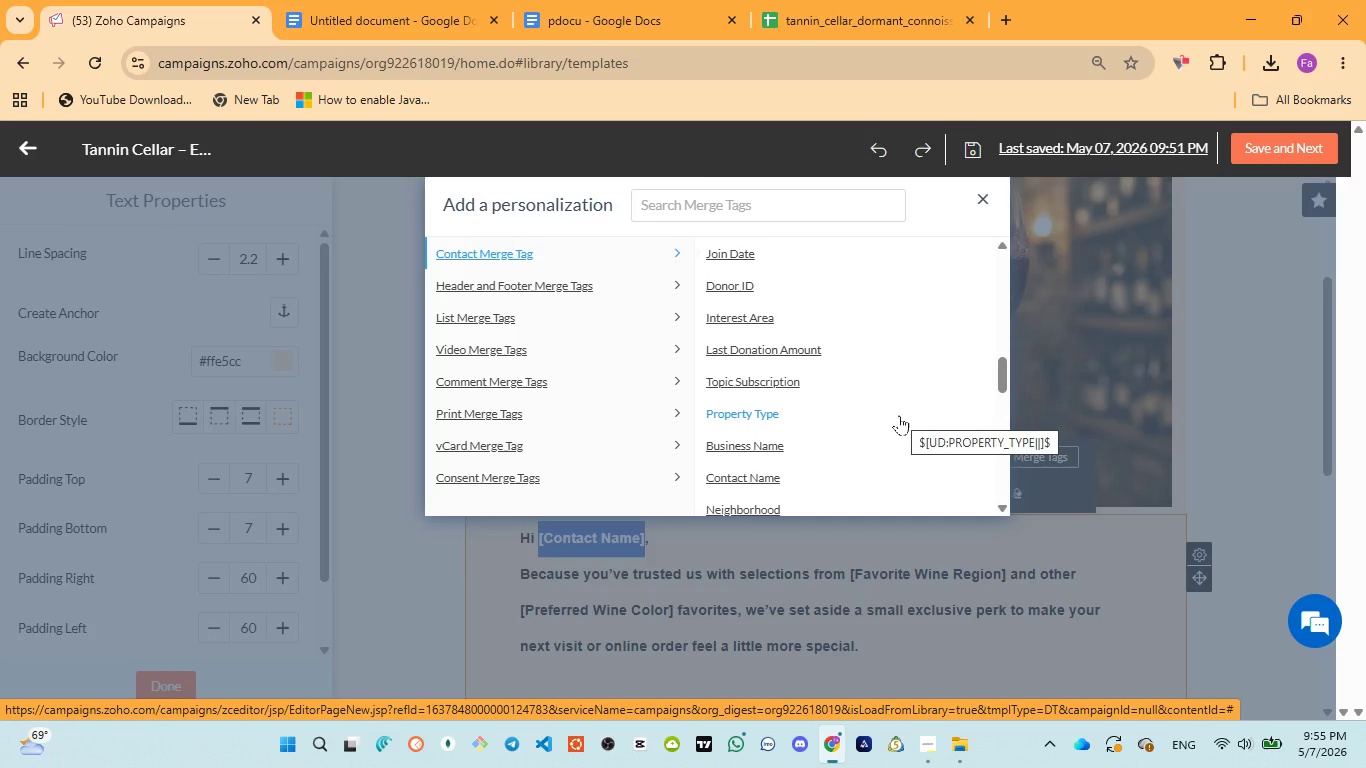 
mouse_move([812, 453])
 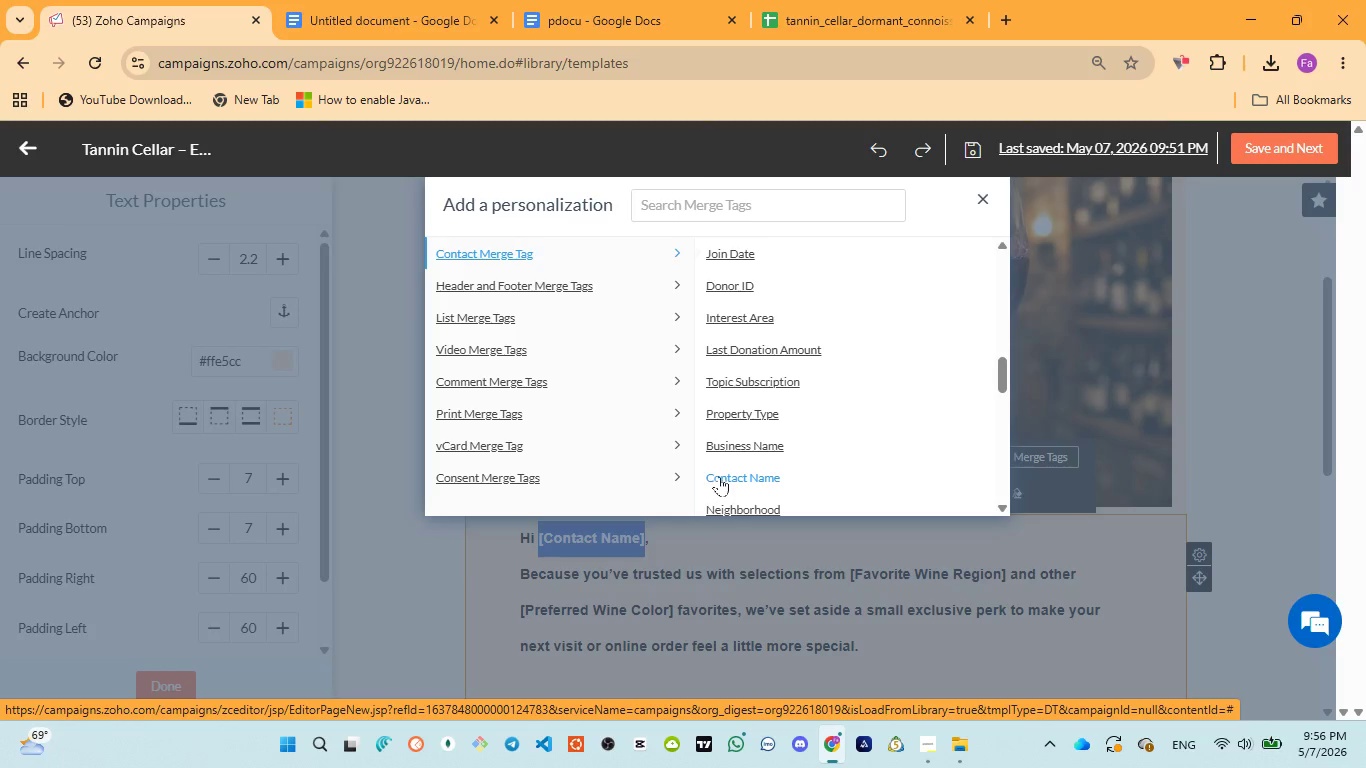 
left_click([719, 476])
 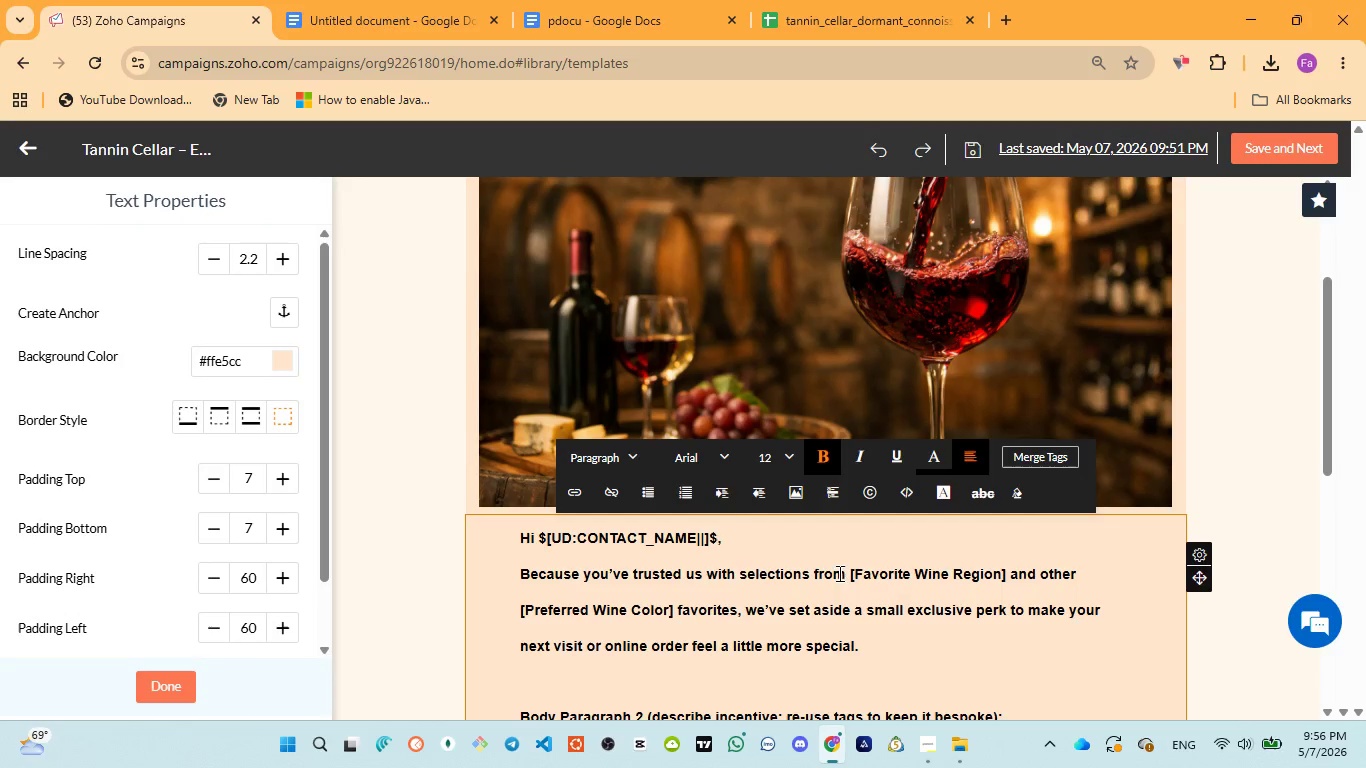 
left_click_drag(start_coordinate=[851, 570], to_coordinate=[1006, 569])
 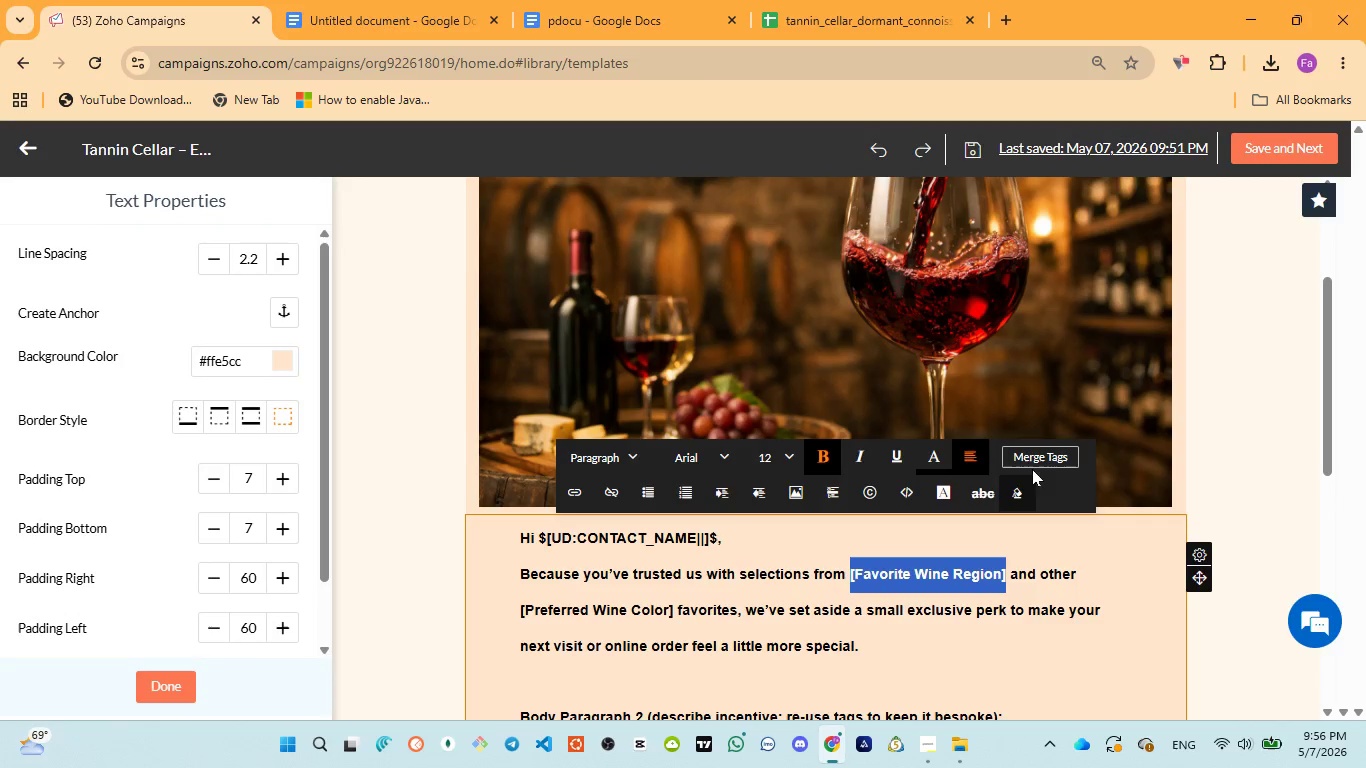 
left_click([1032, 458])
 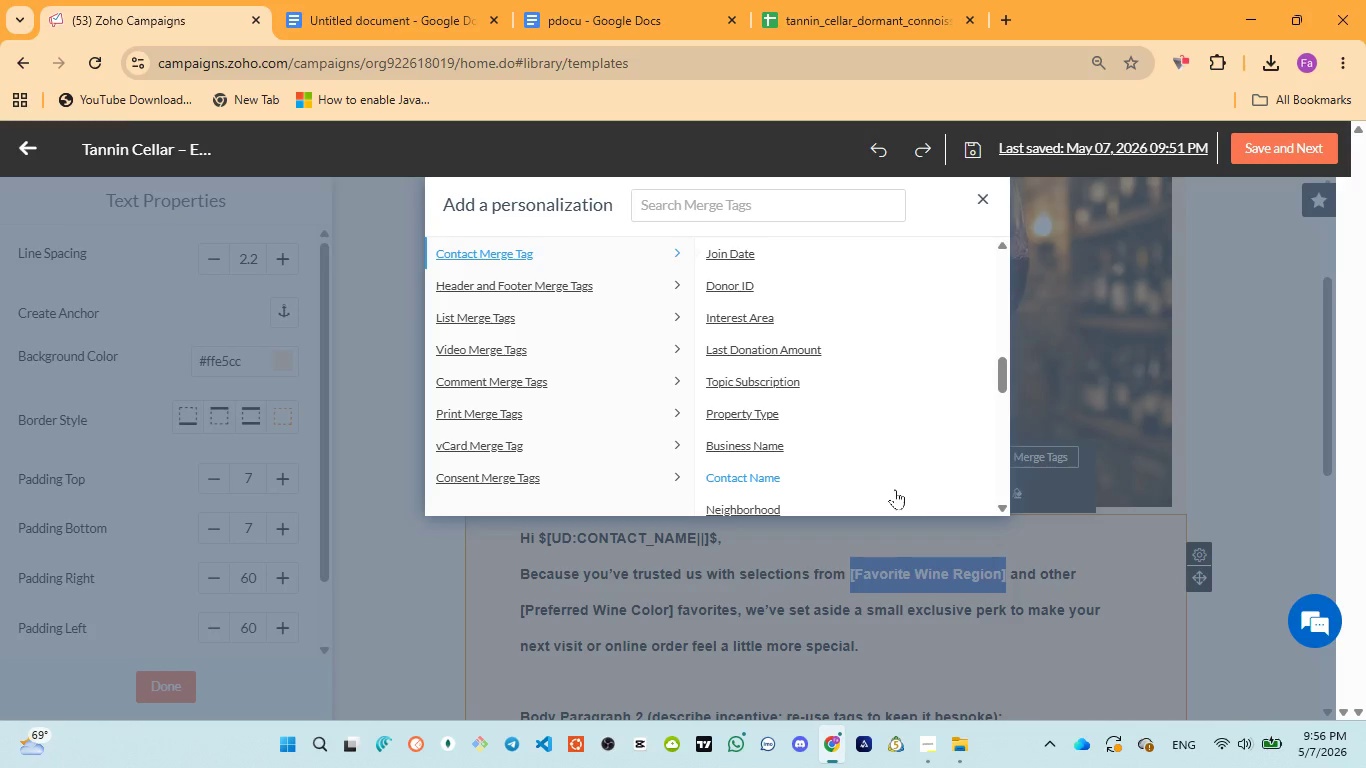 
scroll: coordinate [880, 495], scroll_direction: down, amount: 2.0
 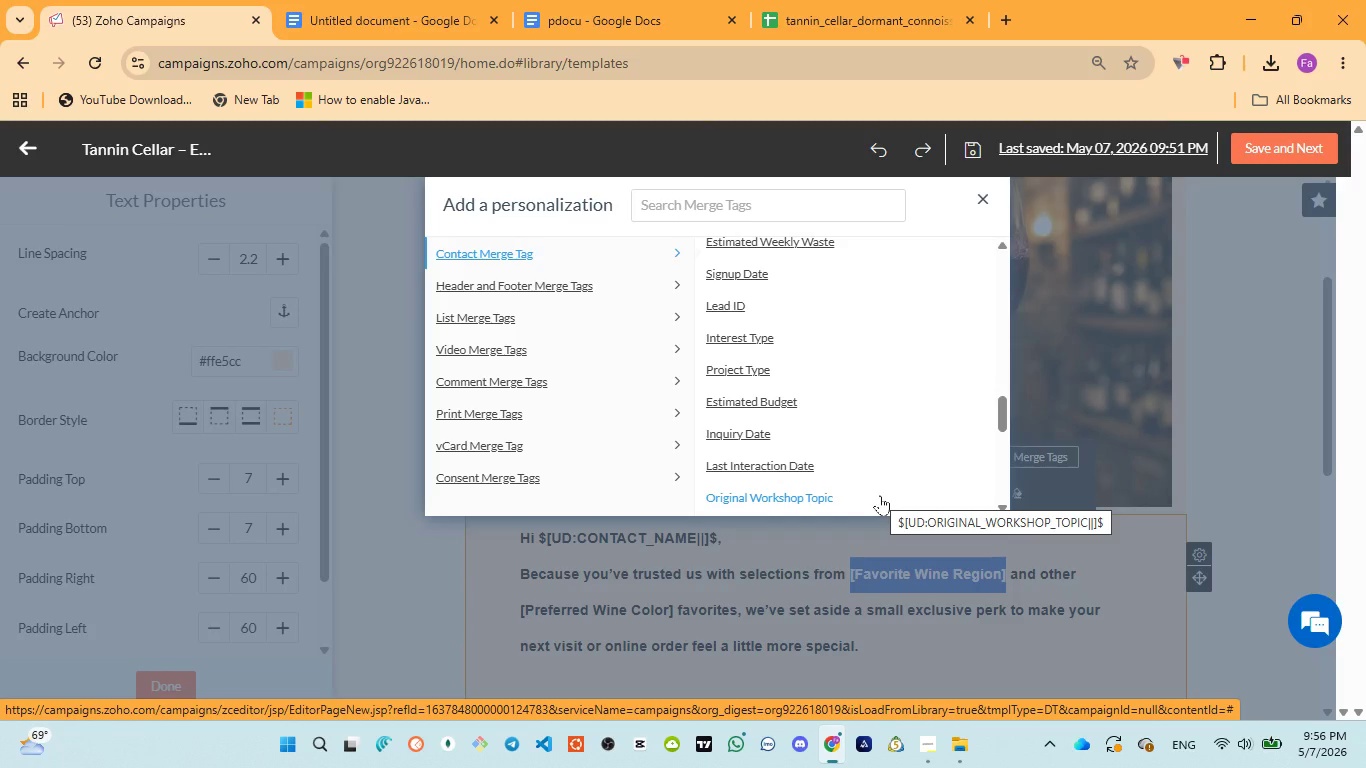 
wait(9.72)
 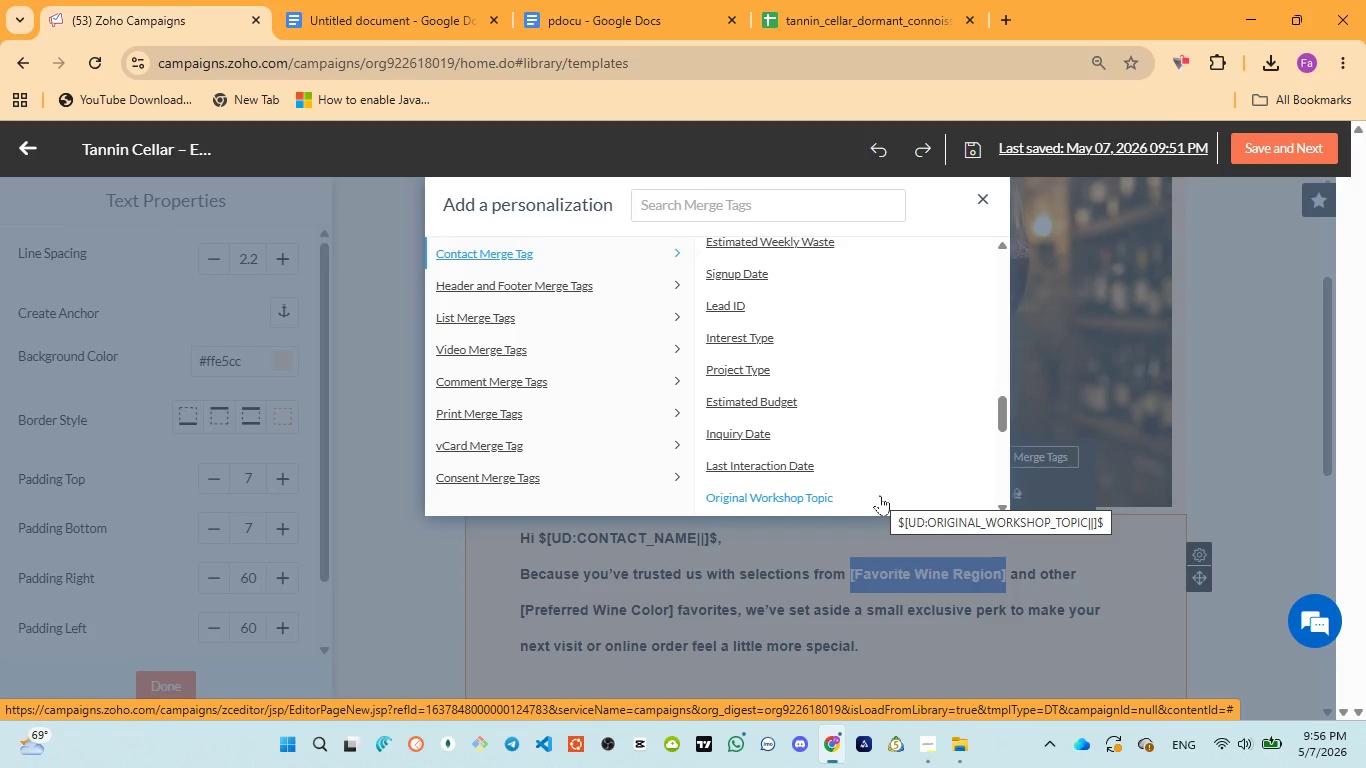 
scroll: coordinate [748, 477], scroll_direction: down, amount: 7.0
 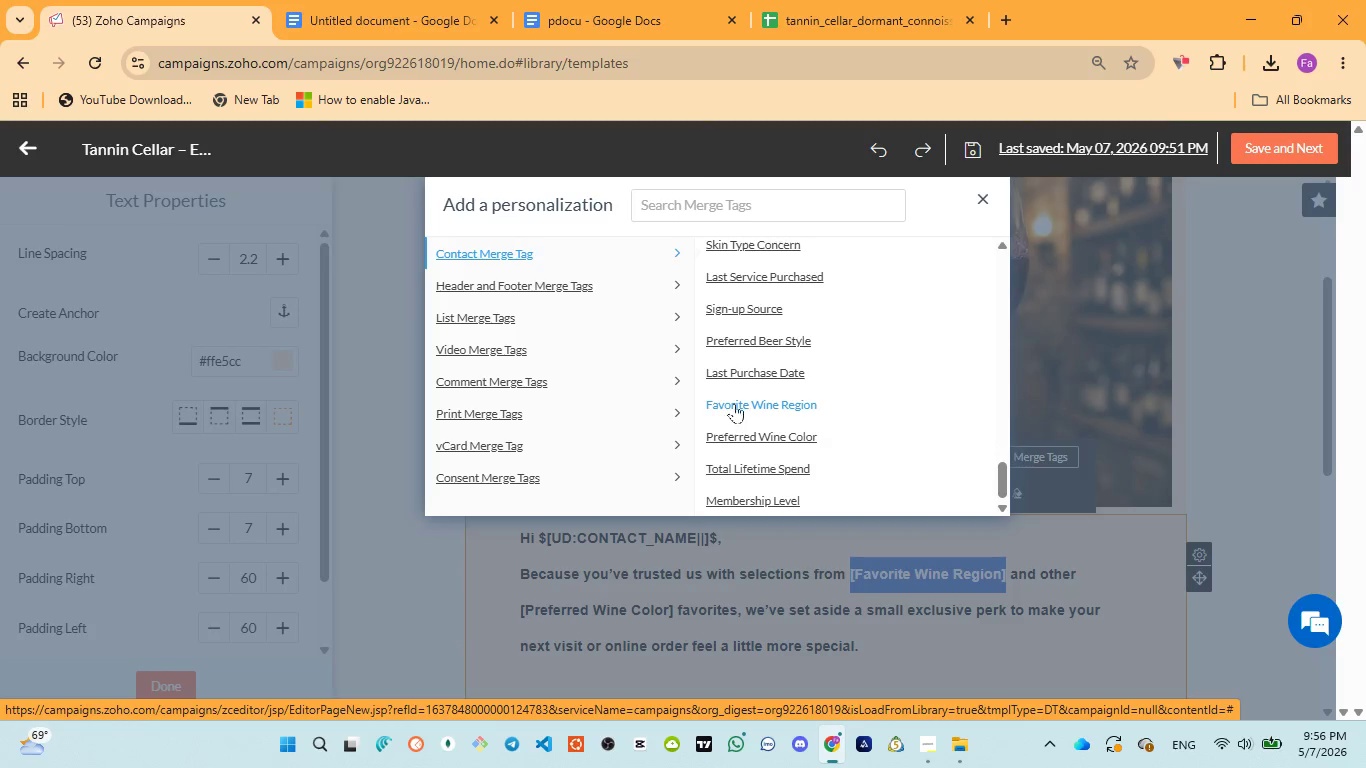 
mouse_move([702, 396])
 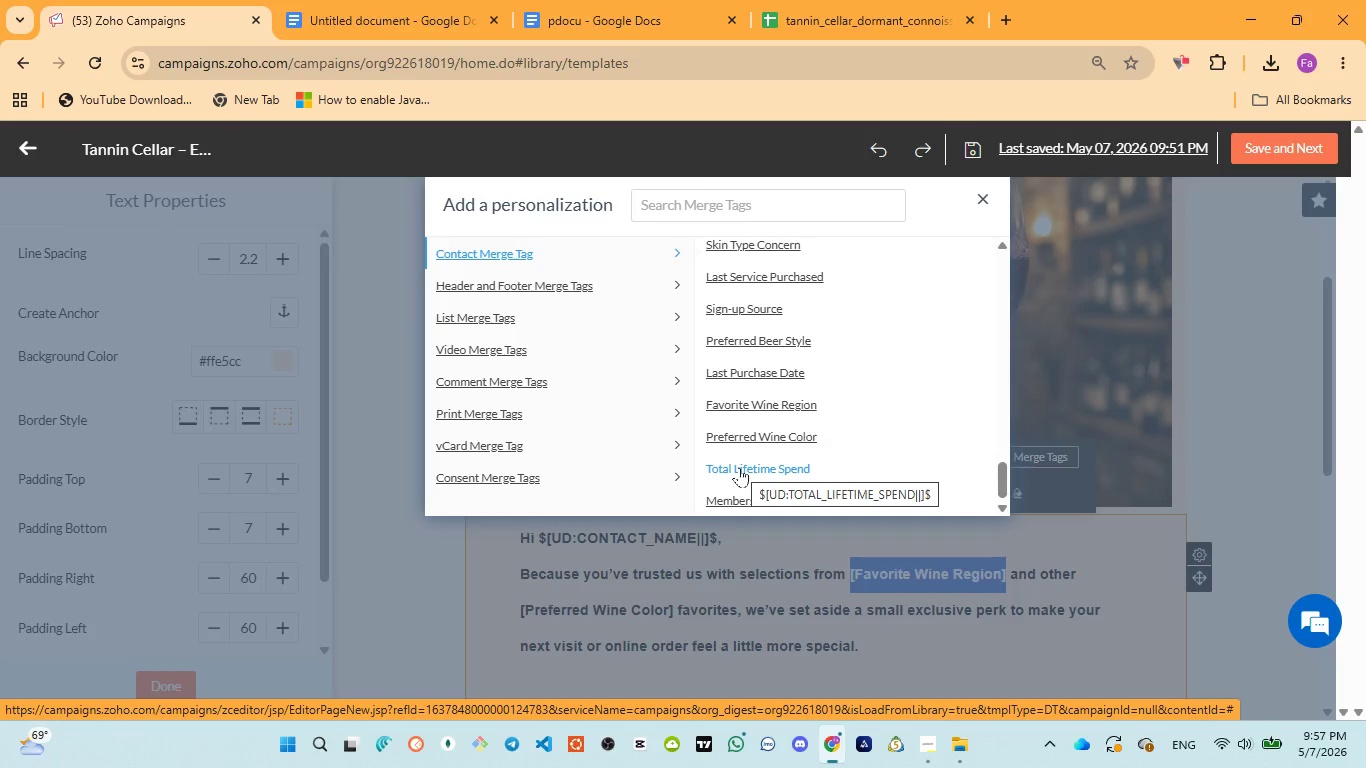 
wait(55.71)
 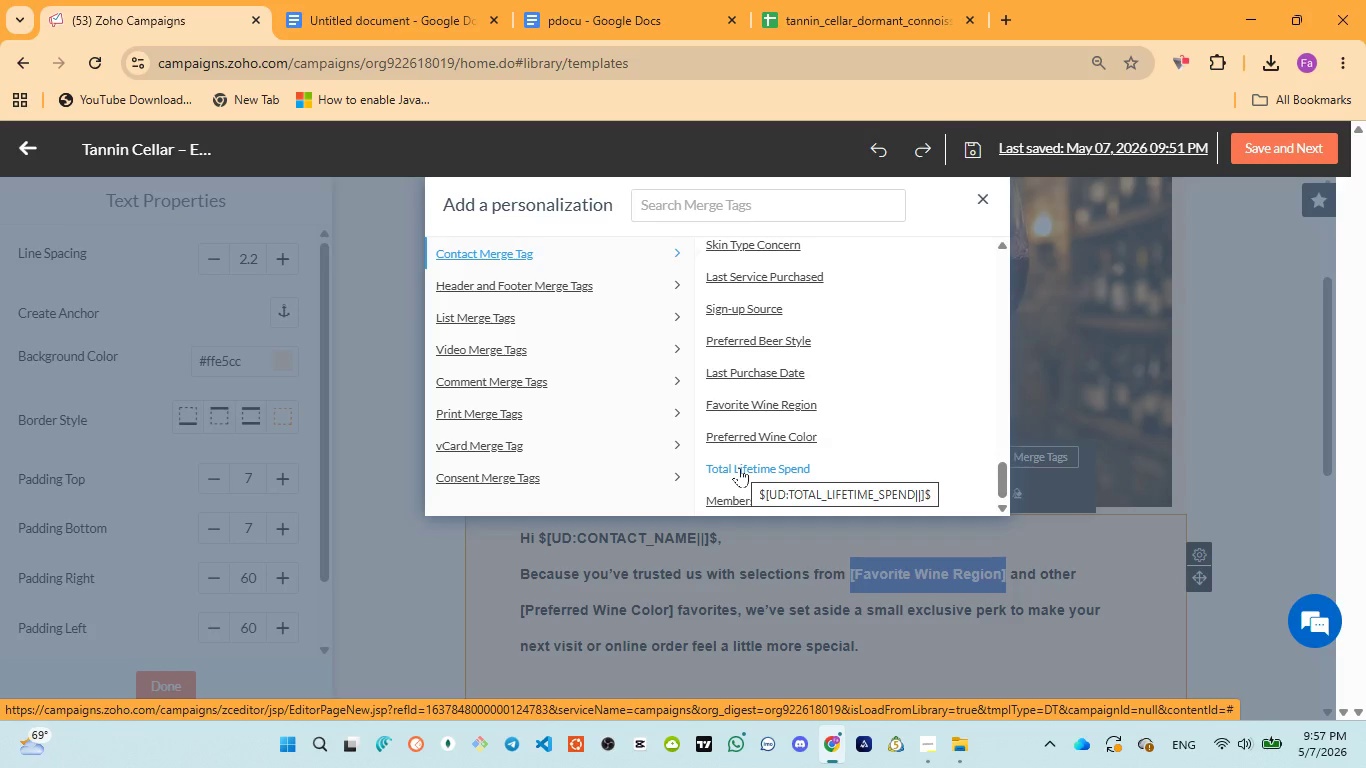 
left_click([759, 404])
 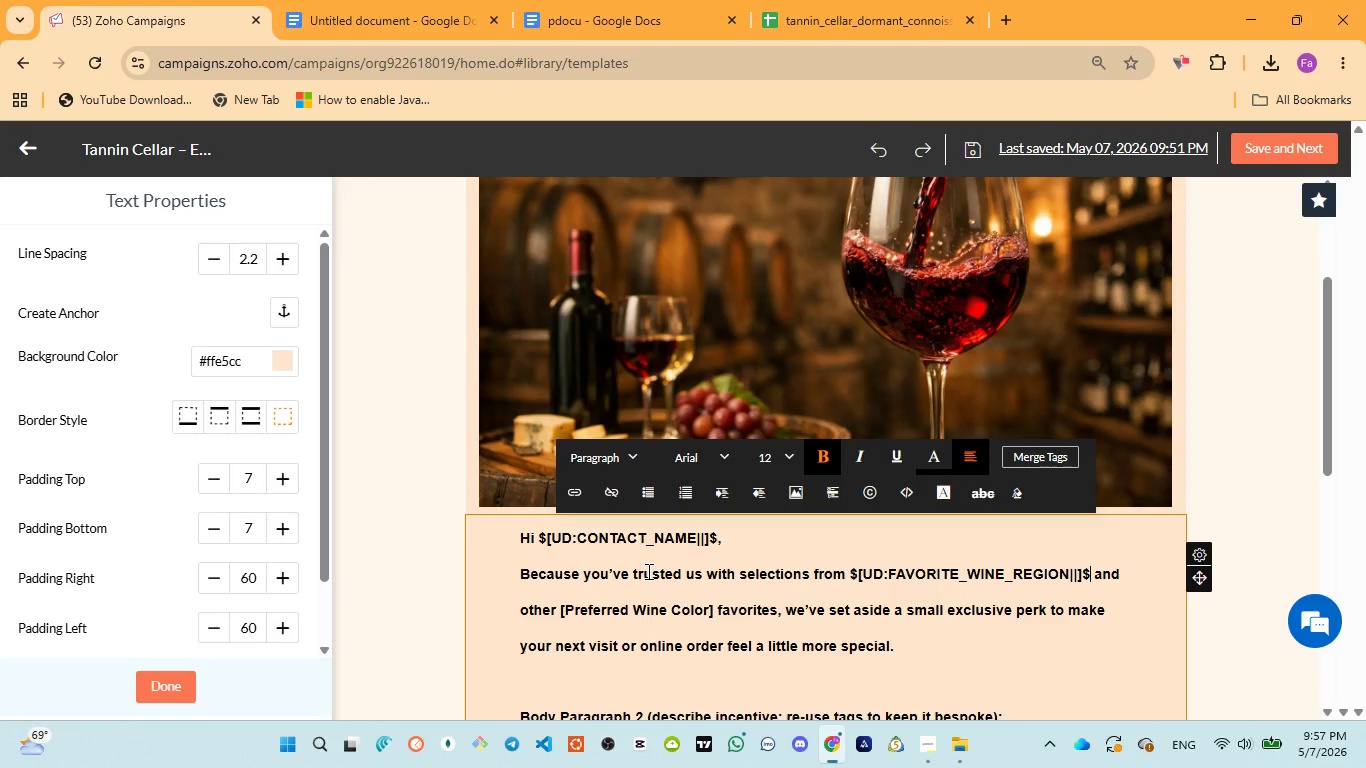 
scroll: coordinate [713, 578], scroll_direction: down, amount: 1.0
 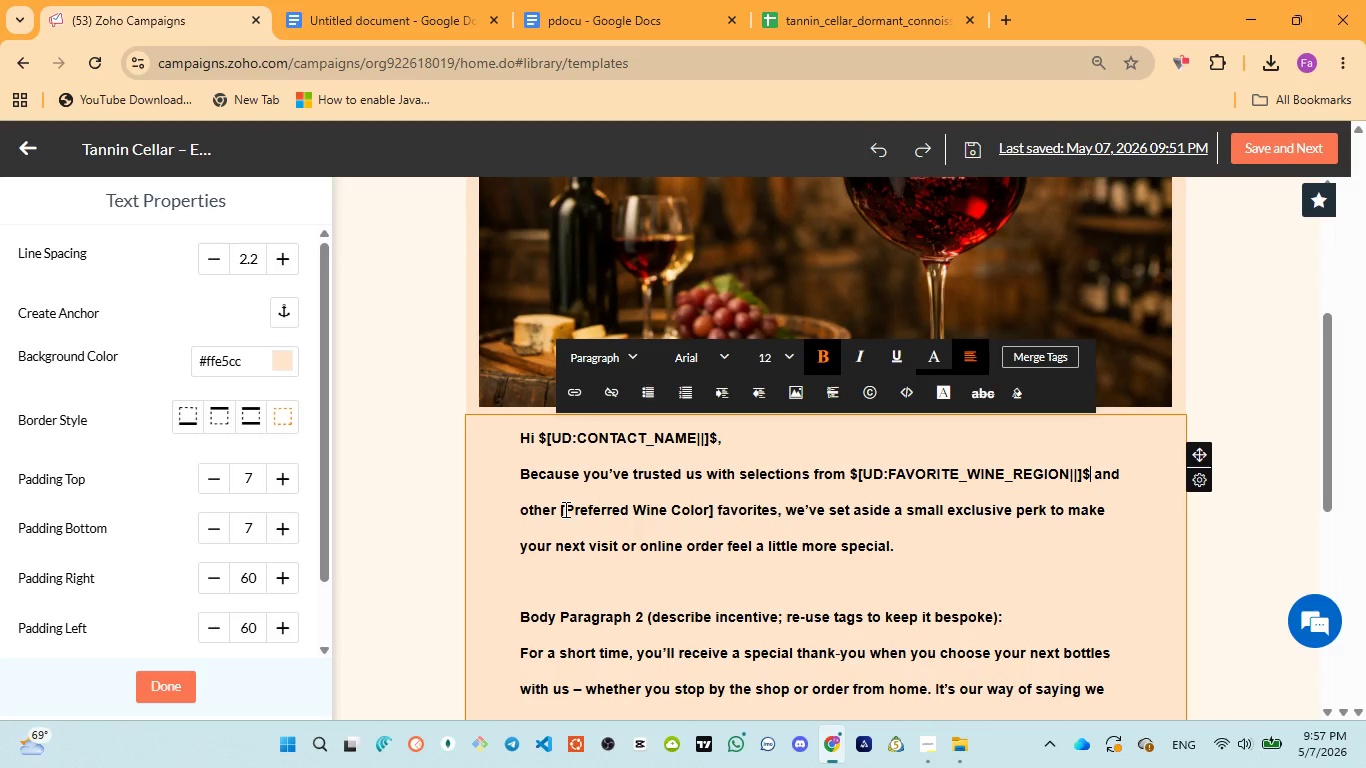 
left_click_drag(start_coordinate=[559, 509], to_coordinate=[713, 493])
 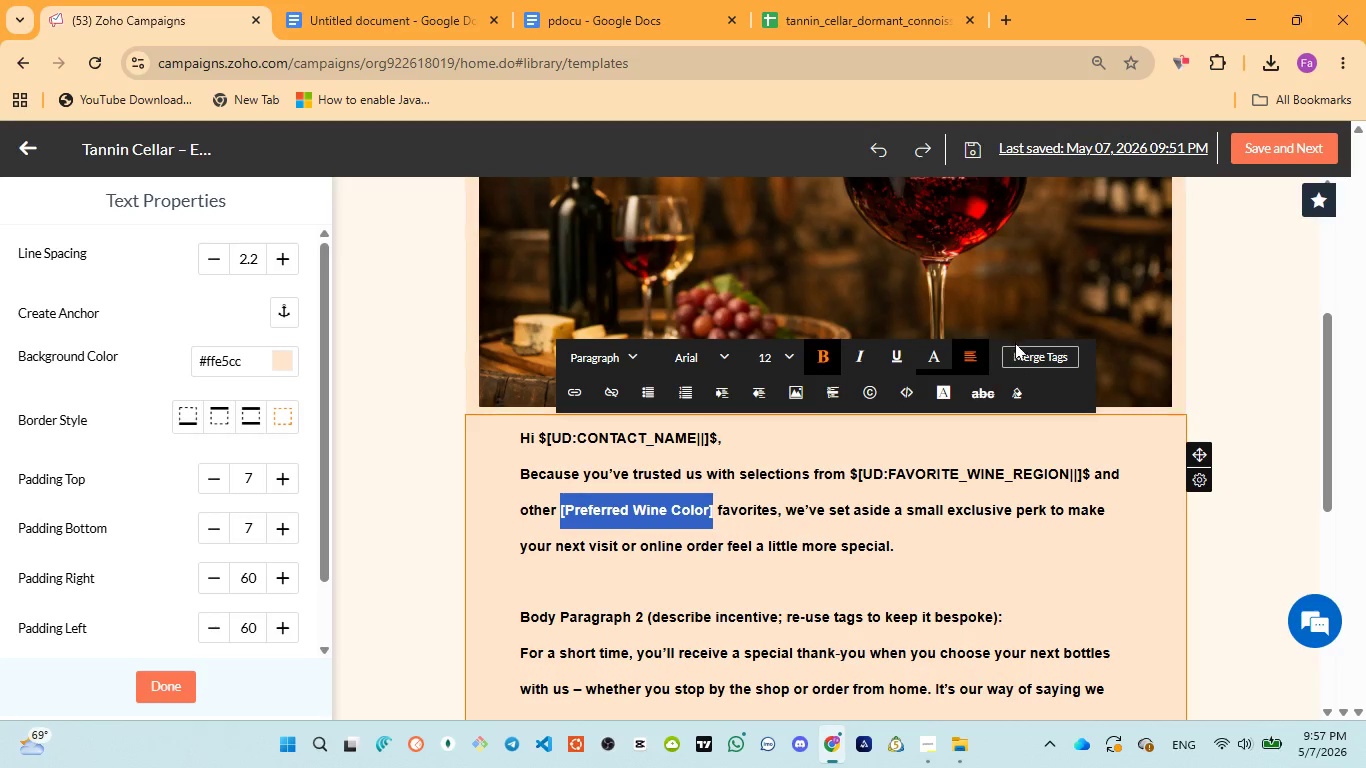 
left_click([1021, 353])
 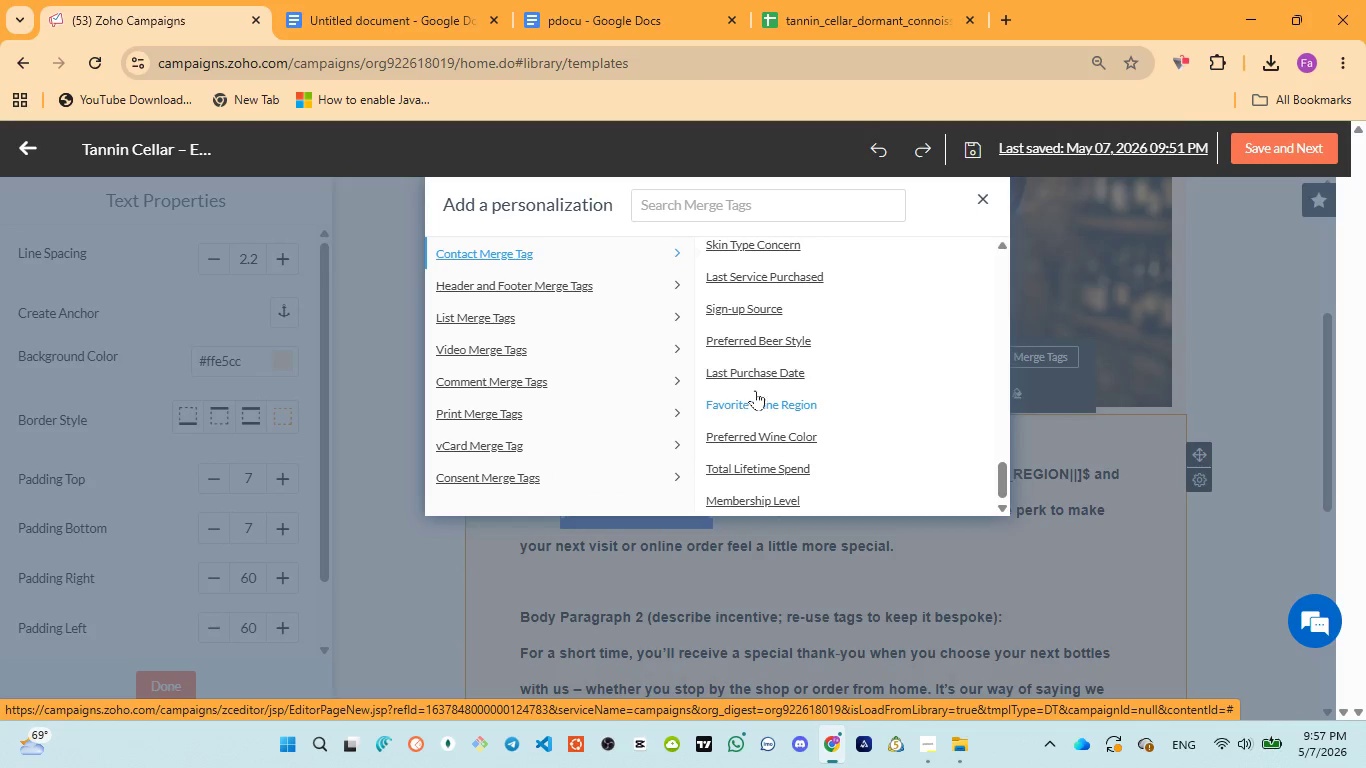 
scroll: coordinate [754, 378], scroll_direction: down, amount: 1.0
 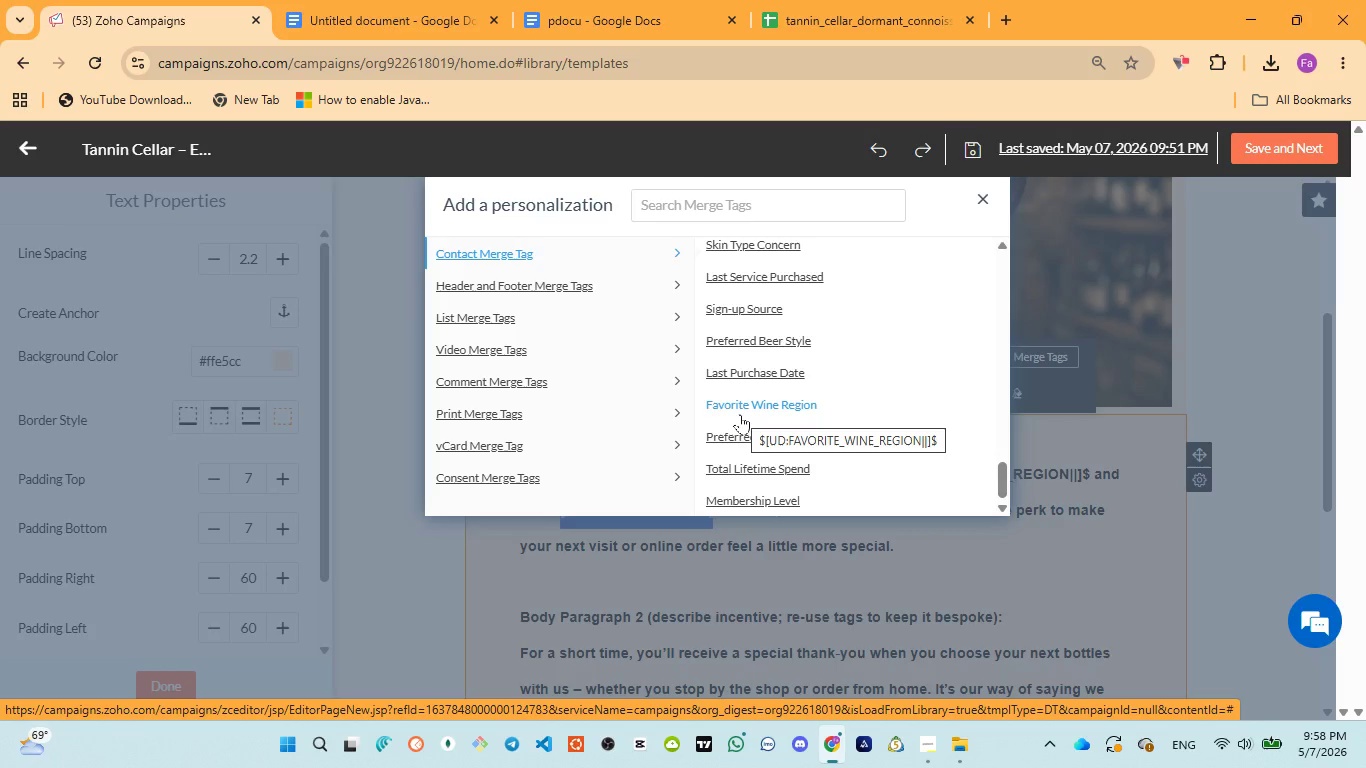 
wait(30.41)
 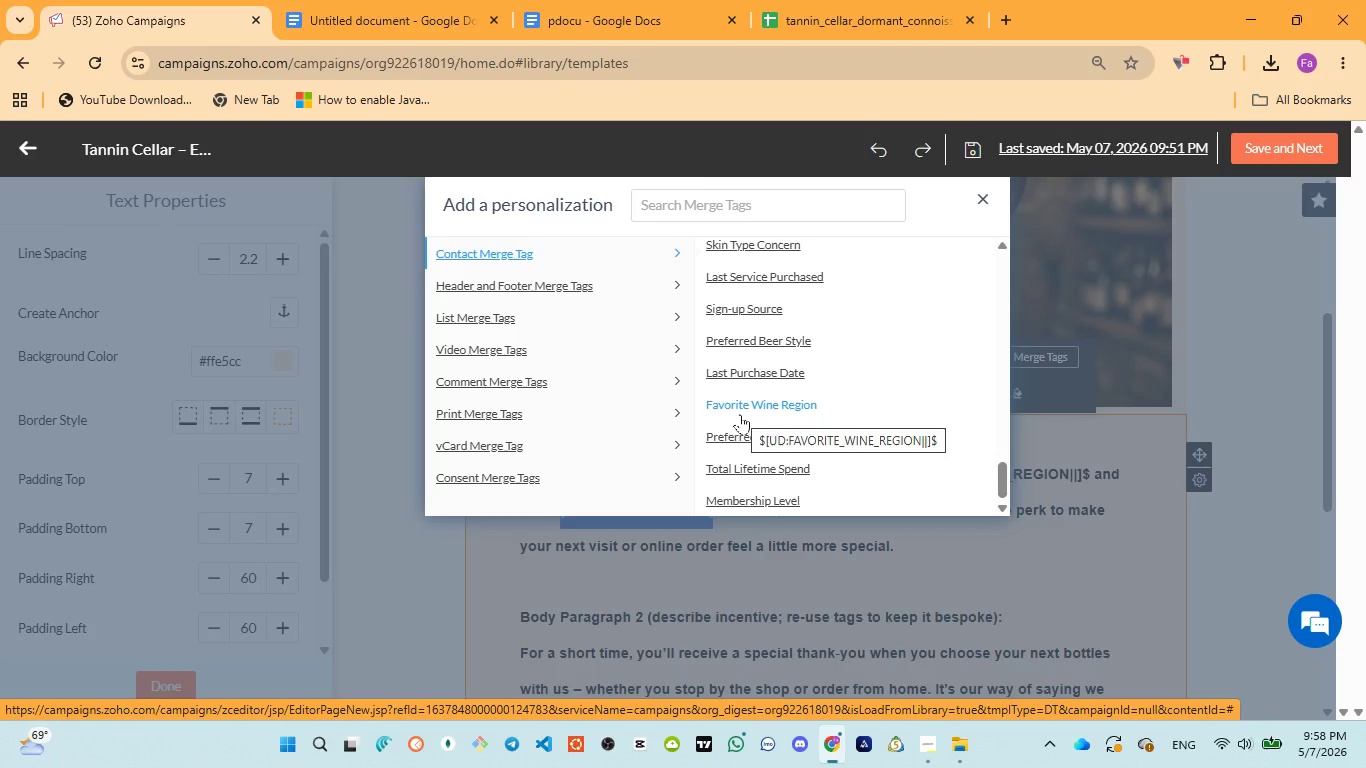 
left_click([658, 534])
 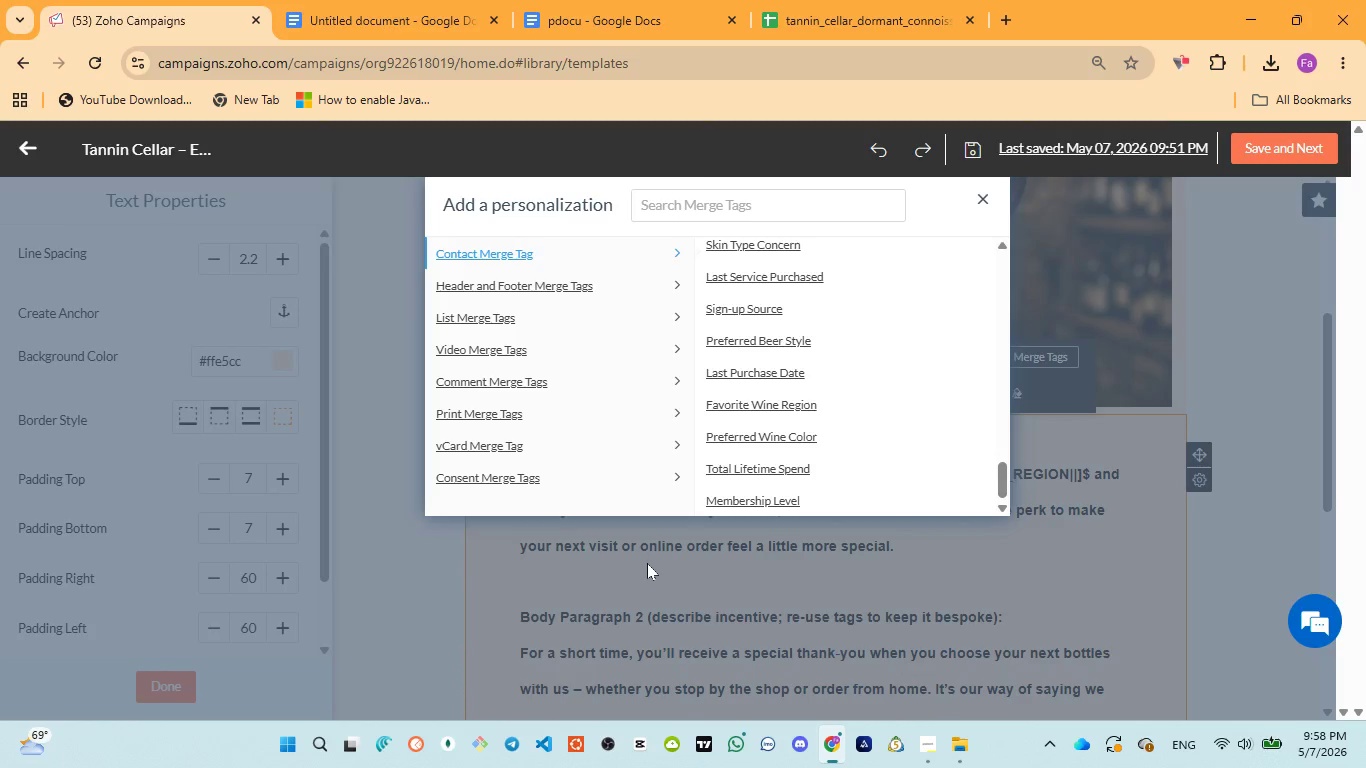 
left_click([647, 563])
 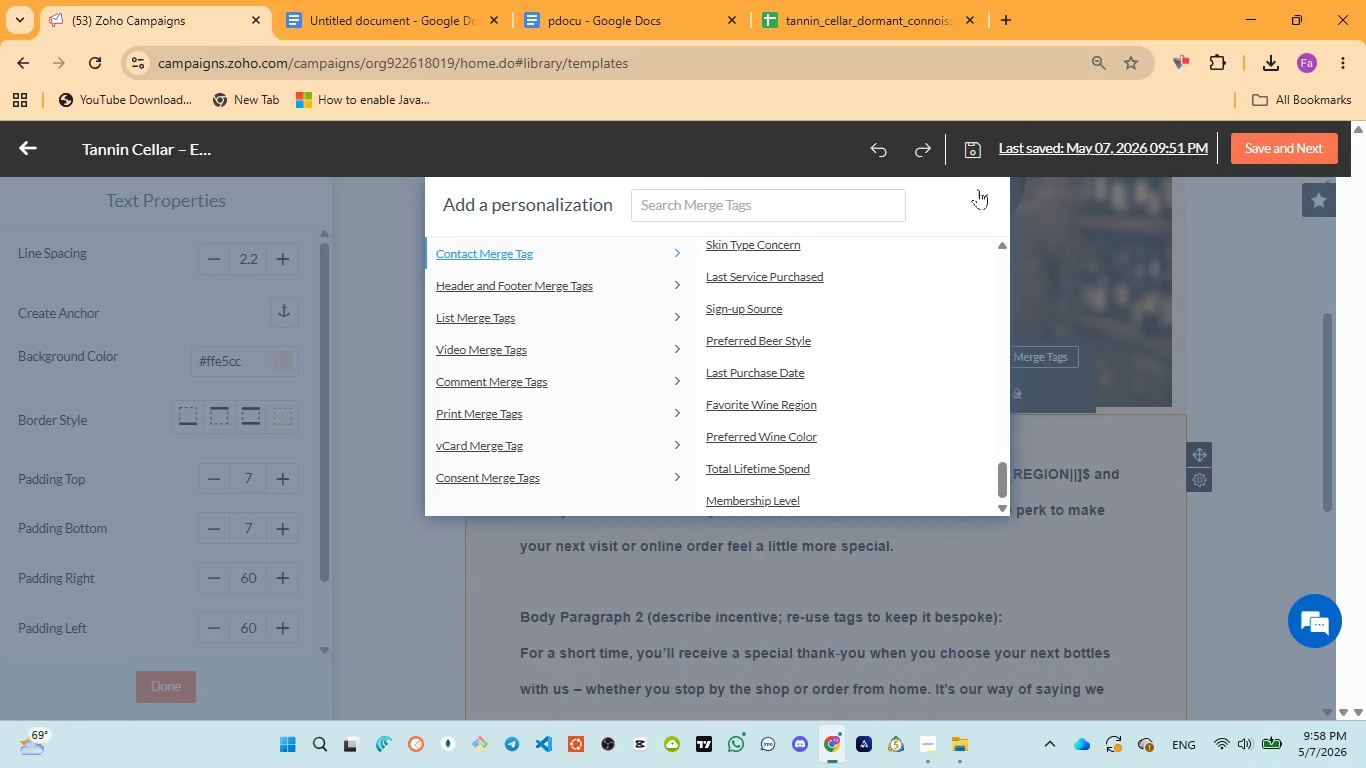 
left_click([966, 199])
 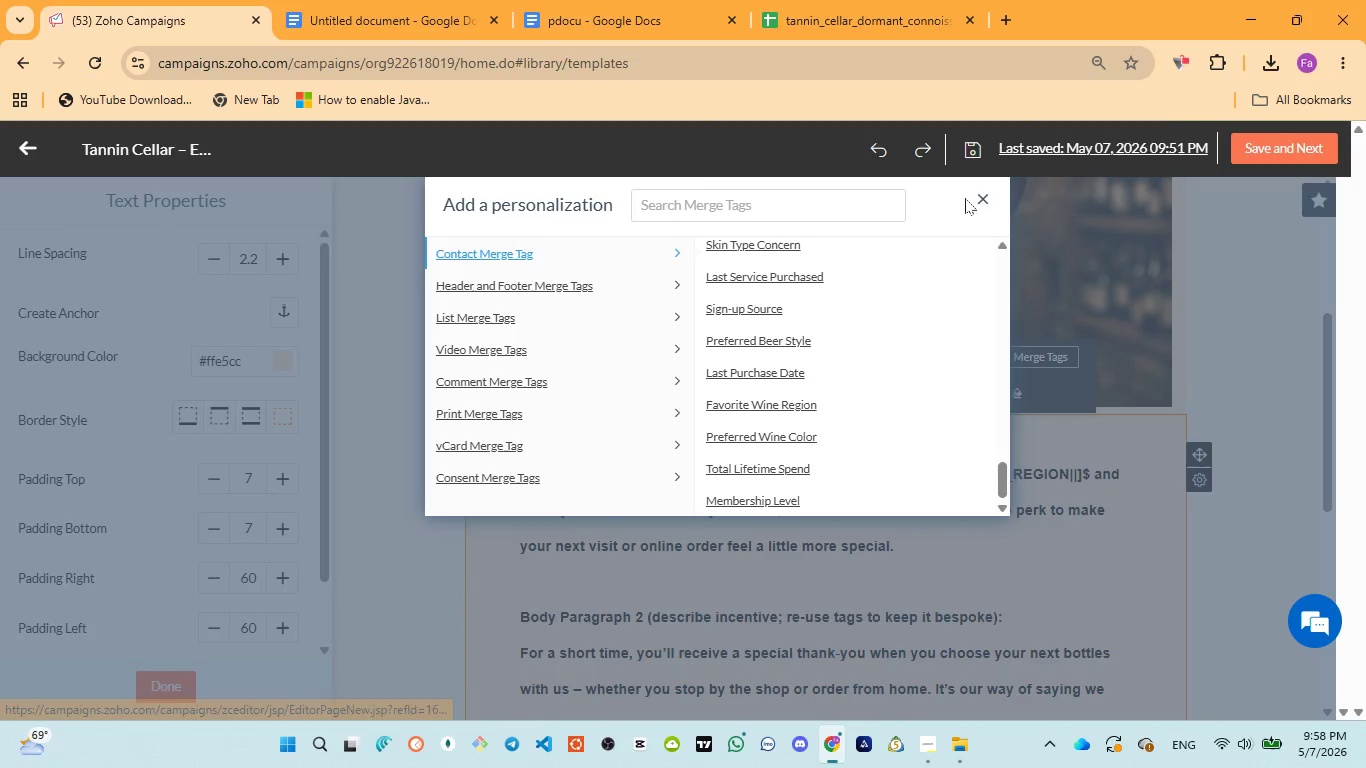 
left_click([983, 192])
 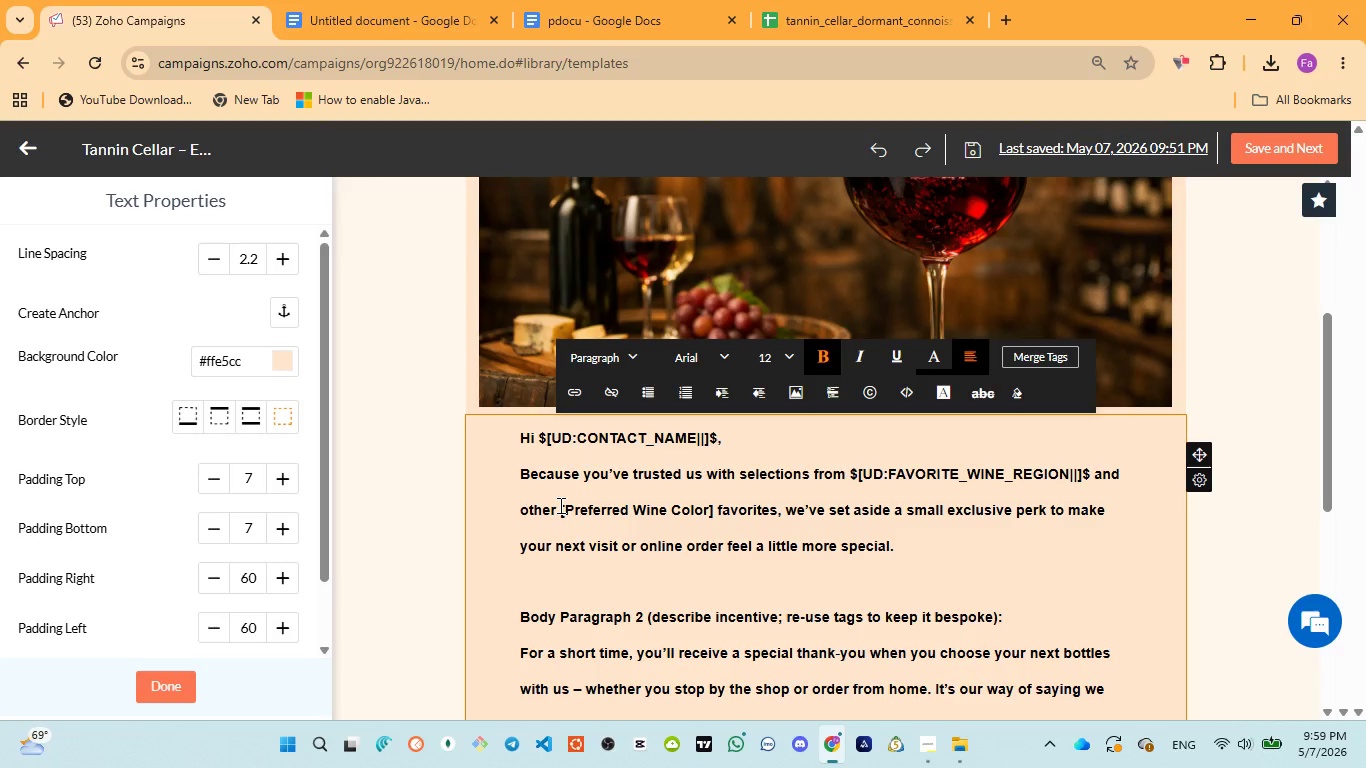 
wait(65.22)
 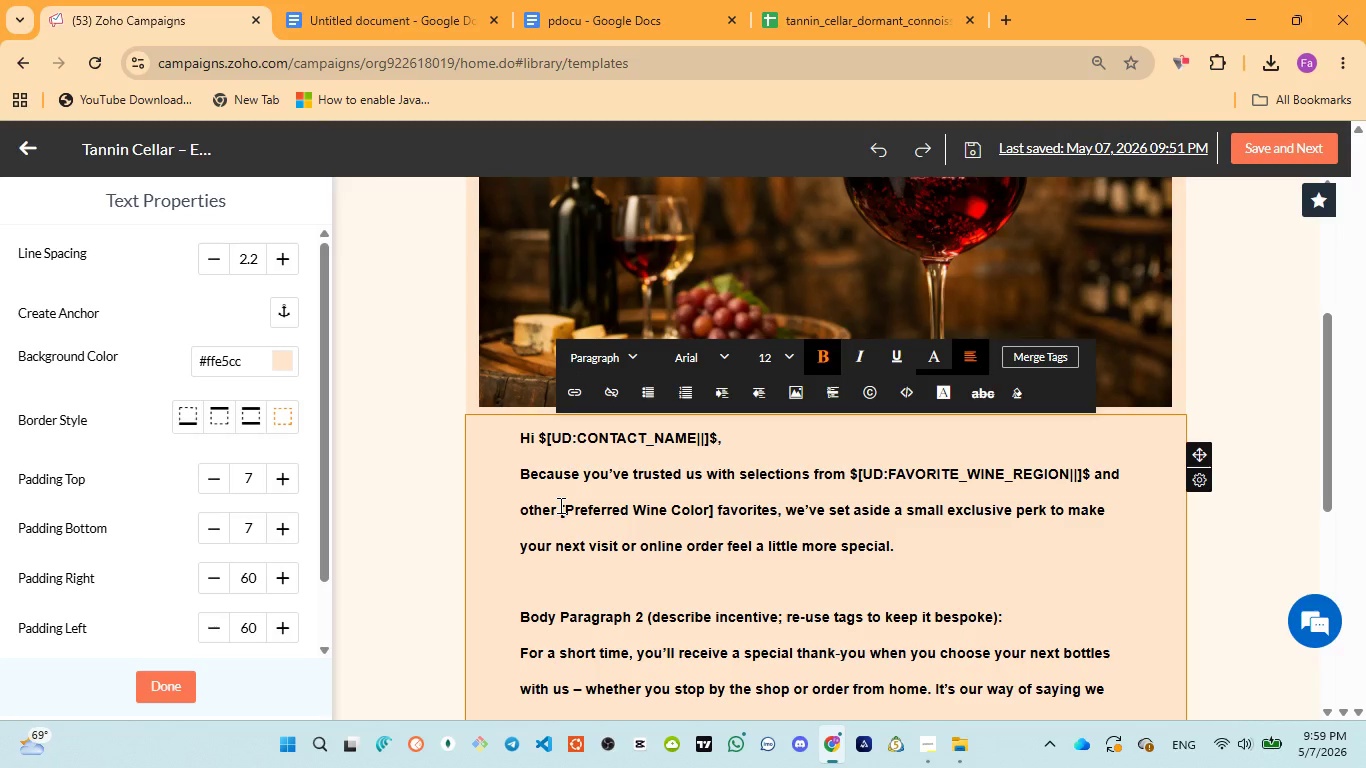 
scroll: coordinate [657, 622], scroll_direction: down, amount: 1.0
 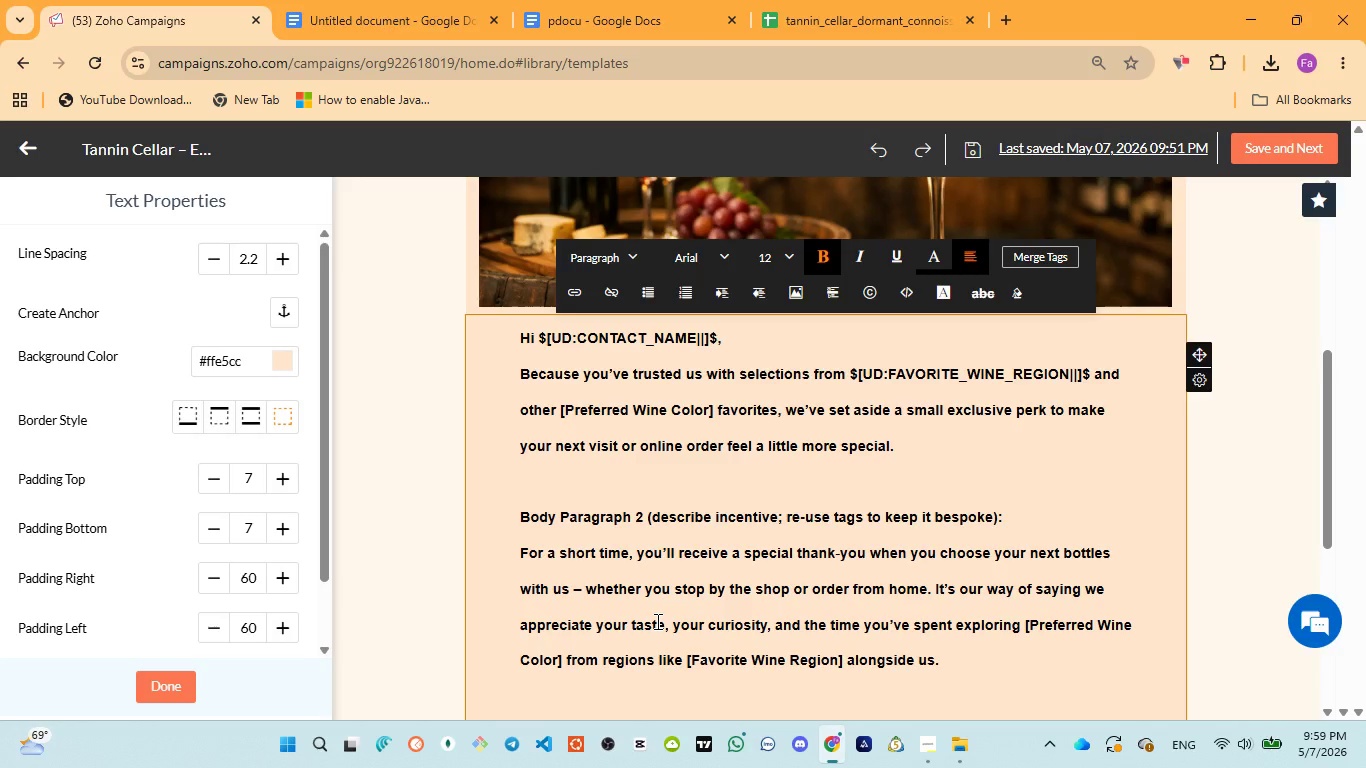 
wait(27.84)
 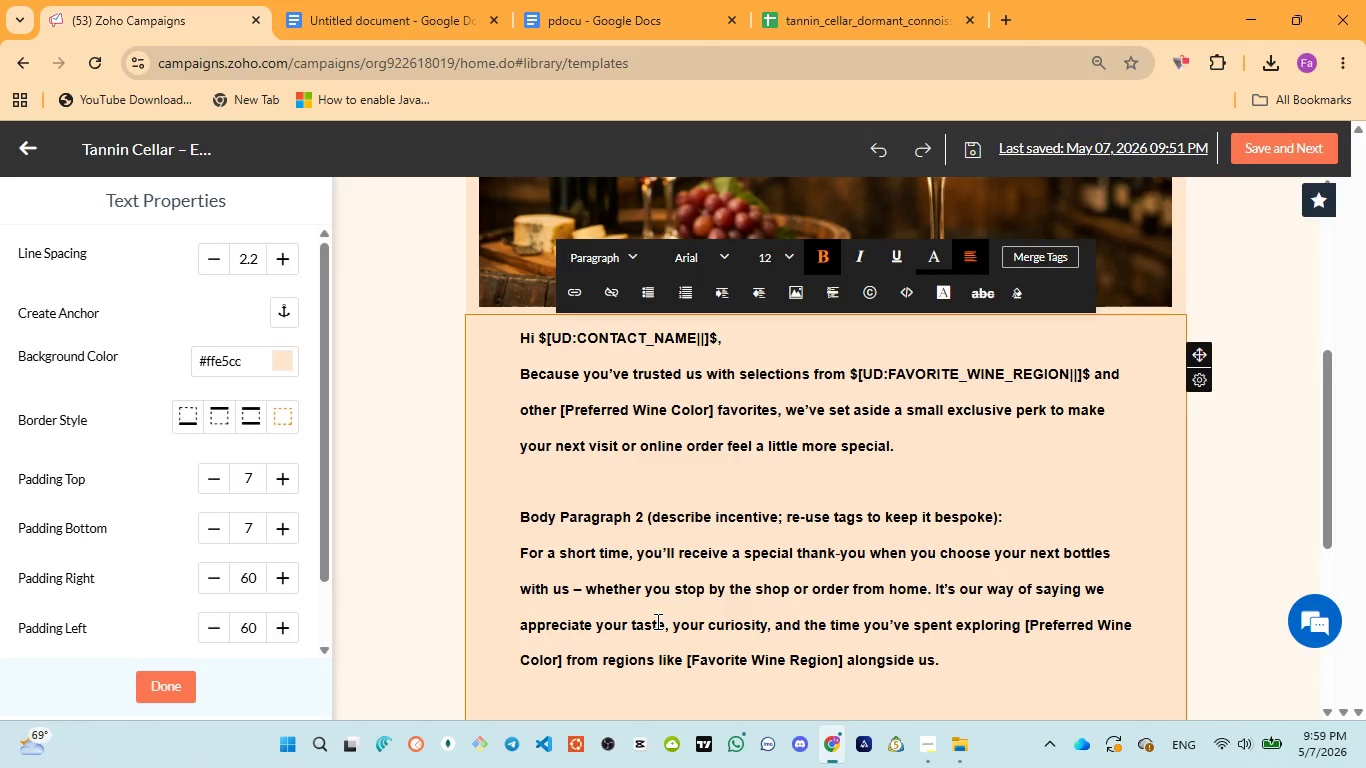 
scroll: coordinate [737, 467], scroll_direction: up, amount: 7.0
 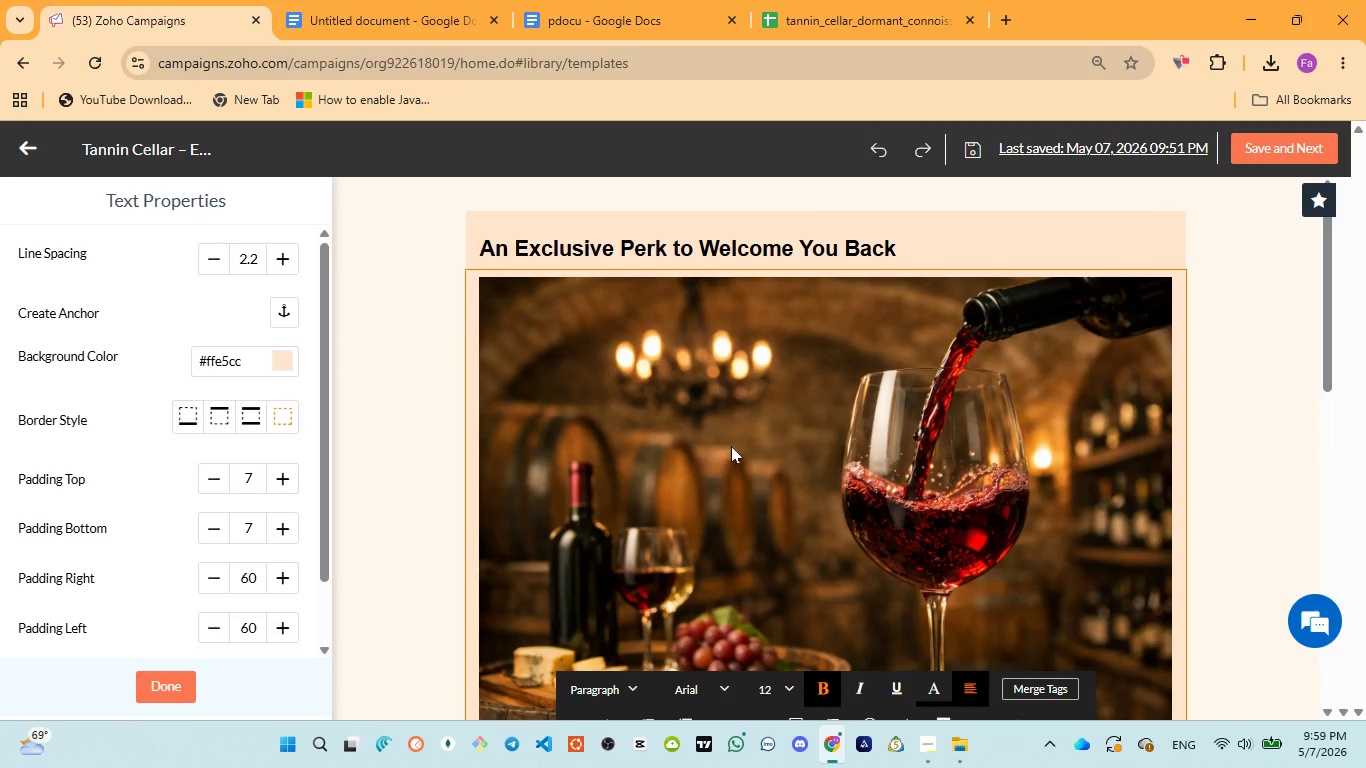 
scroll: coordinate [735, 453], scroll_direction: down, amount: 3.0
 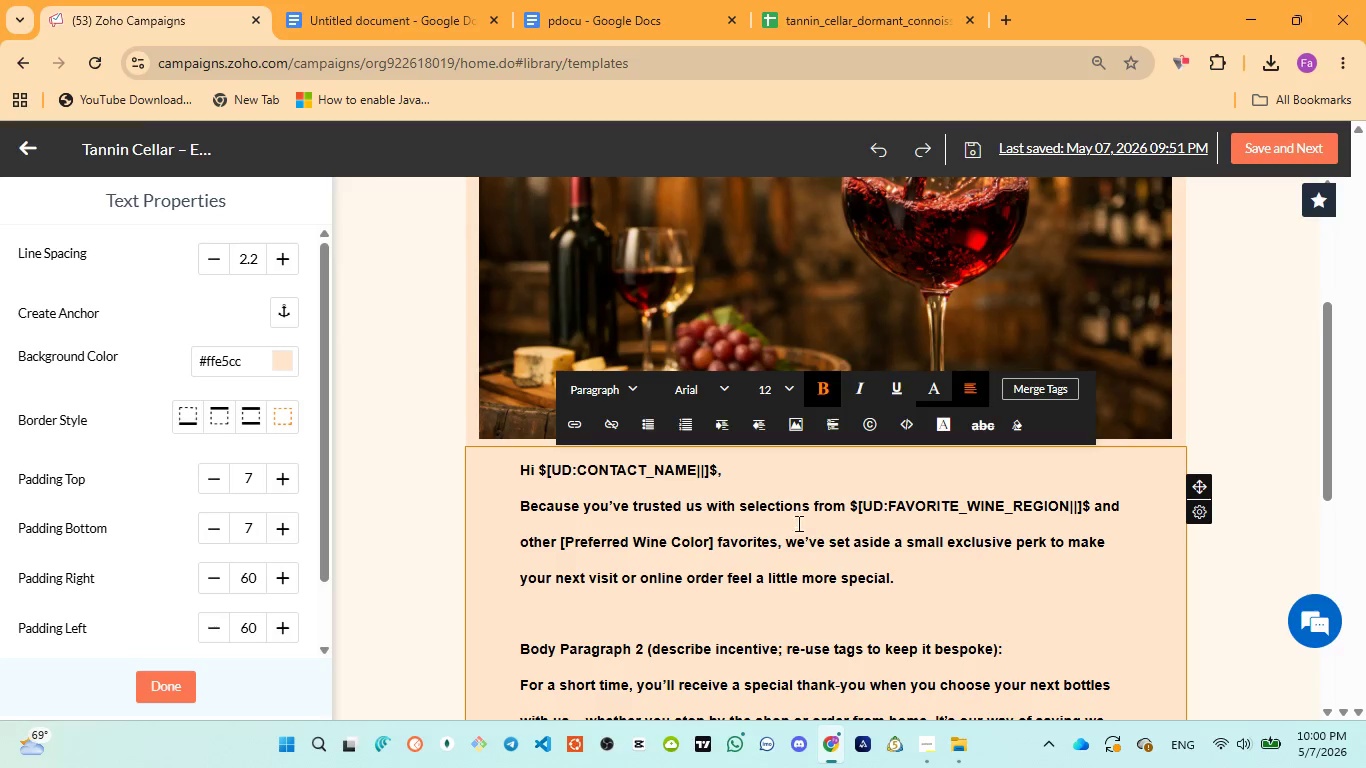 
wait(51.85)
 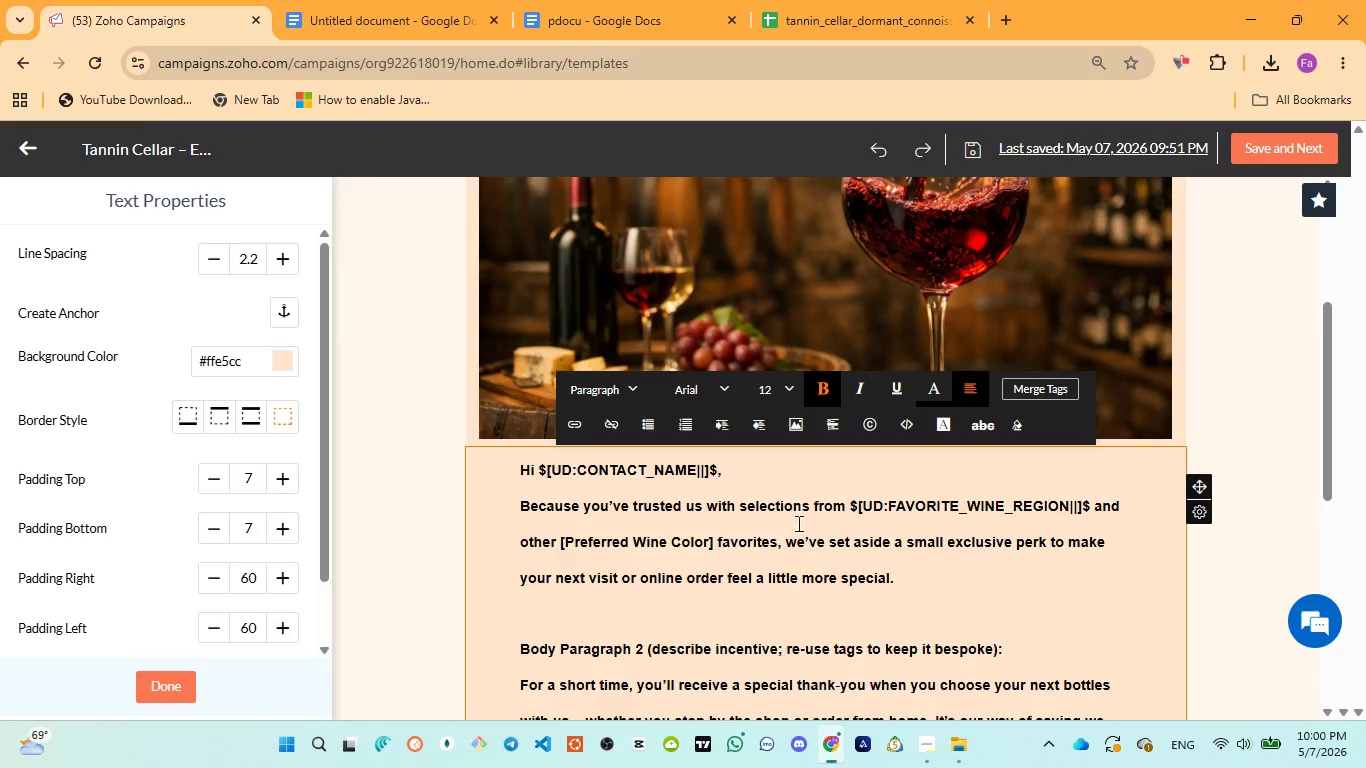 
left_click_drag(start_coordinate=[562, 538], to_coordinate=[717, 526])
 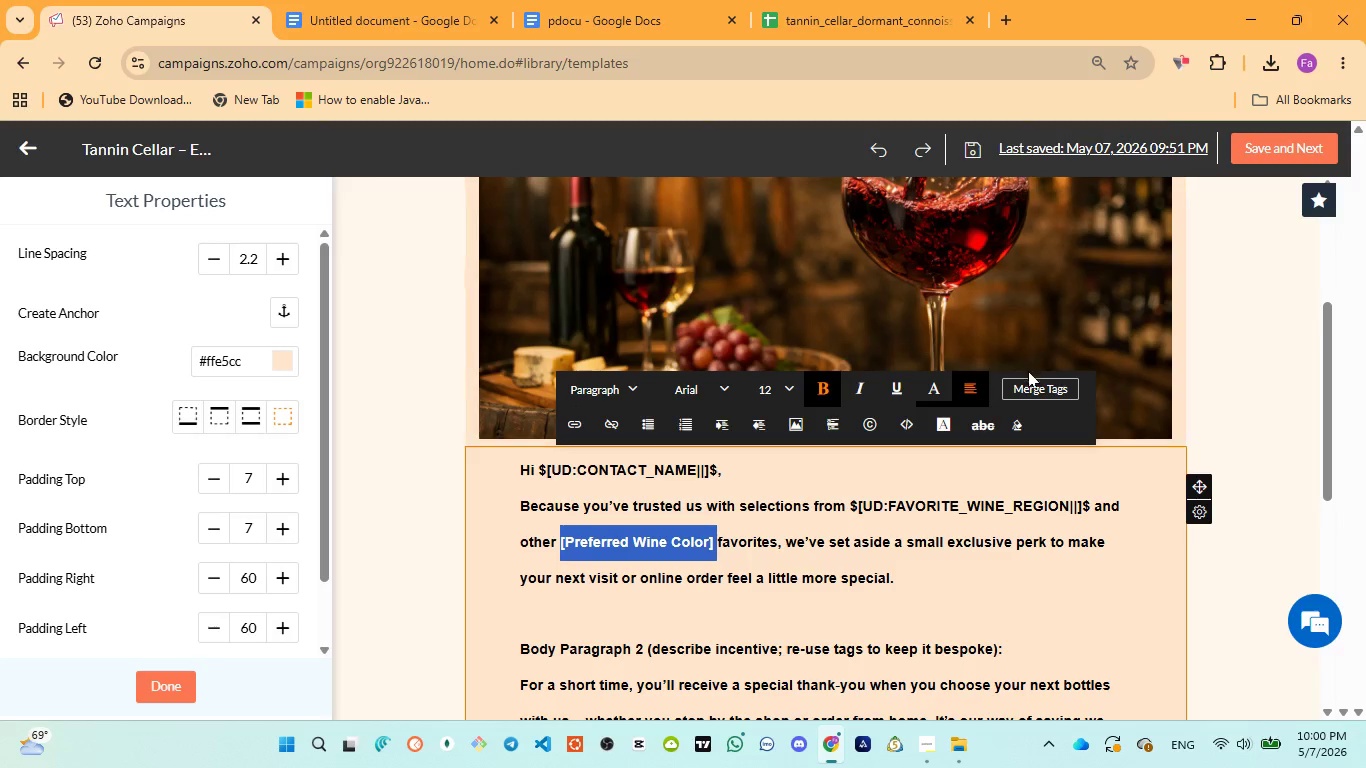 
left_click([1028, 387])
 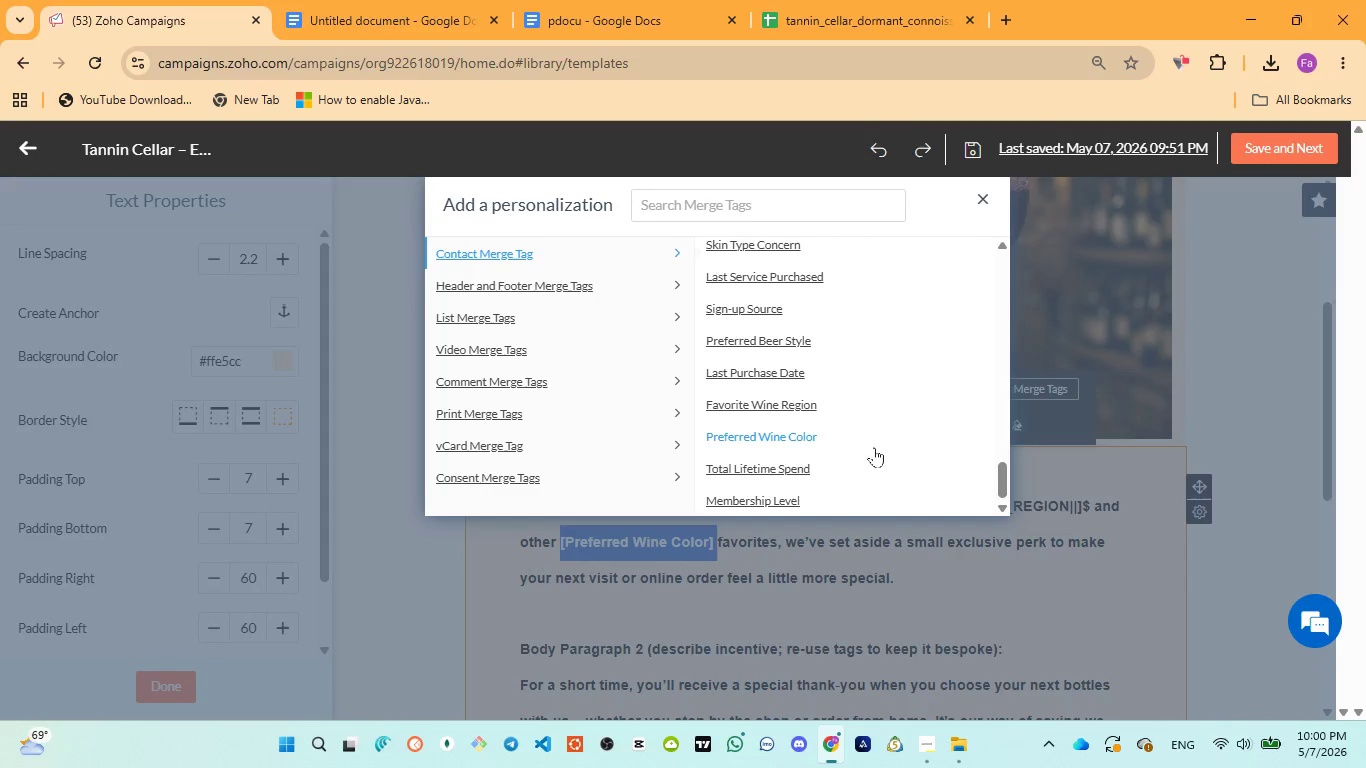 
scroll: coordinate [811, 460], scroll_direction: down, amount: 4.0
 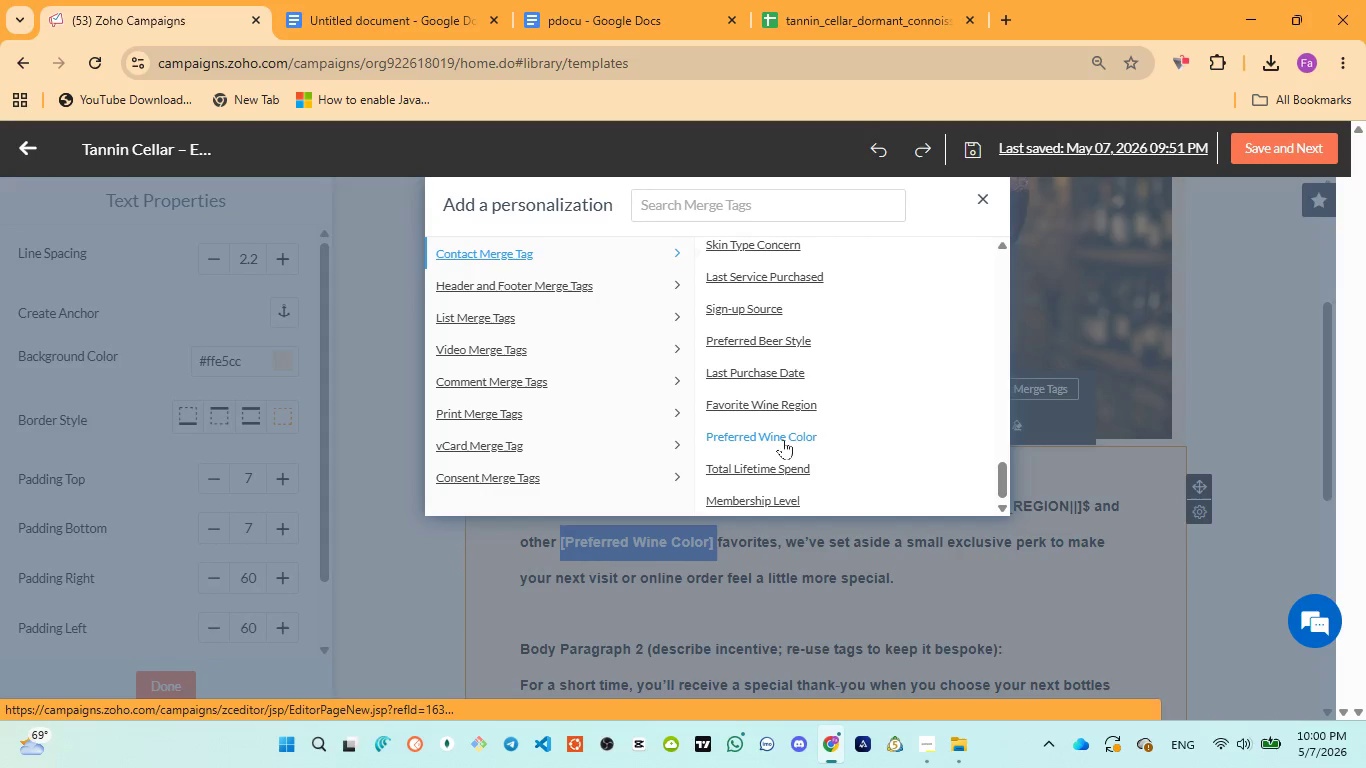 
left_click([783, 439])
 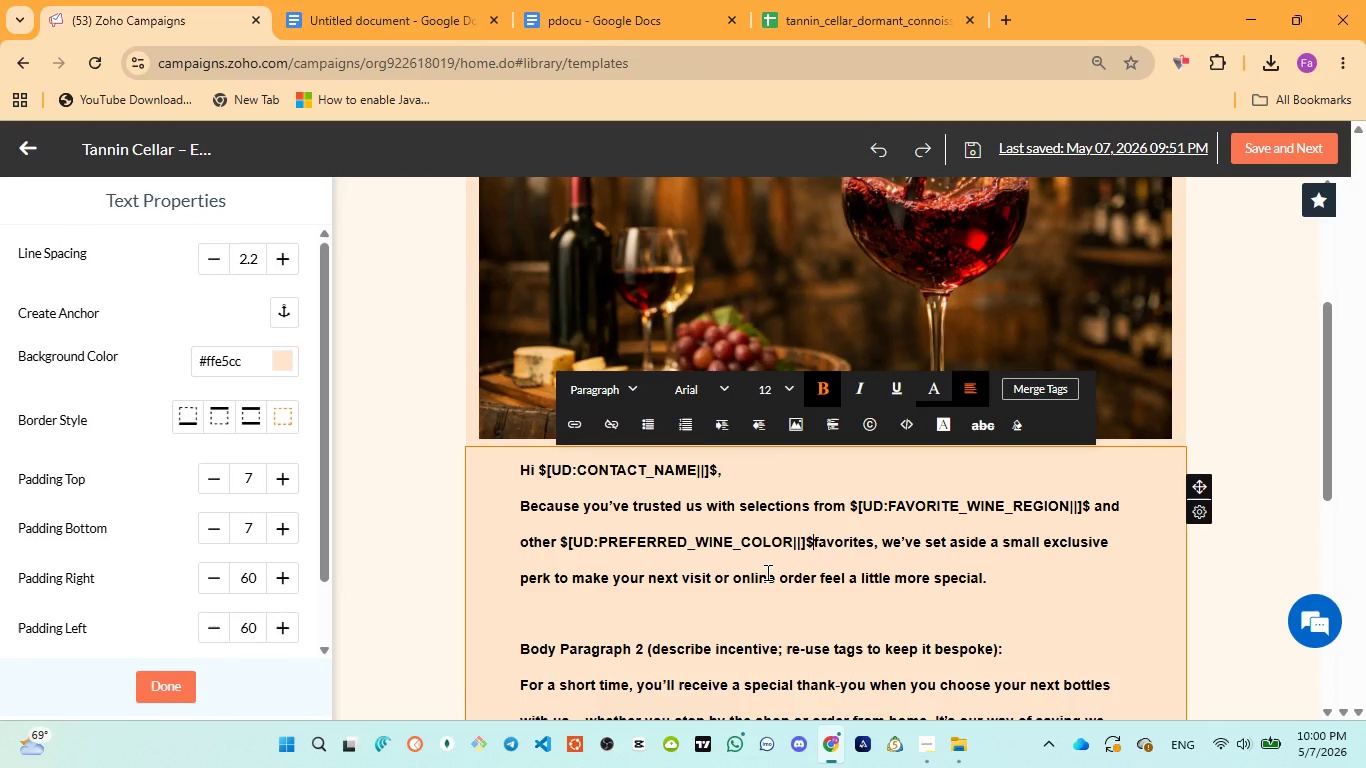 
key(Space)
 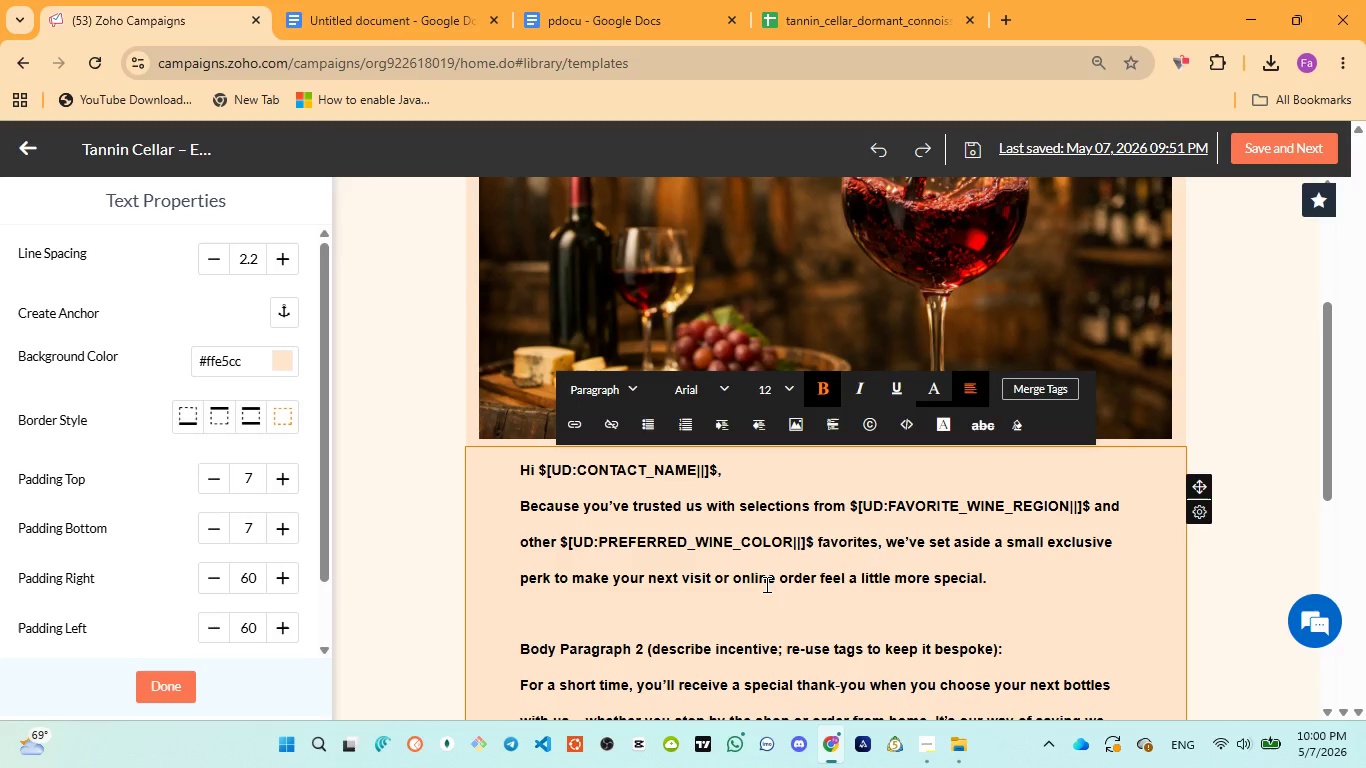 
scroll: coordinate [763, 586], scroll_direction: down, amount: 2.0
 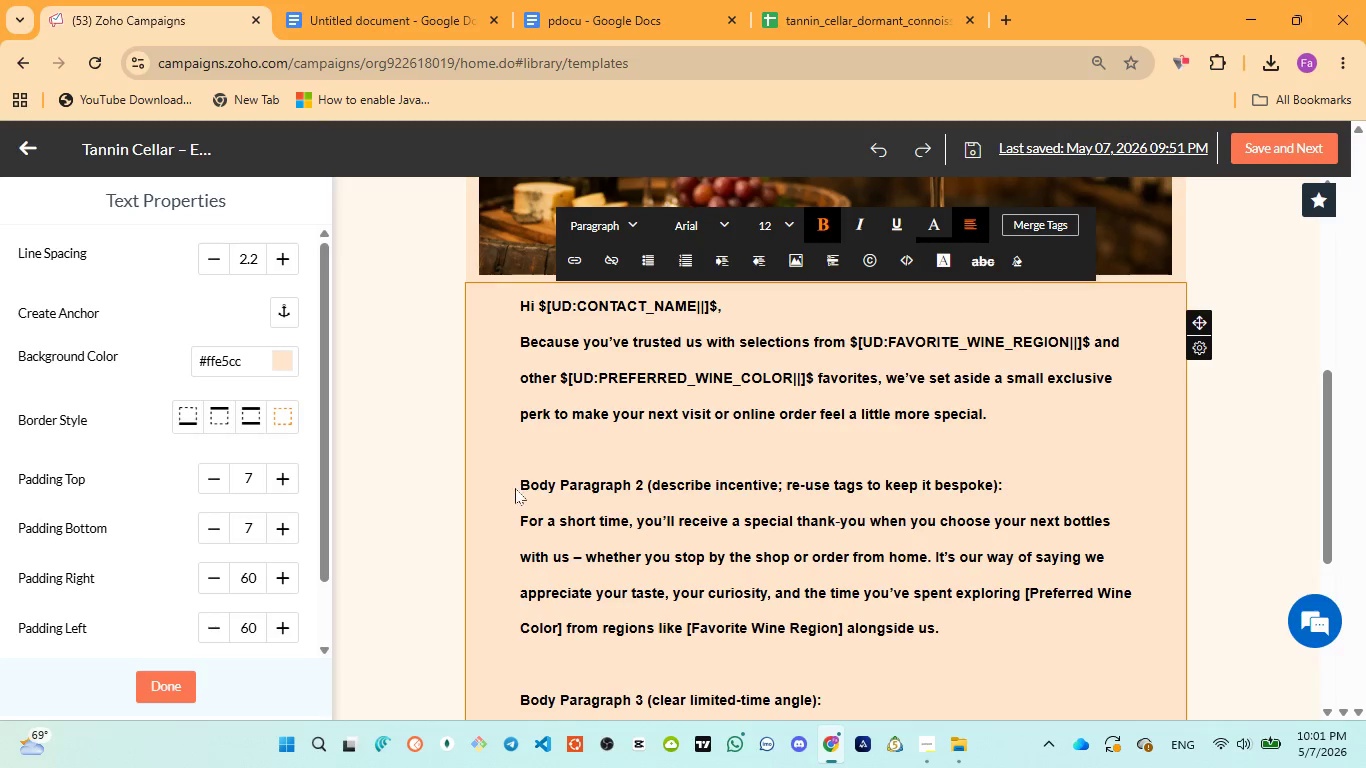 
left_click_drag(start_coordinate=[512, 486], to_coordinate=[691, 472])
 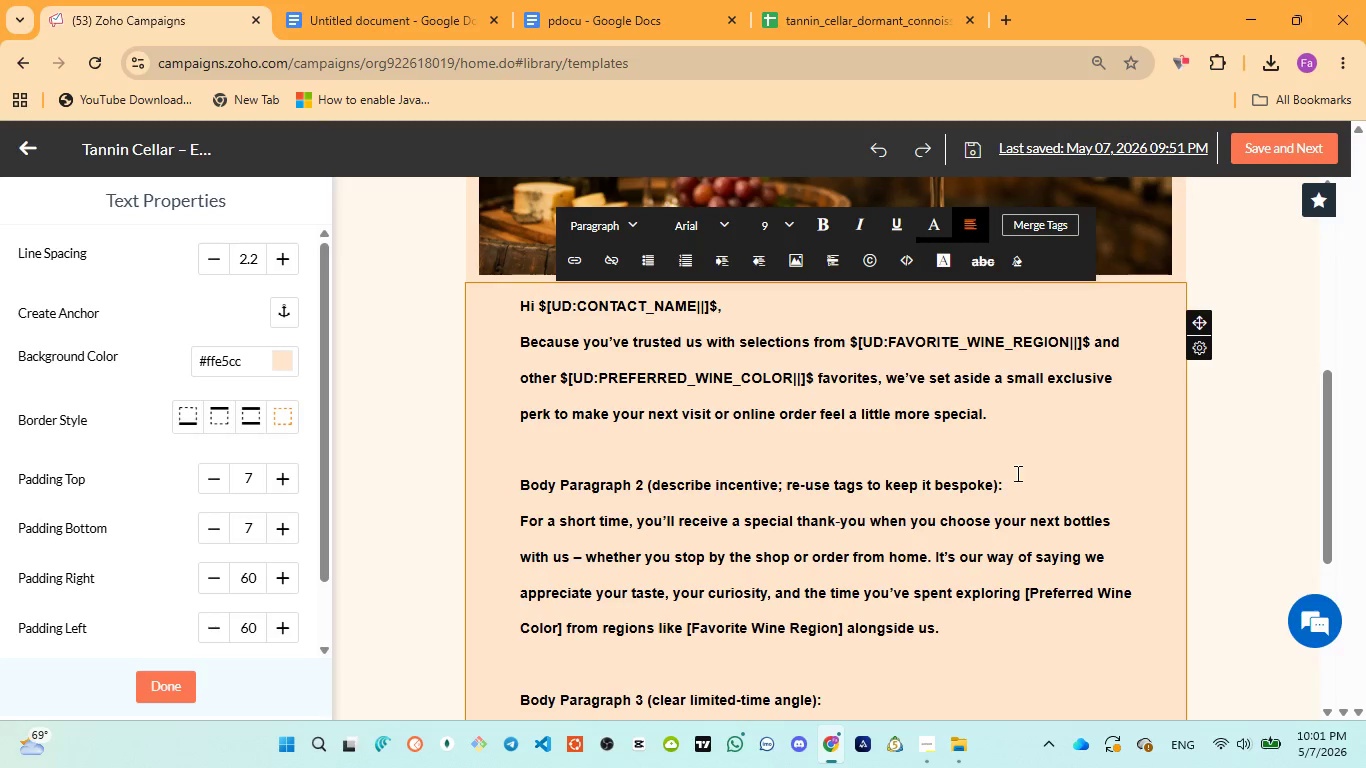 
left_click_drag(start_coordinate=[1018, 475], to_coordinate=[503, 458])
 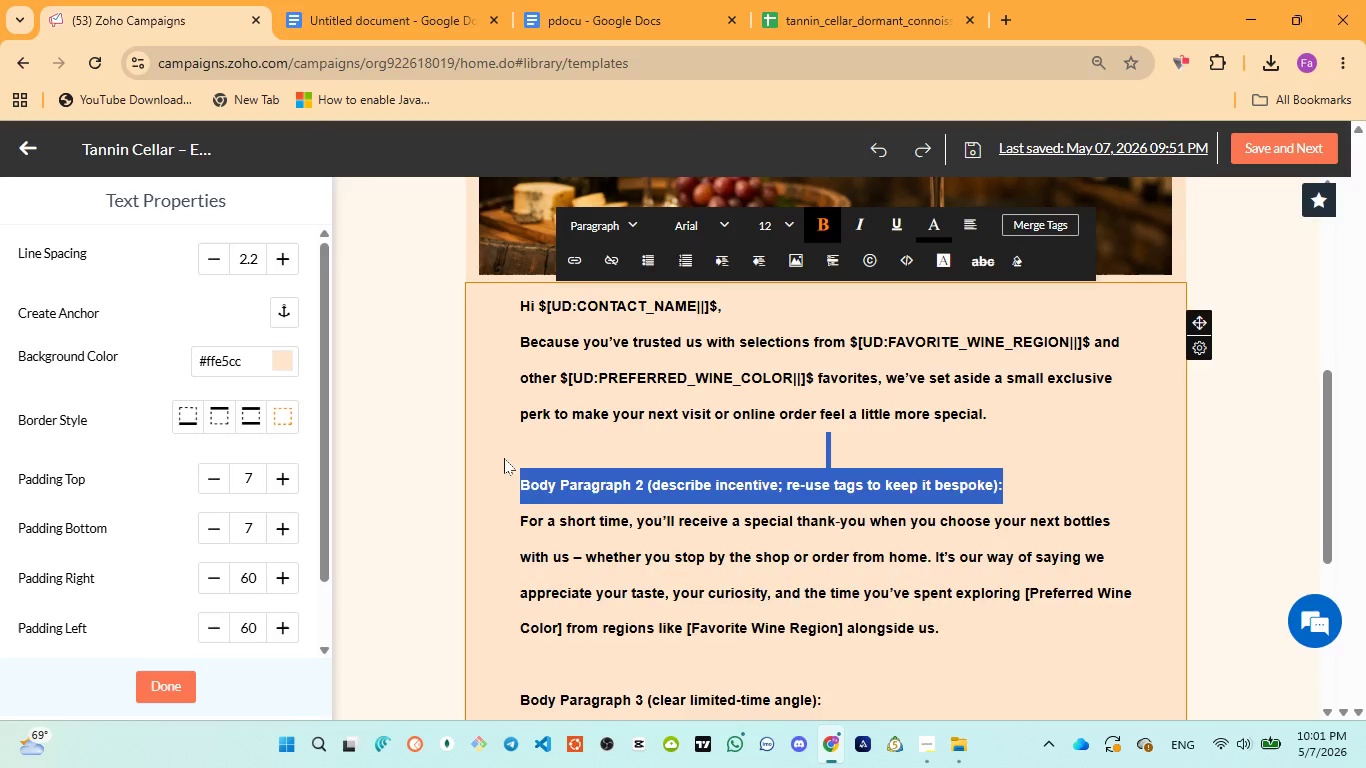 
key(Backspace)
 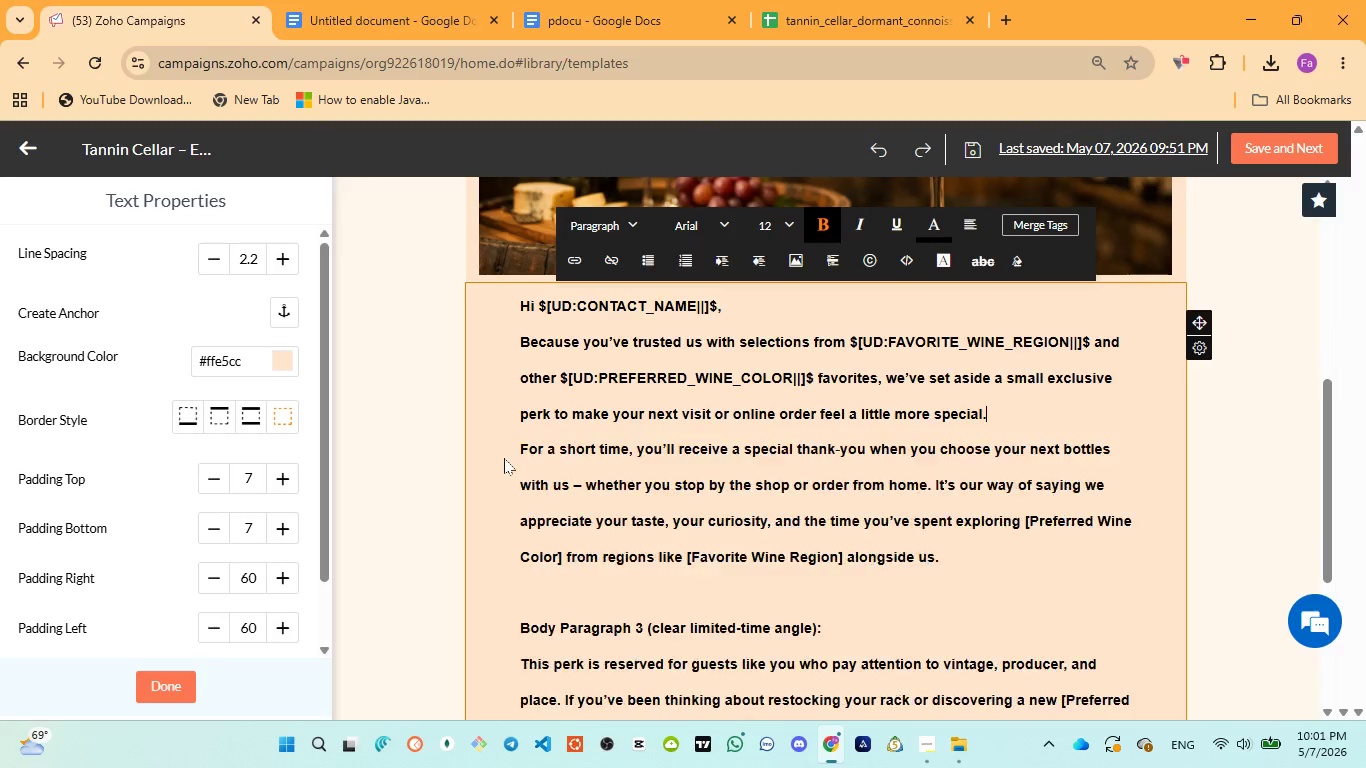 
key(Backspace)
 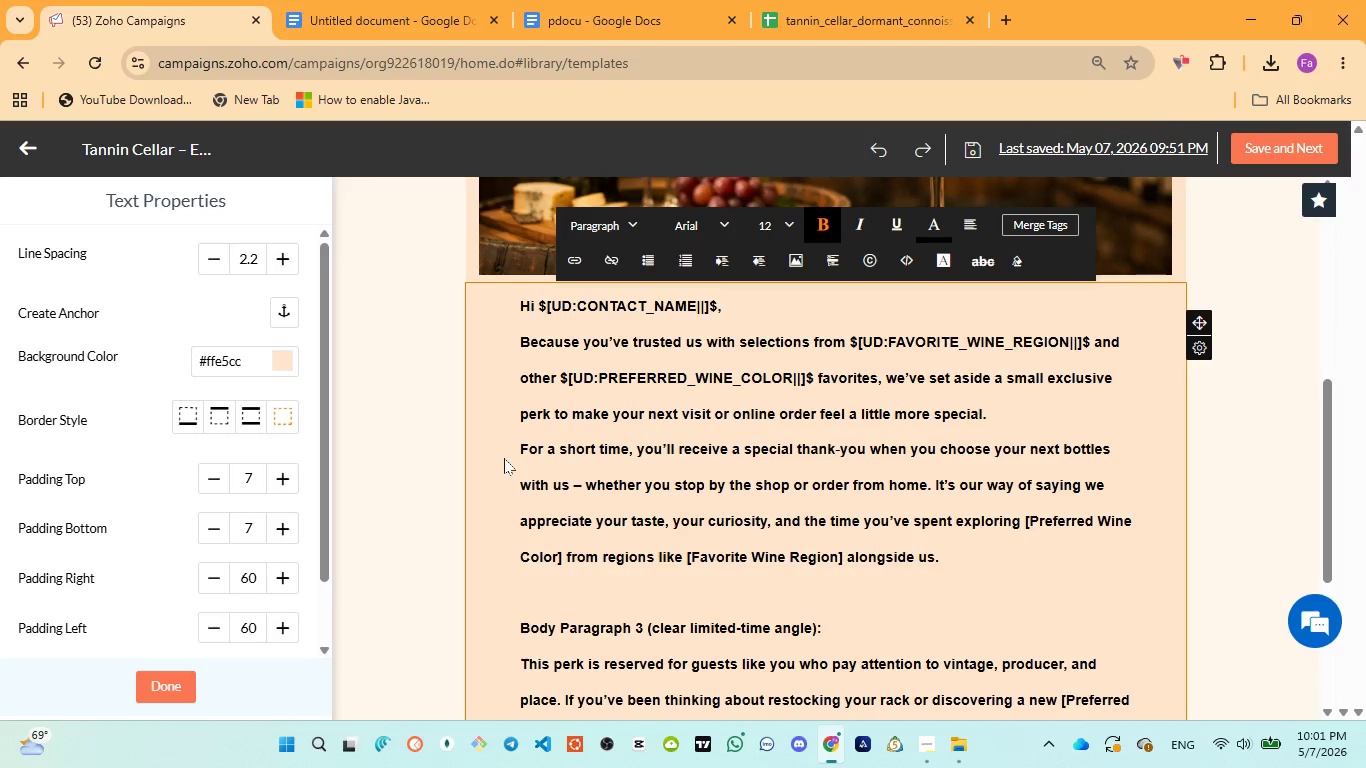 
key(Enter)
 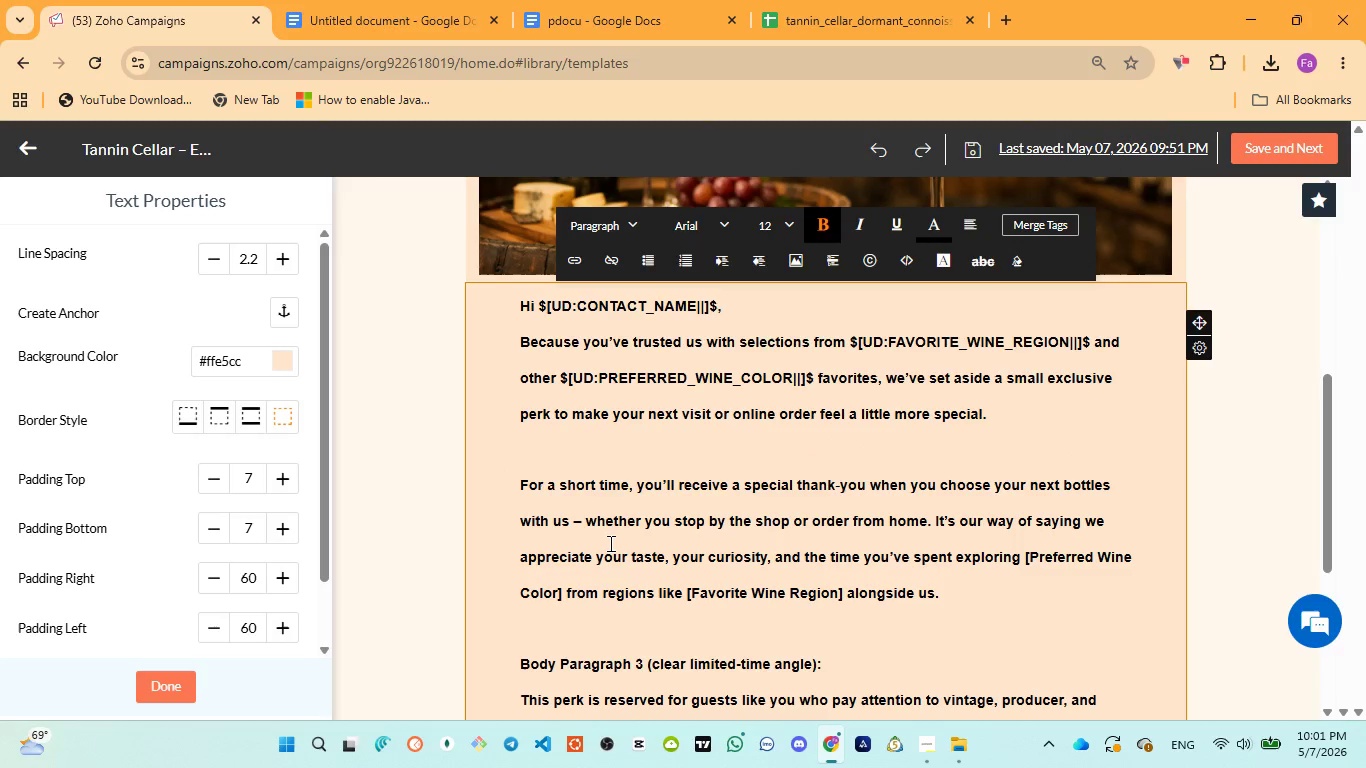 
wait(9.81)
 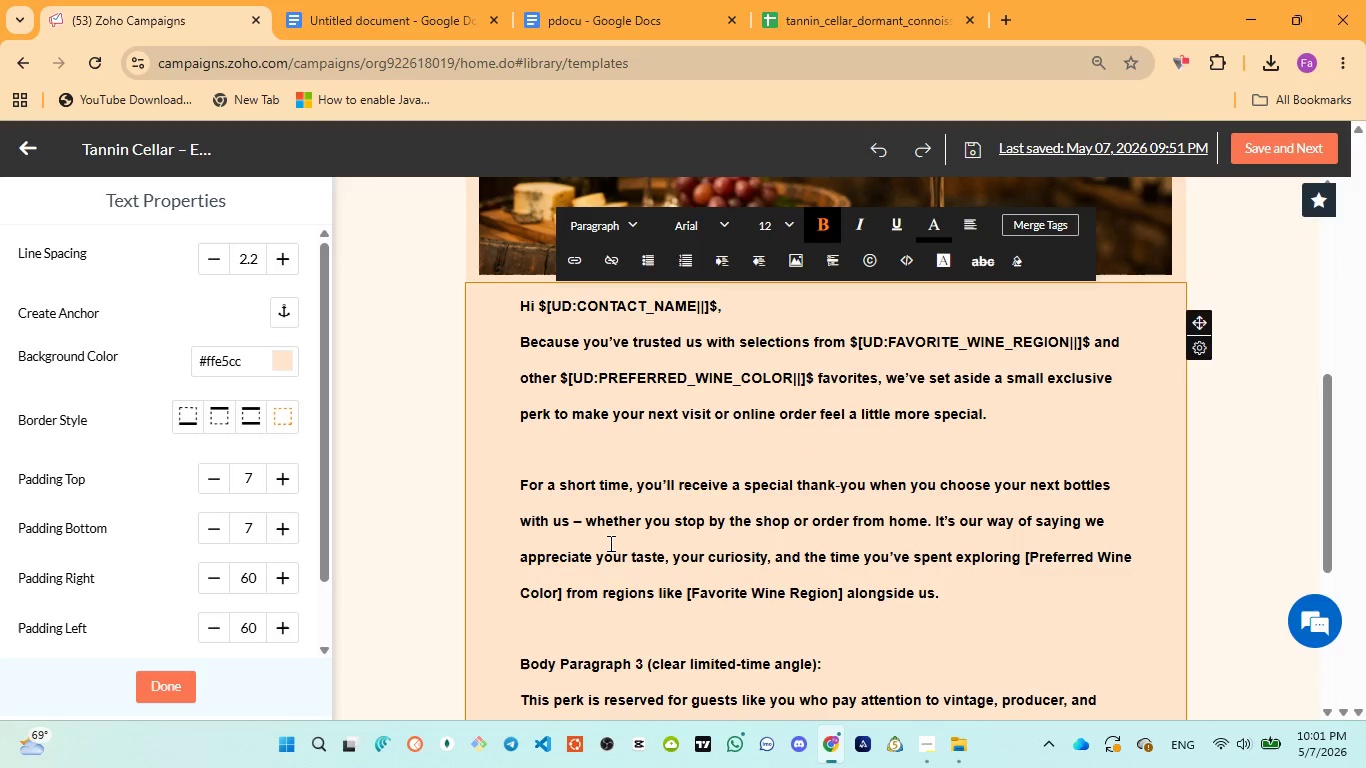 
left_click_drag(start_coordinate=[1027, 558], to_coordinate=[564, 596])
 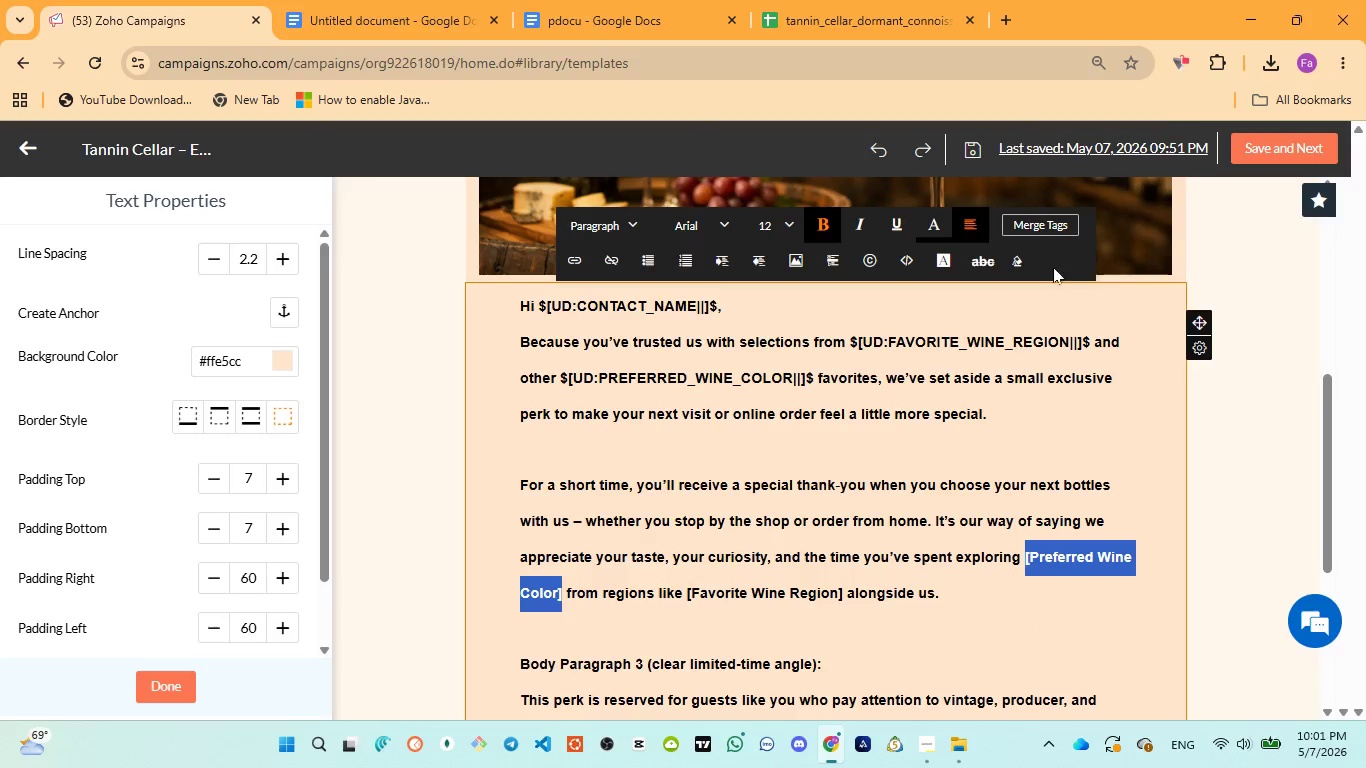 
left_click([1050, 232])
 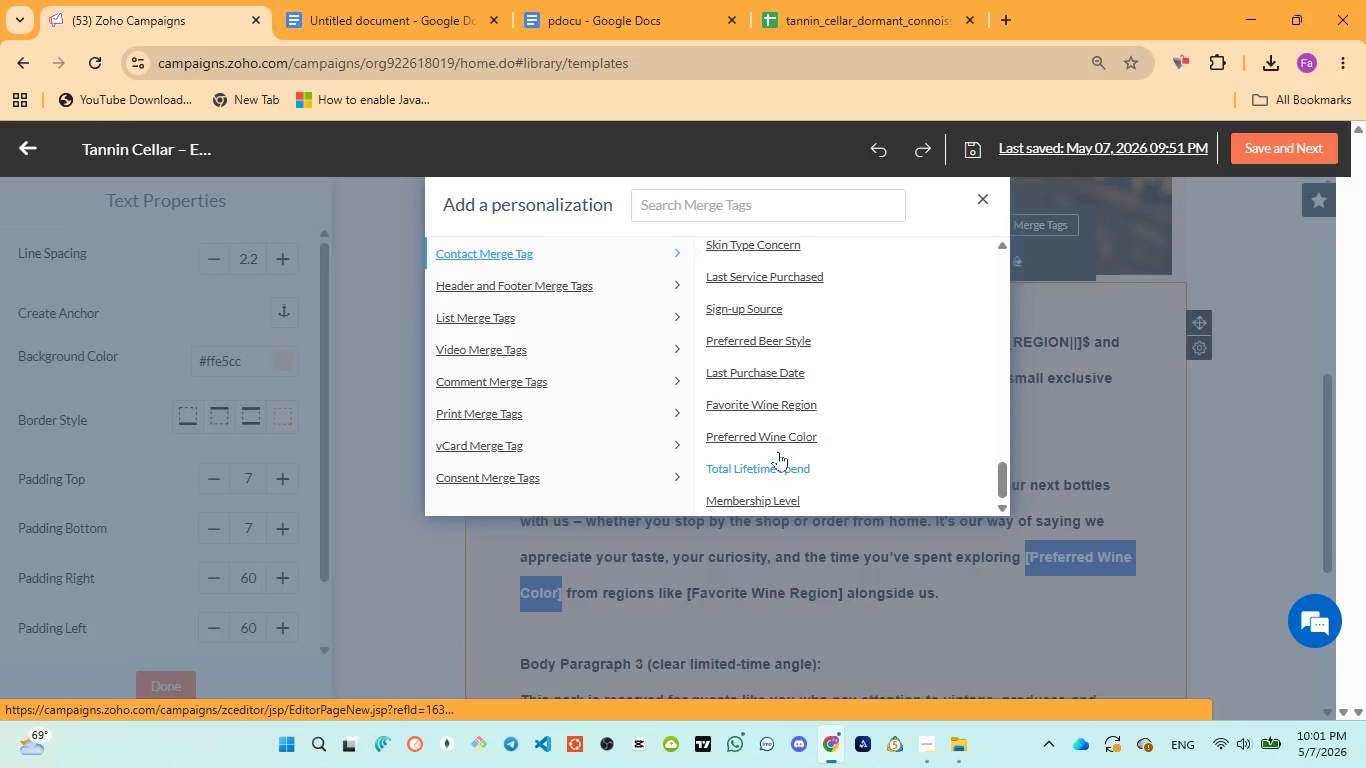 
left_click([778, 440])
 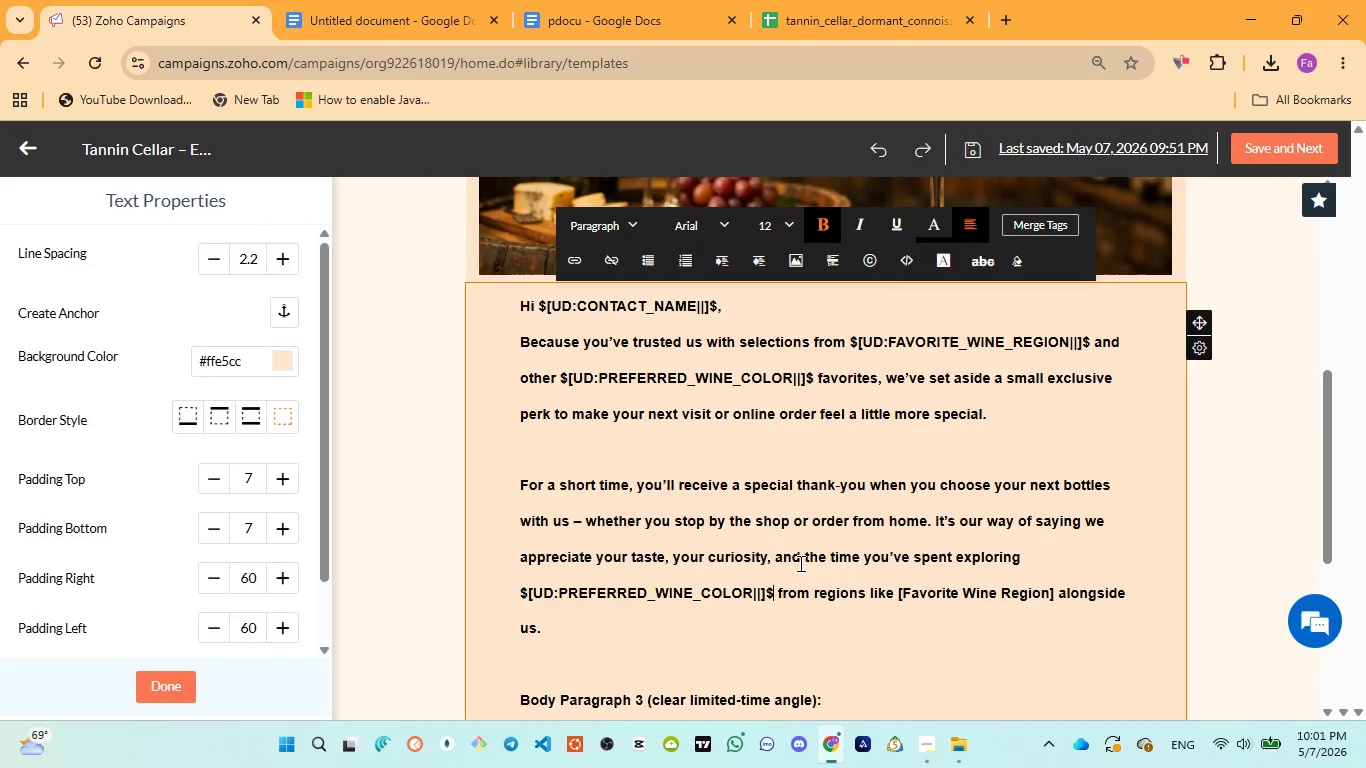 
scroll: coordinate [799, 564], scroll_direction: down, amount: 3.0
 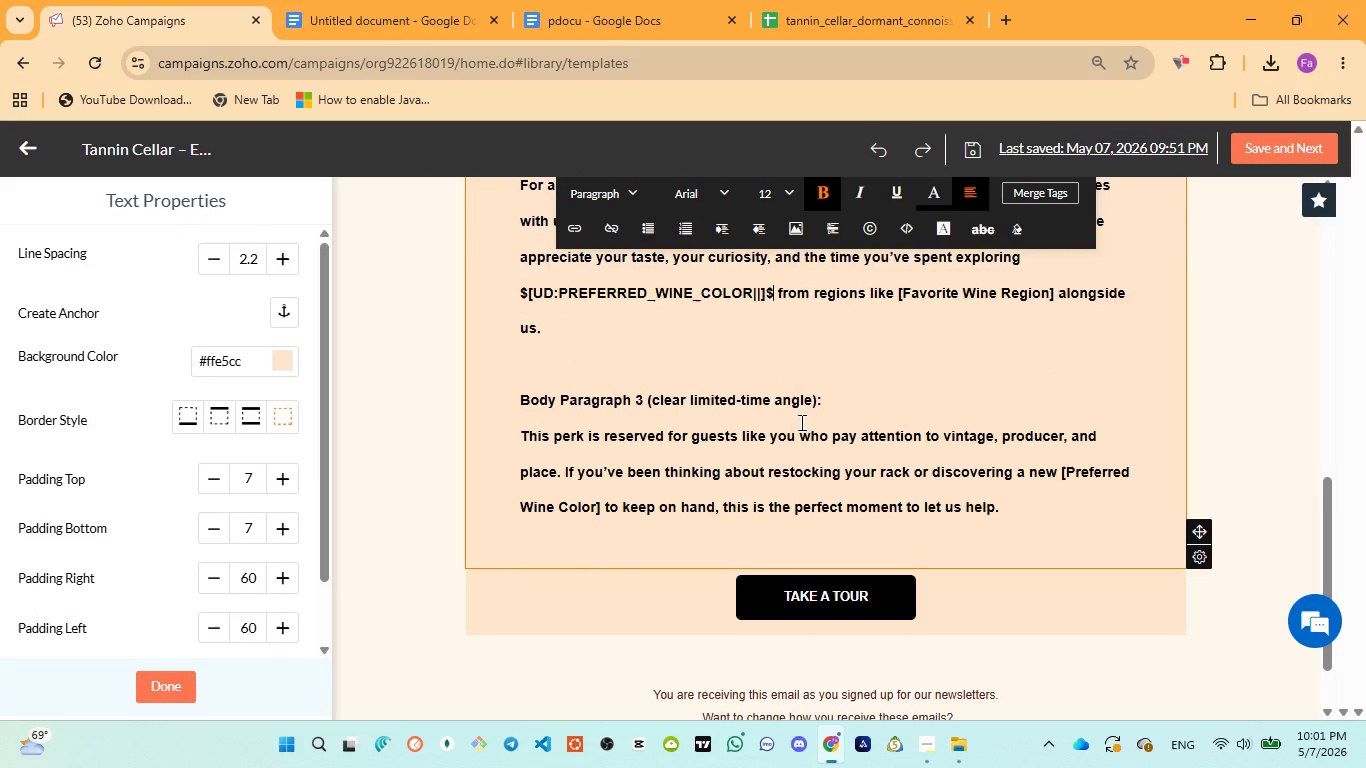 
left_click_drag(start_coordinate=[840, 401], to_coordinate=[482, 402])
 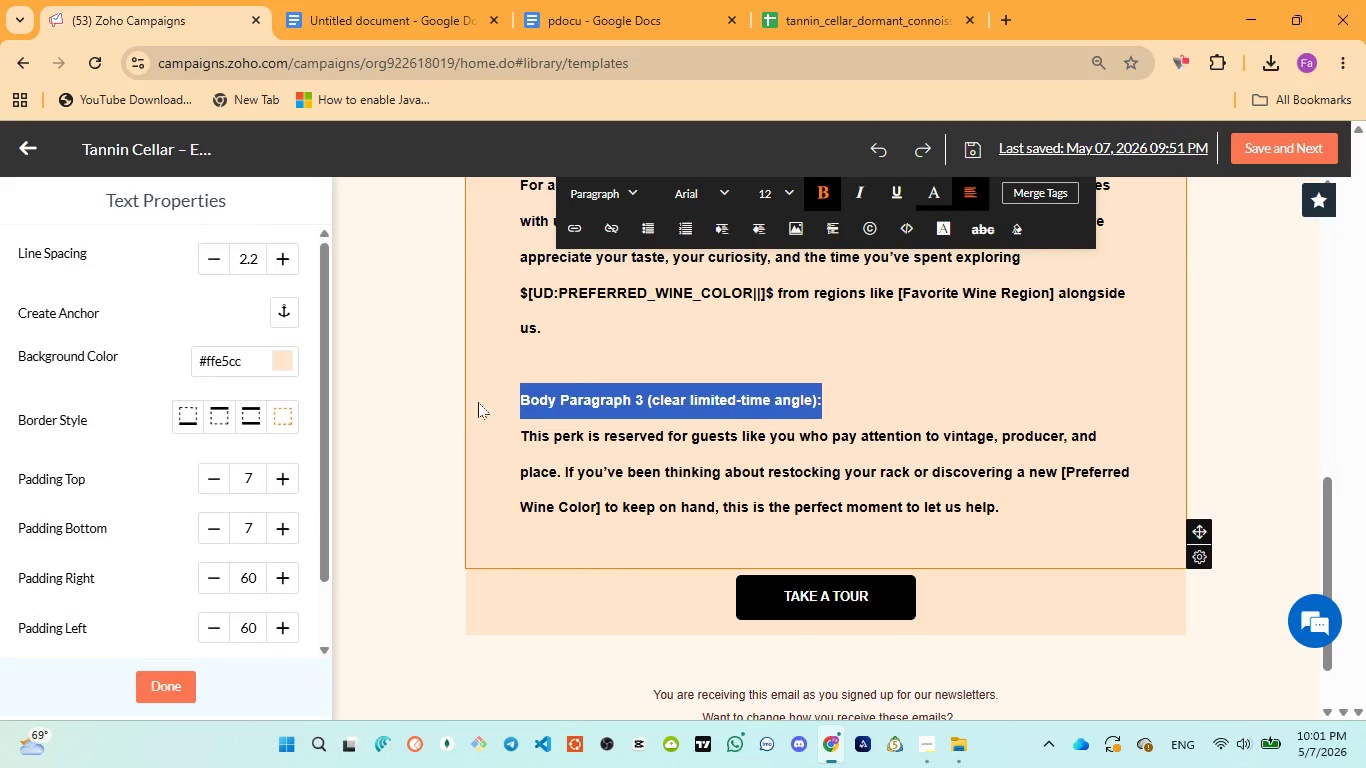 
key(Backspace)
 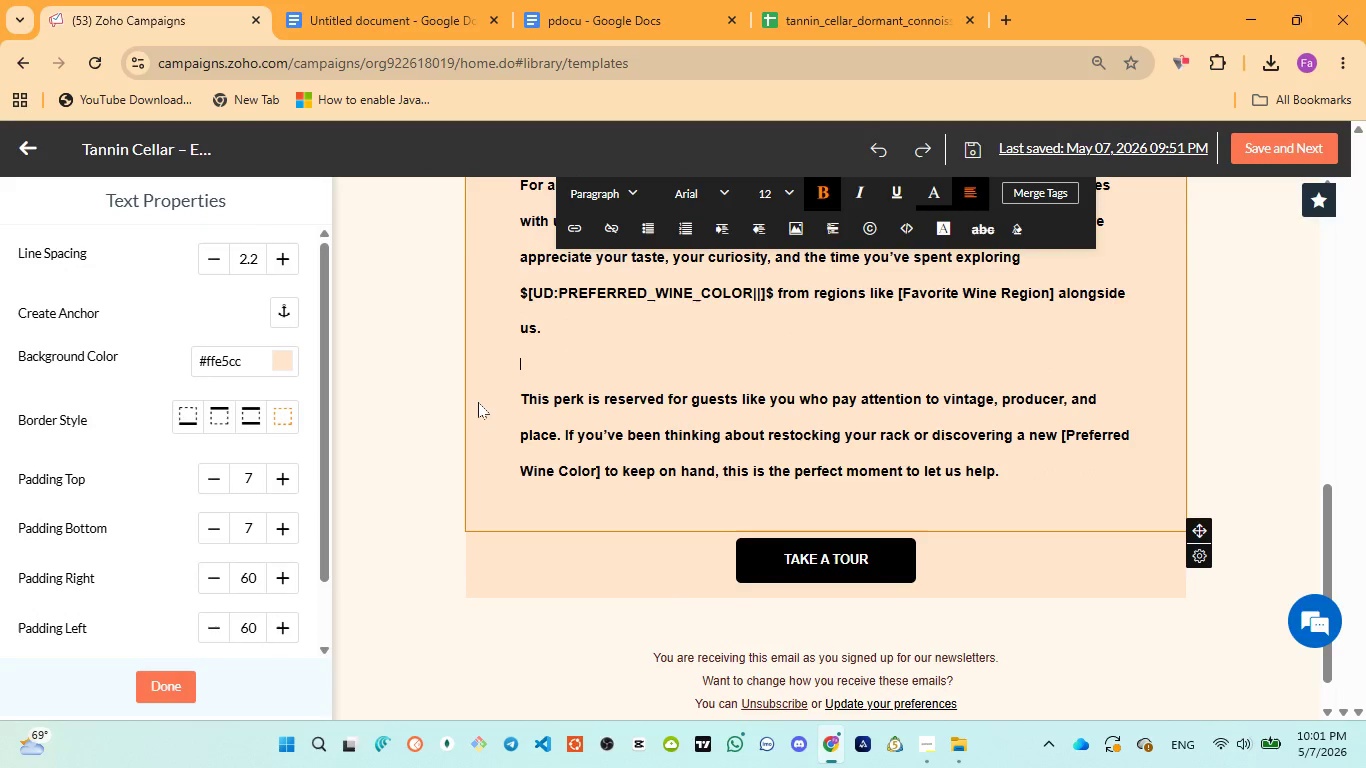 
key(Backspace)
 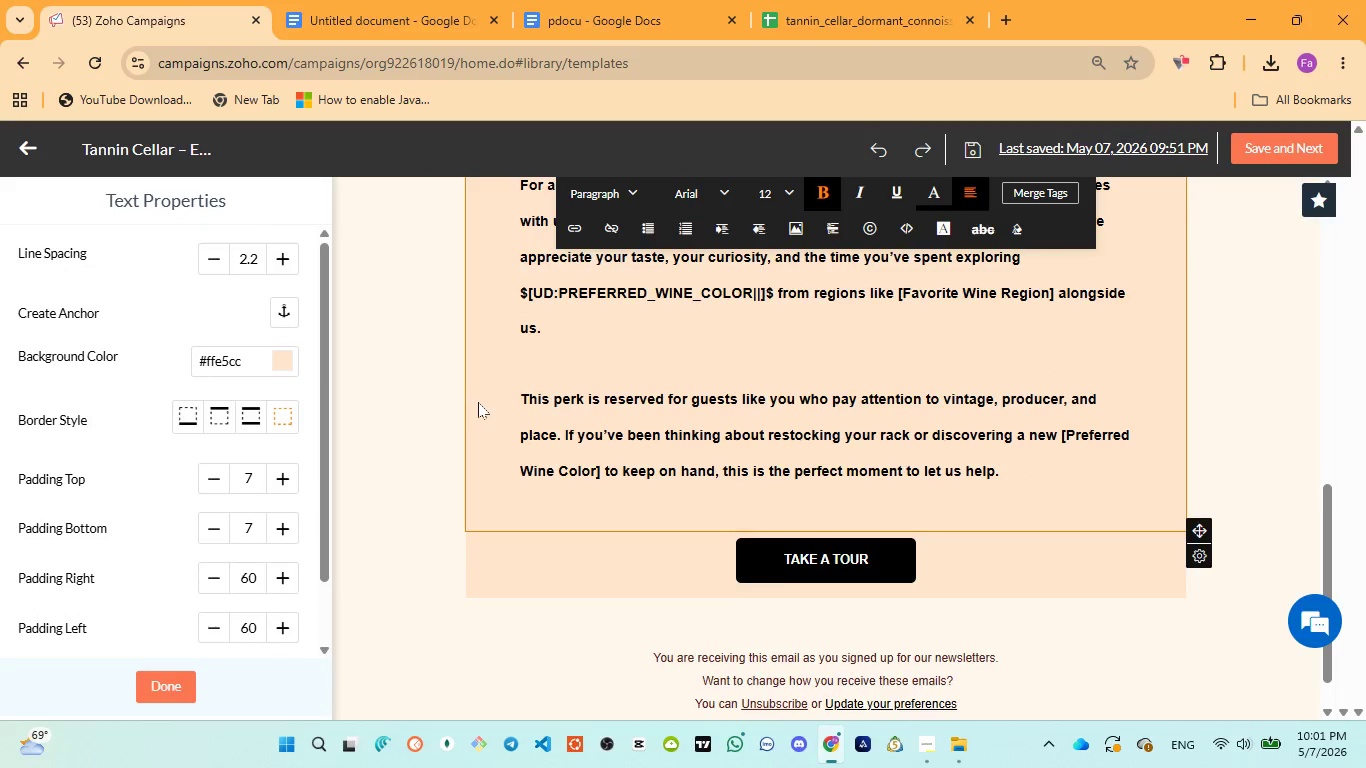 
key(Backspace)
 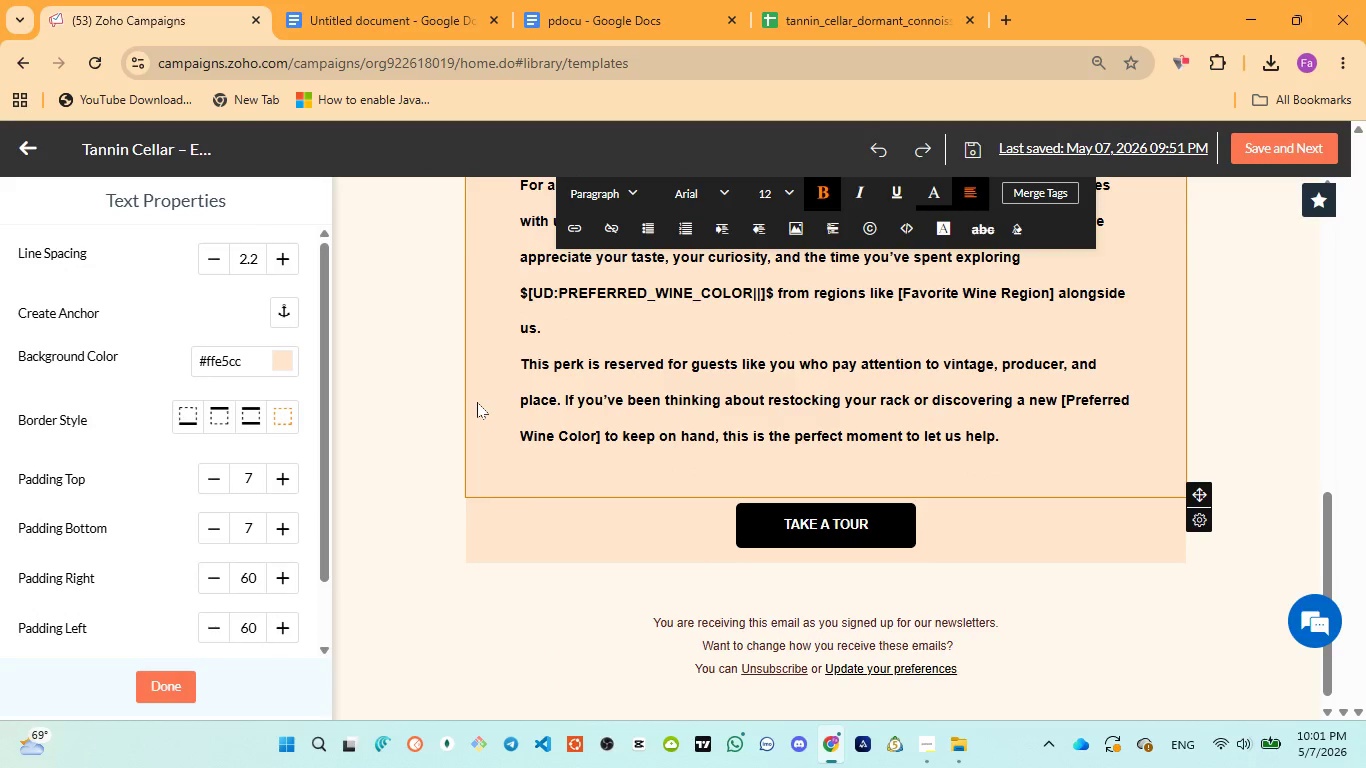 
key(Enter)
 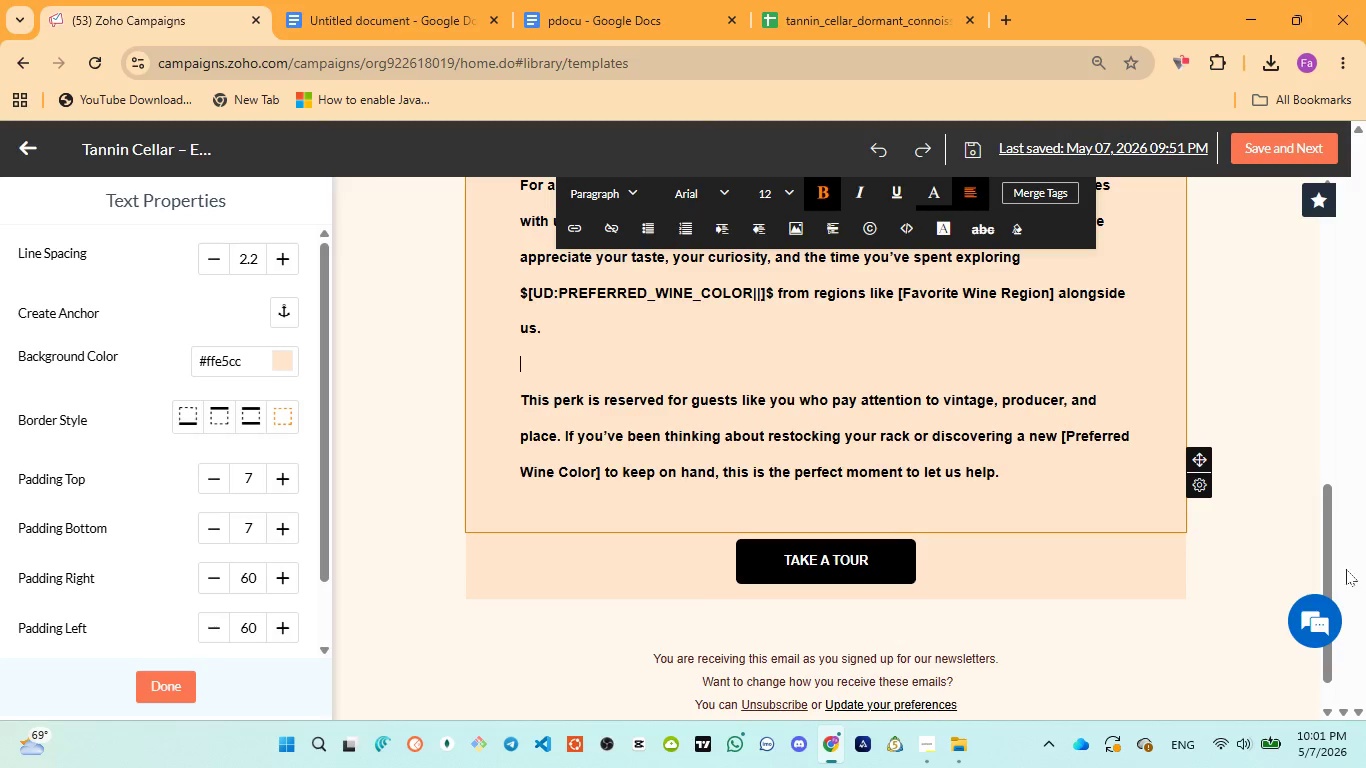 
wait(7.03)
 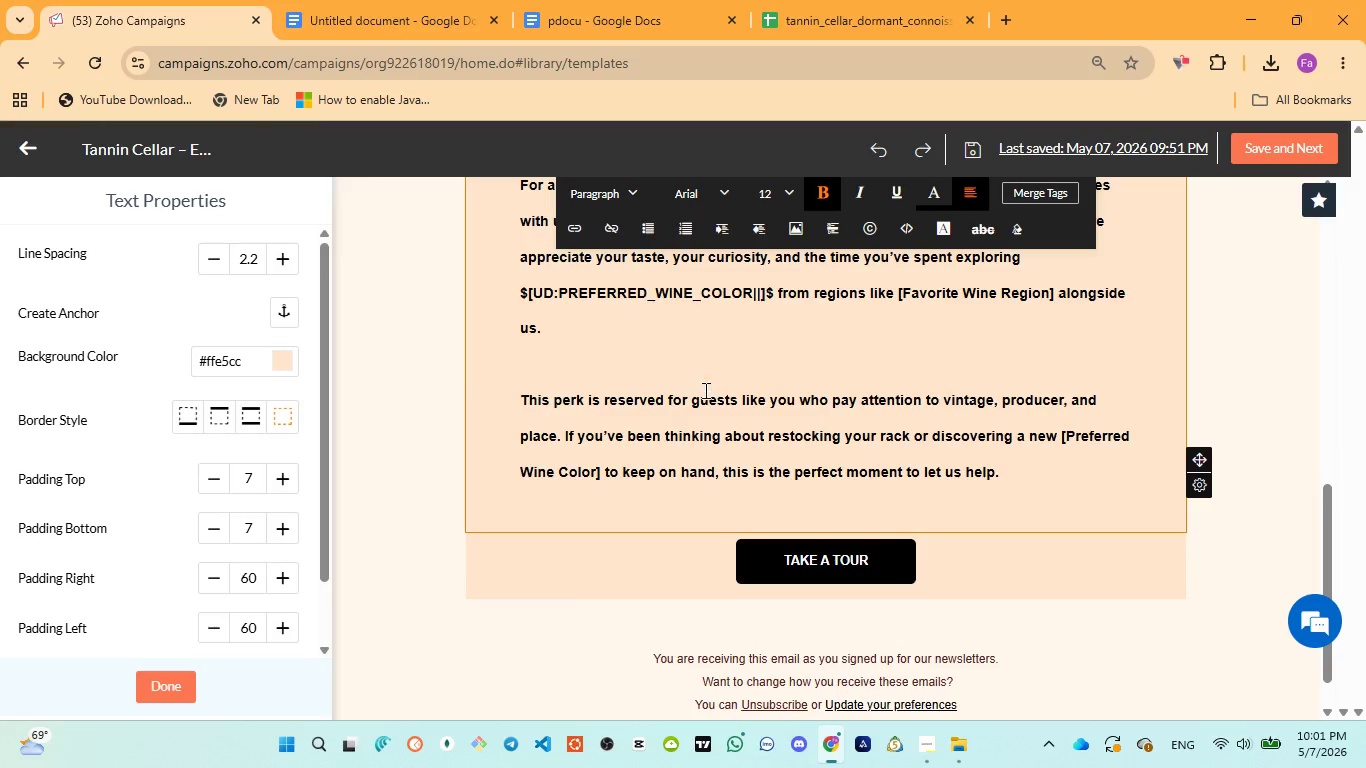 
left_click_drag(start_coordinate=[1059, 436], to_coordinate=[1057, 457])
 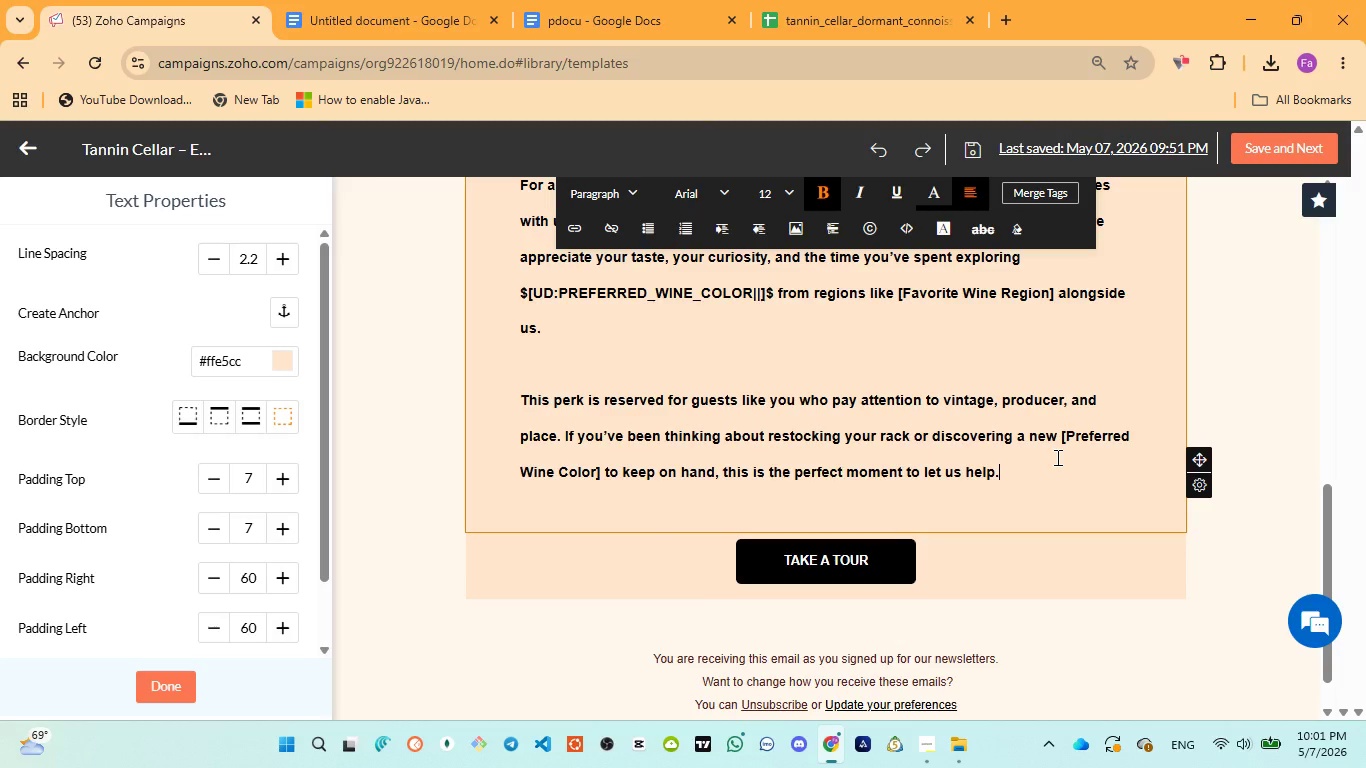 
double_click([1056, 457])
 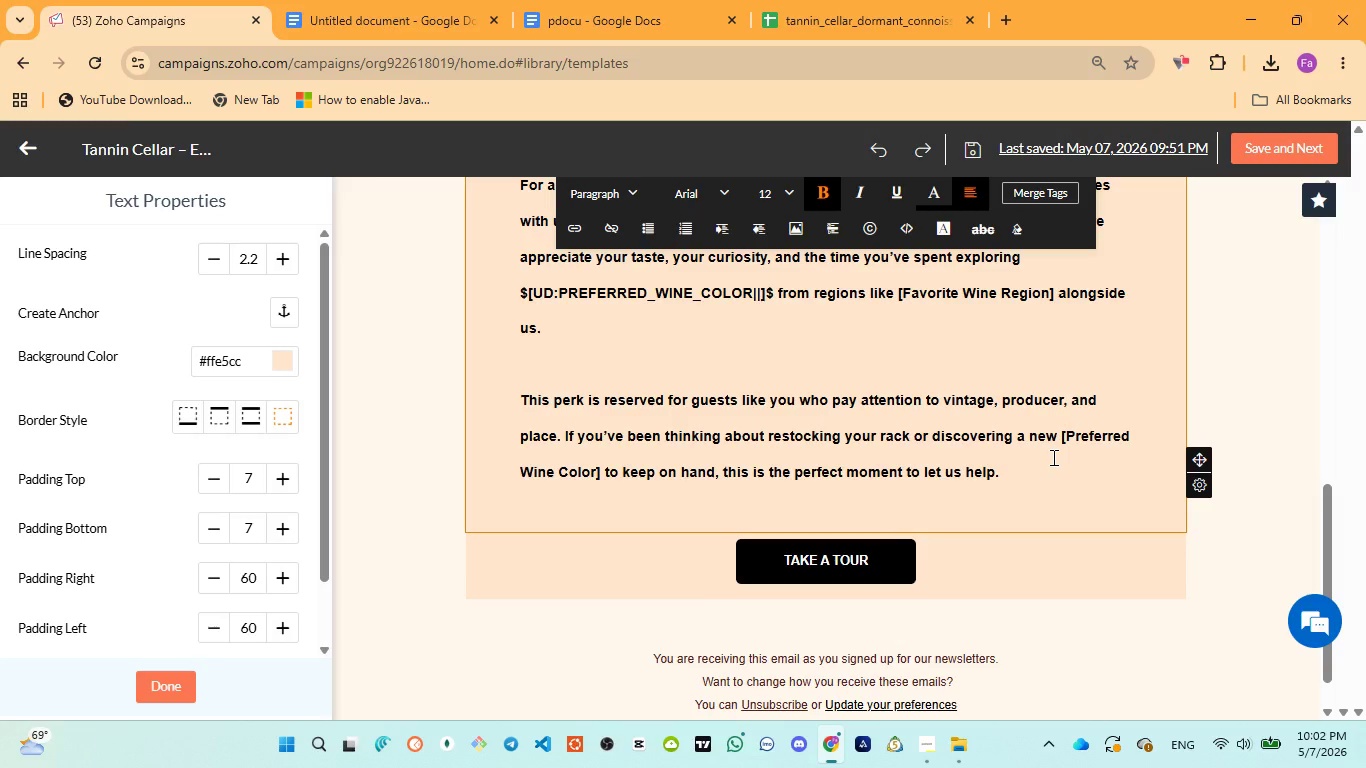 
wait(28.08)
 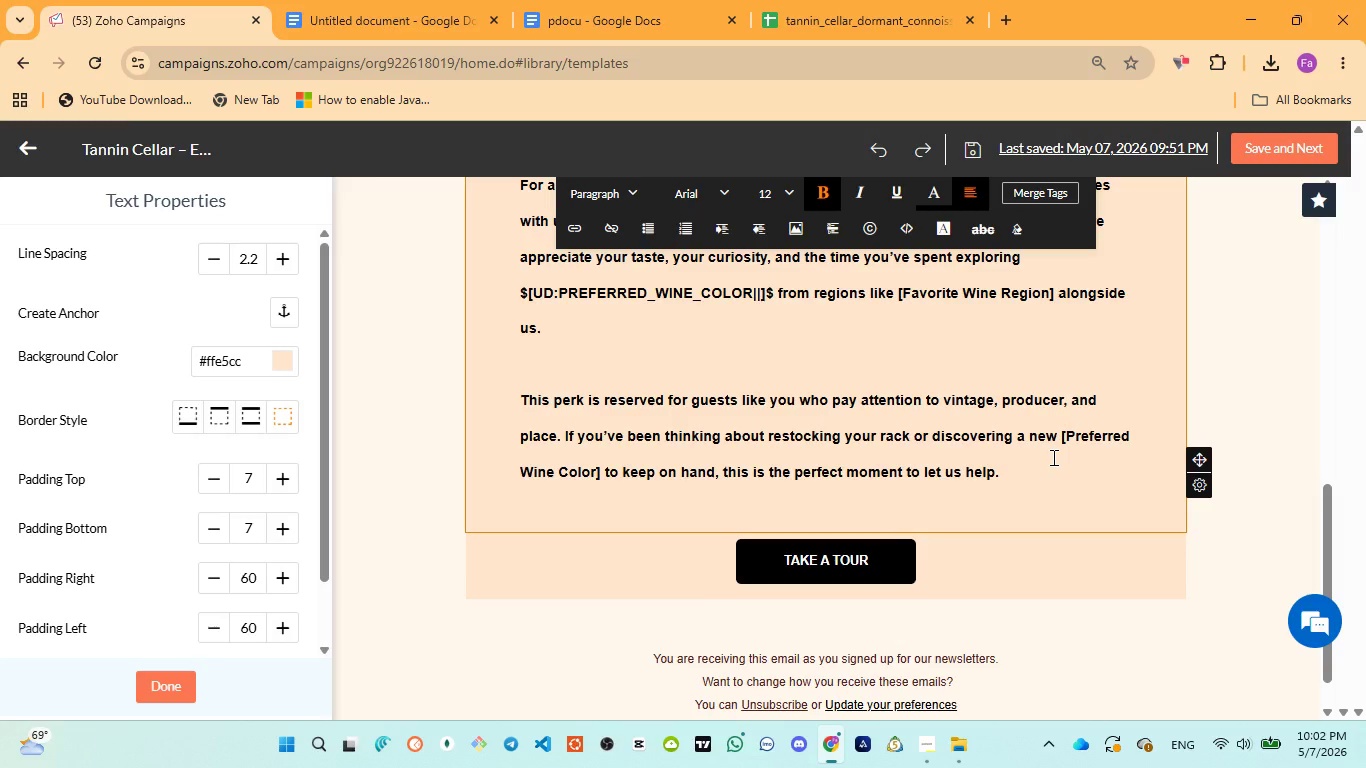 
scroll: coordinate [620, 500], scroll_direction: down, amount: 2.0
 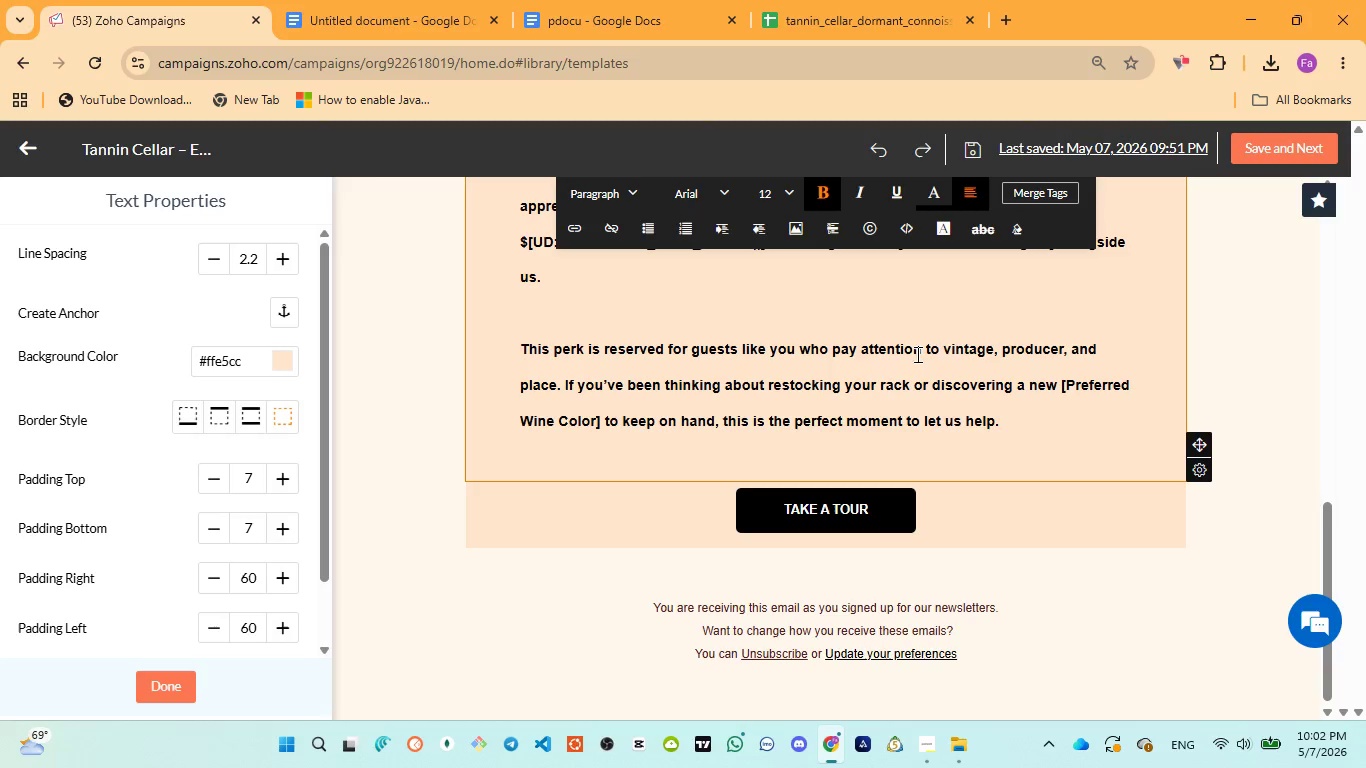 
wait(6.2)
 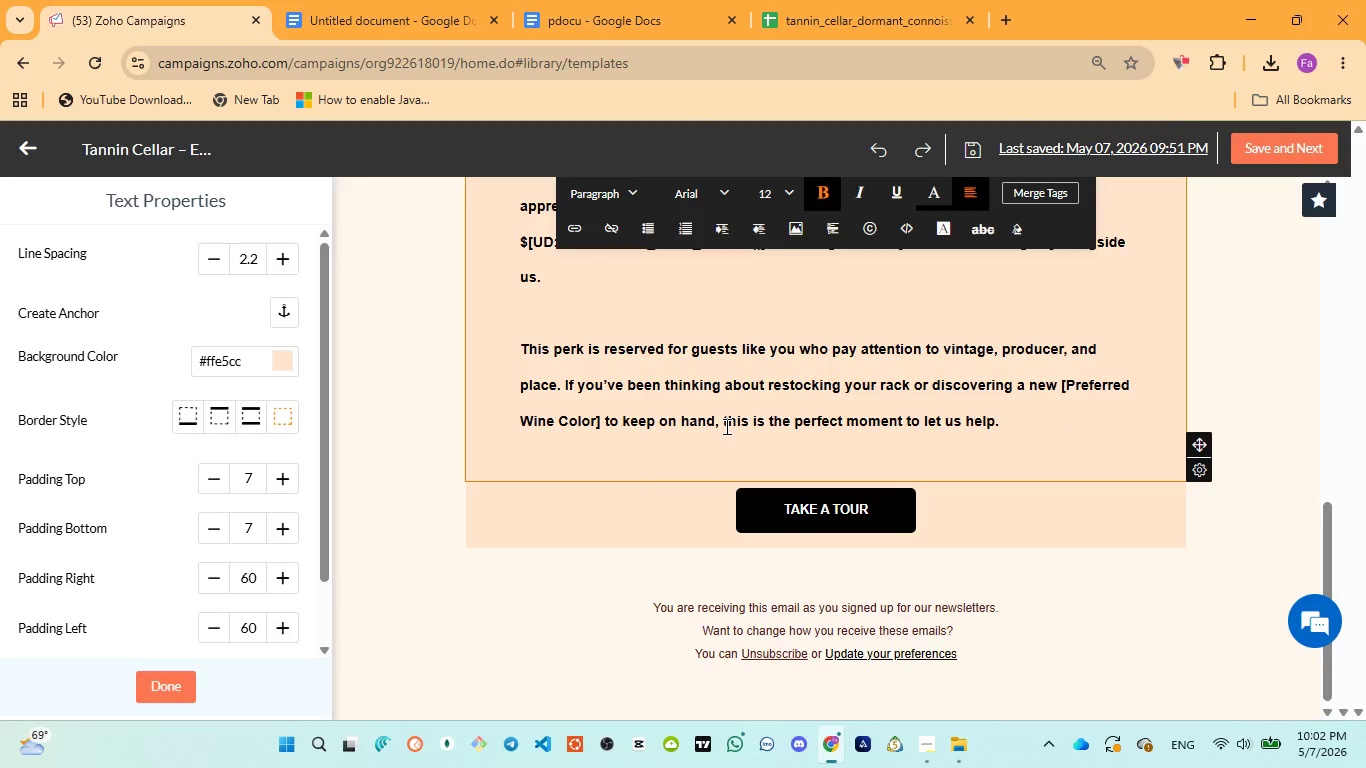 
left_click_drag(start_coordinate=[1063, 377], to_coordinate=[609, 468])
 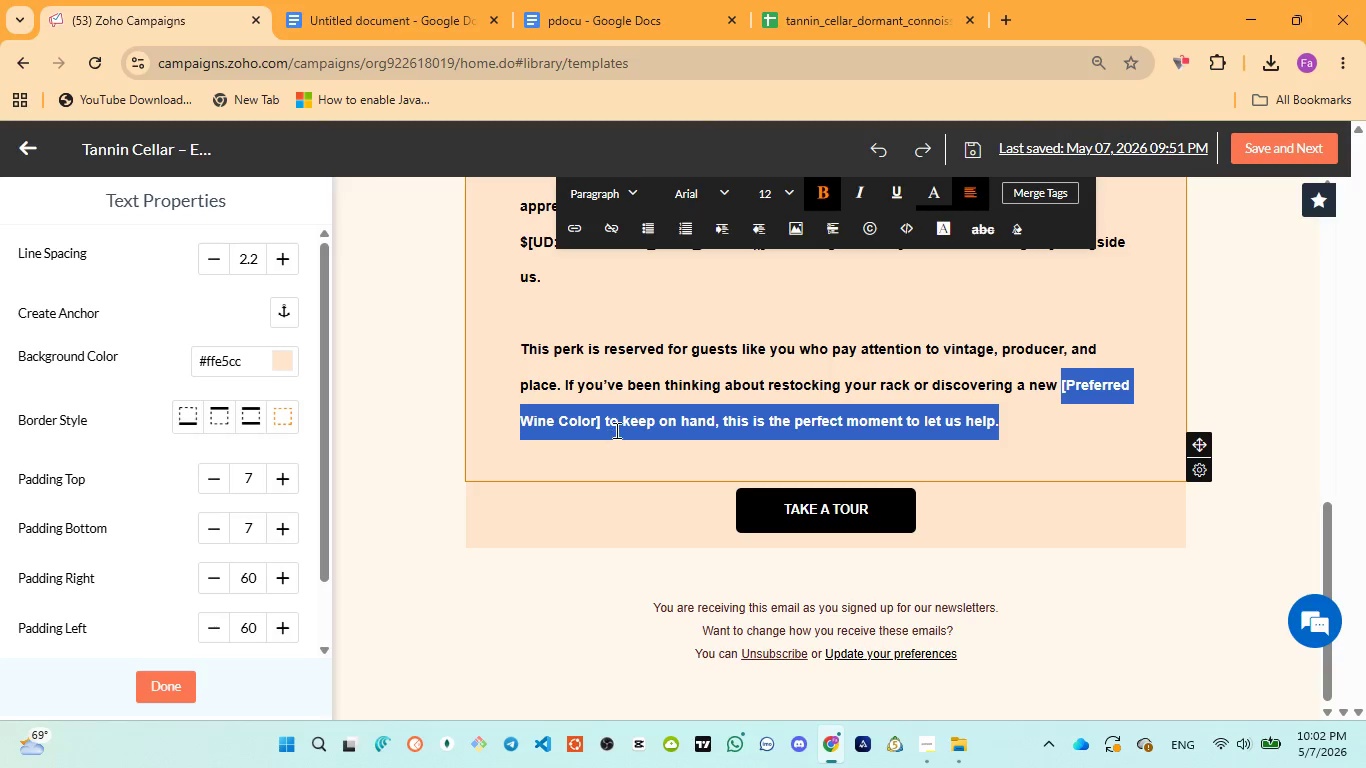 
left_click([616, 430])
 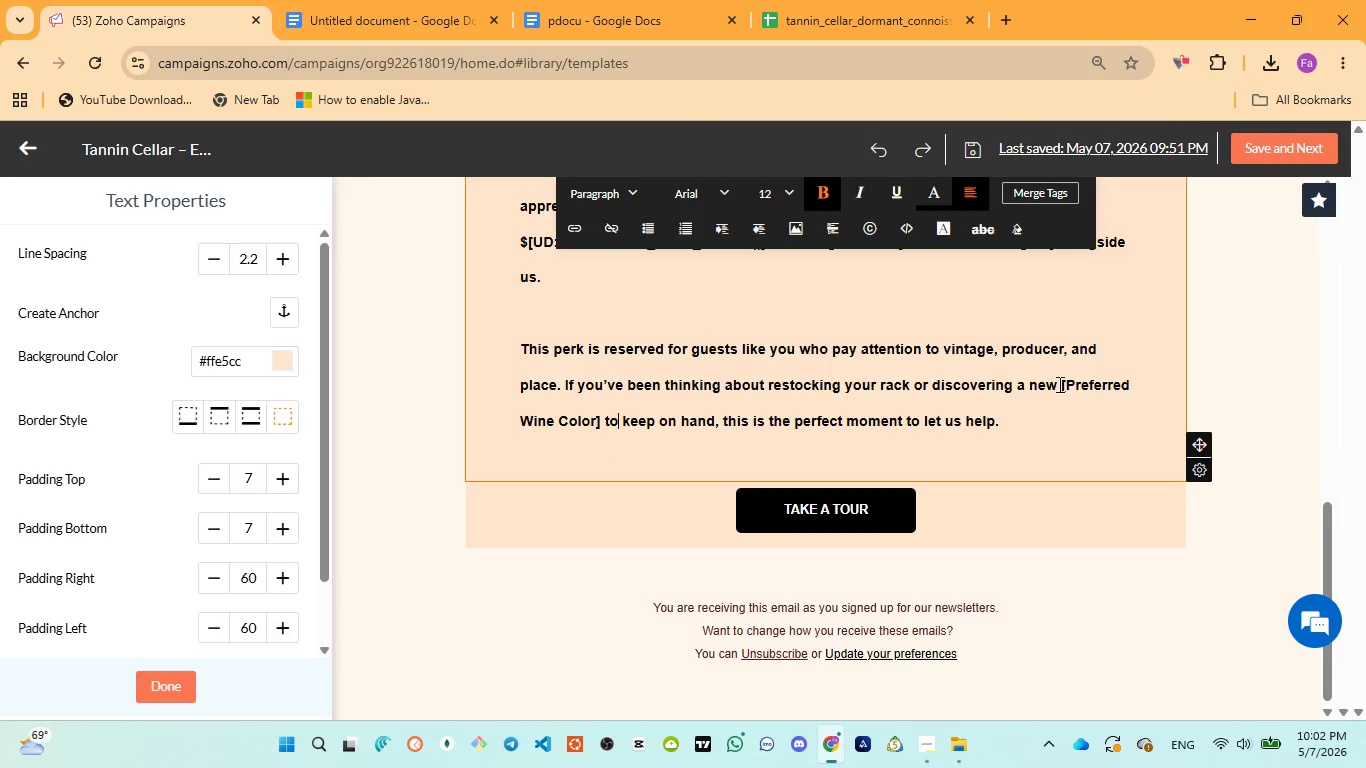 
left_click_drag(start_coordinate=[1058, 384], to_coordinate=[614, 420])
 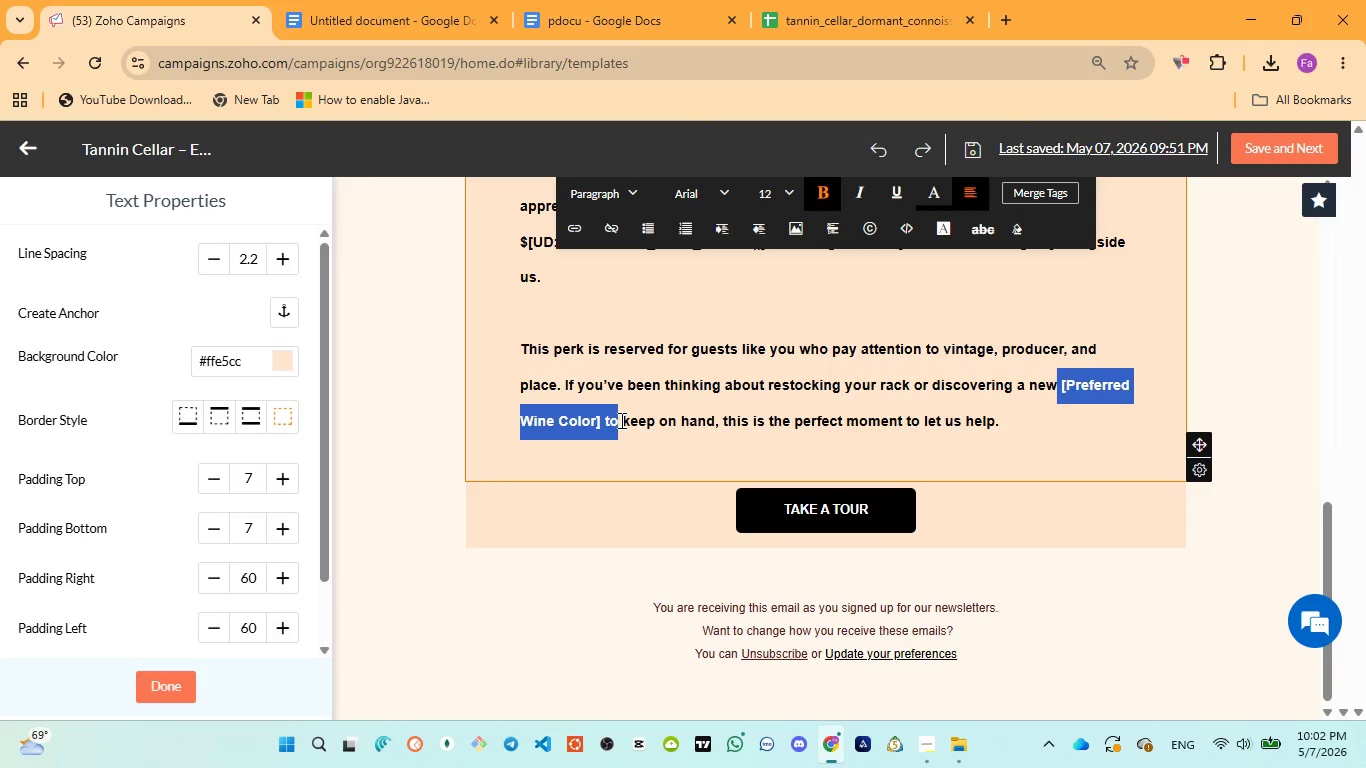 
left_click([620, 420])
 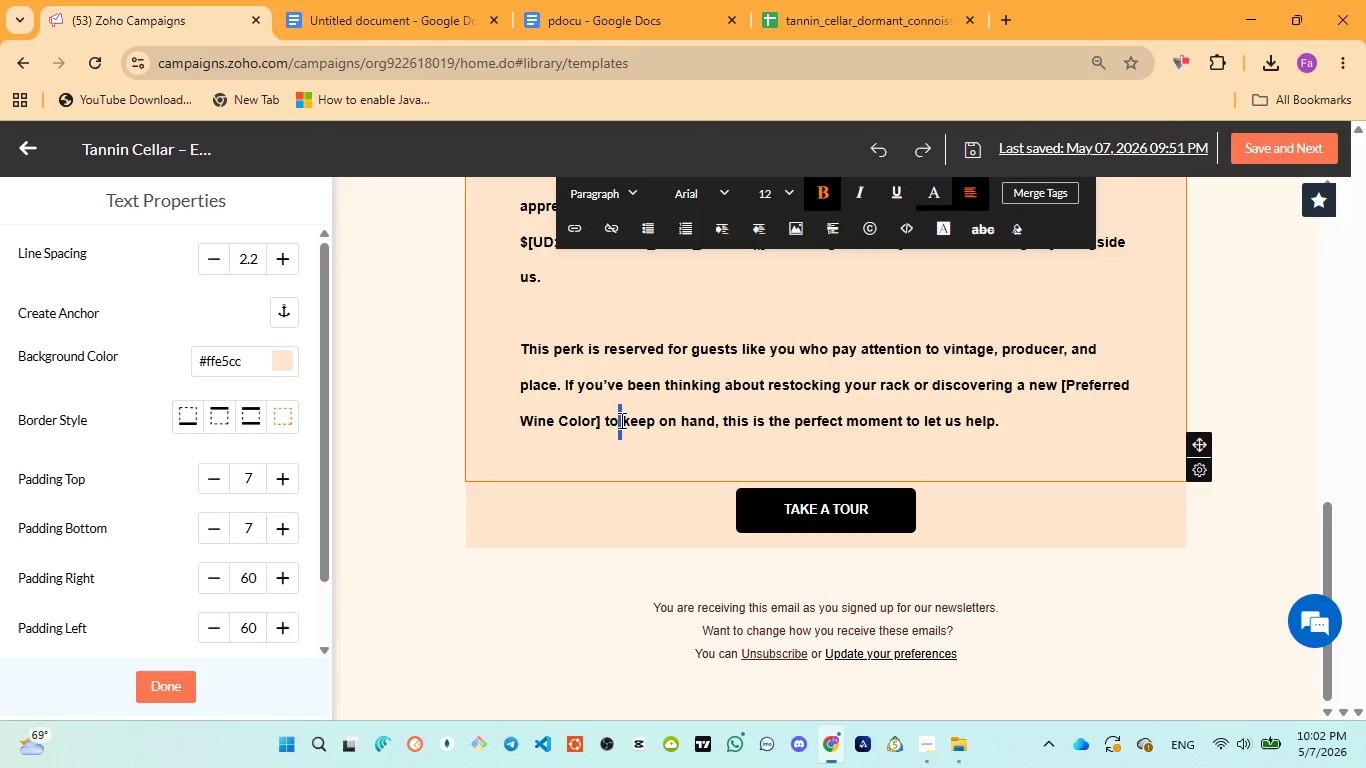 
left_click_drag(start_coordinate=[620, 420], to_coordinate=[599, 427])
 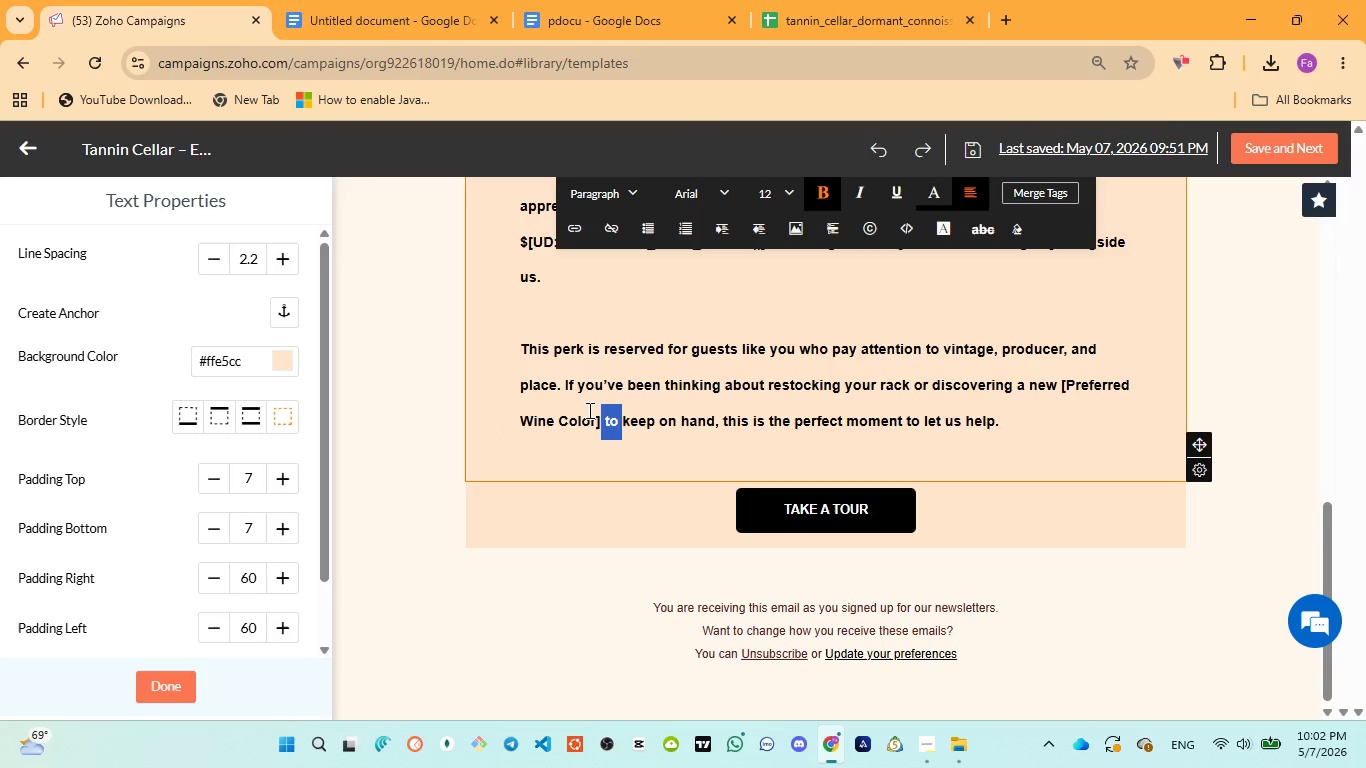 
left_click([588, 410])
 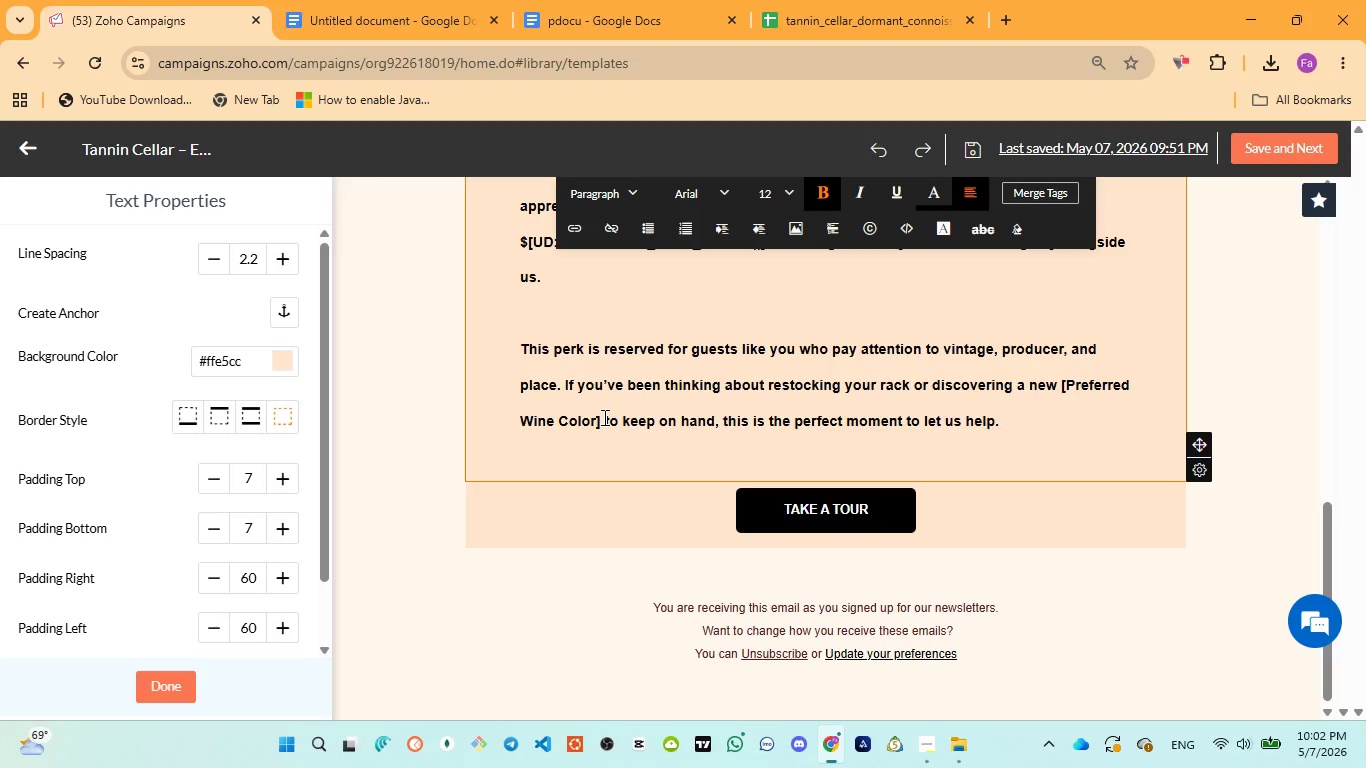 
left_click_drag(start_coordinate=[603, 417], to_coordinate=[1063, 389])
 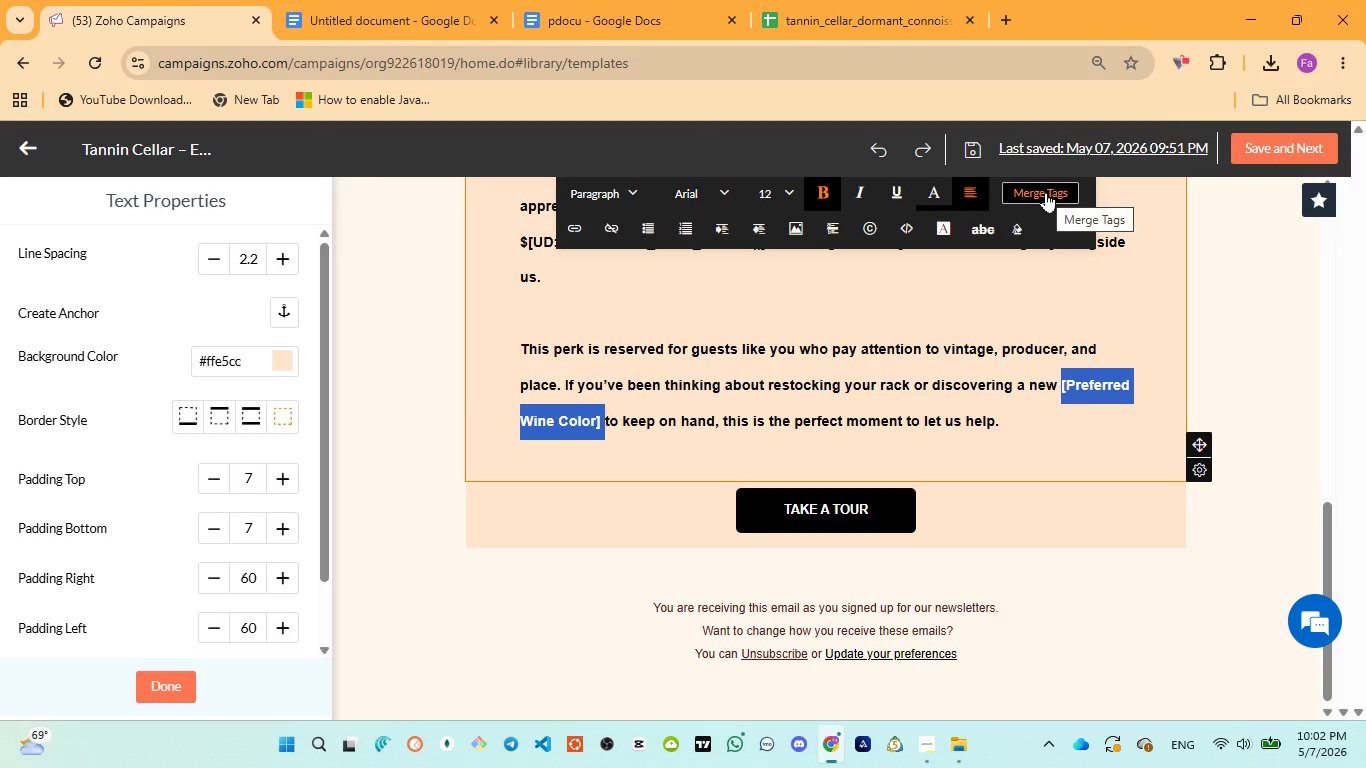 
left_click([1046, 192])
 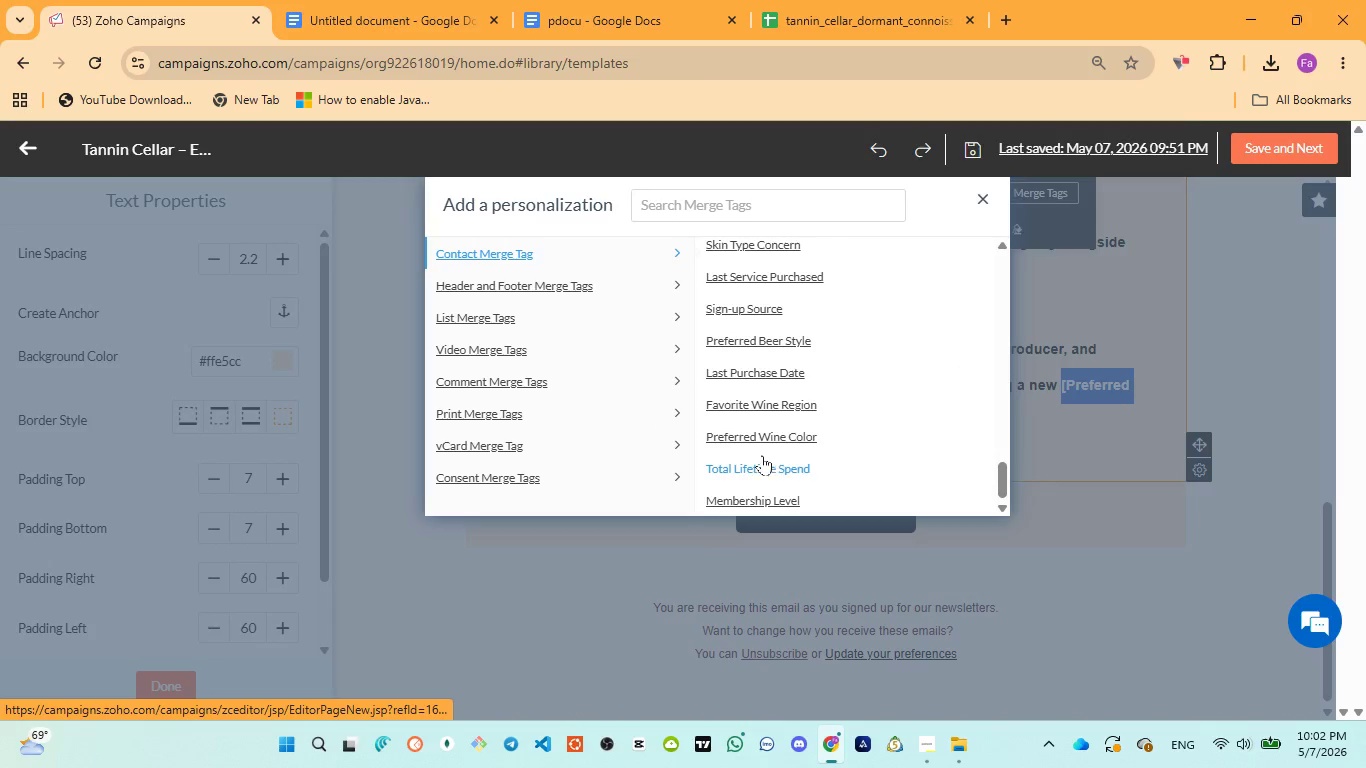 
left_click([753, 435])
 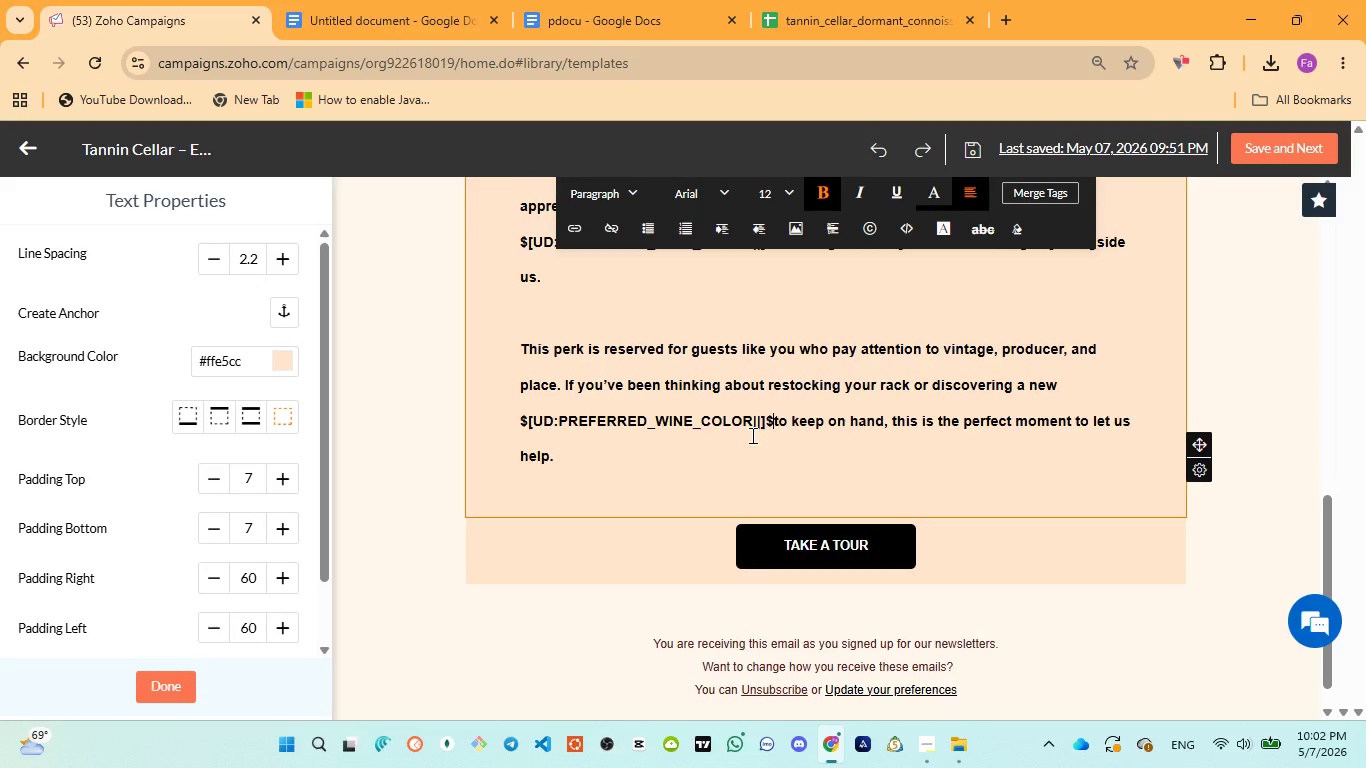 
left_click([611, 45])
 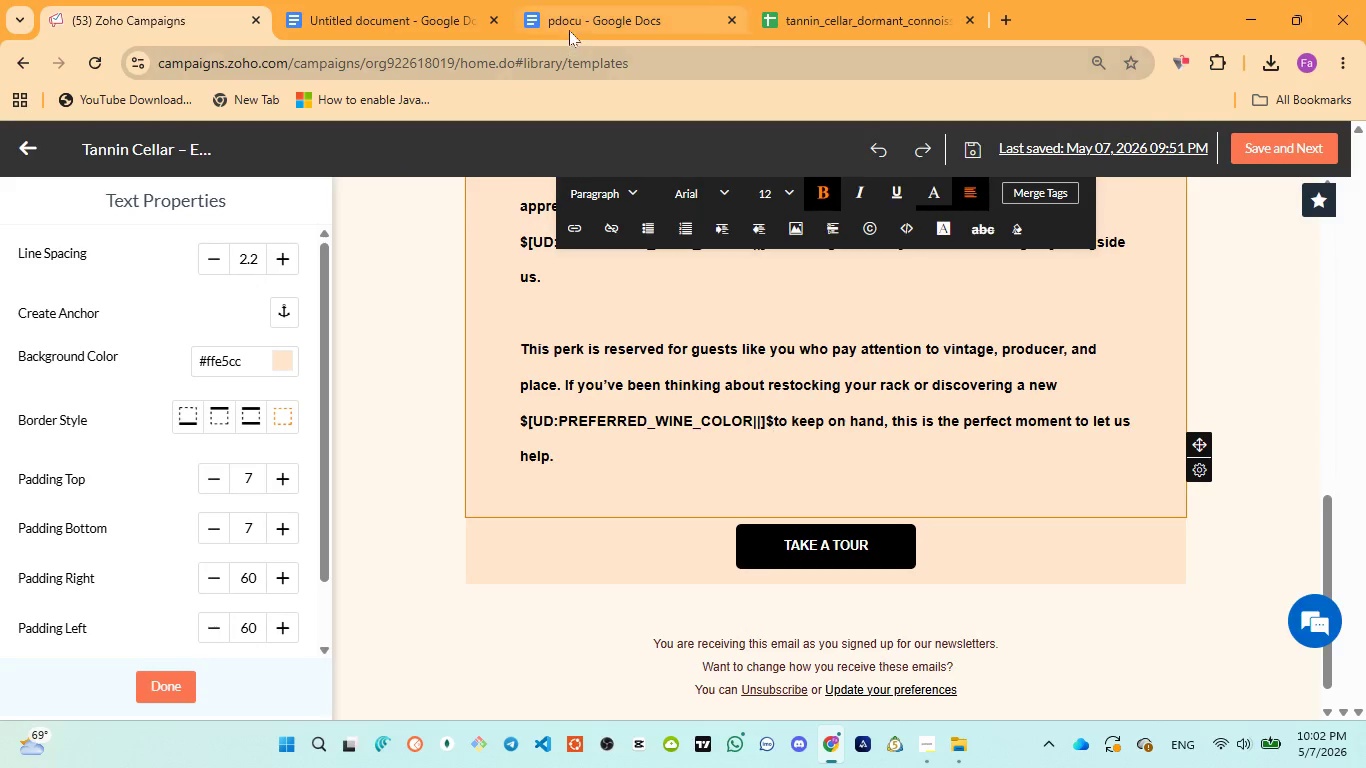 
left_click([568, 19])
 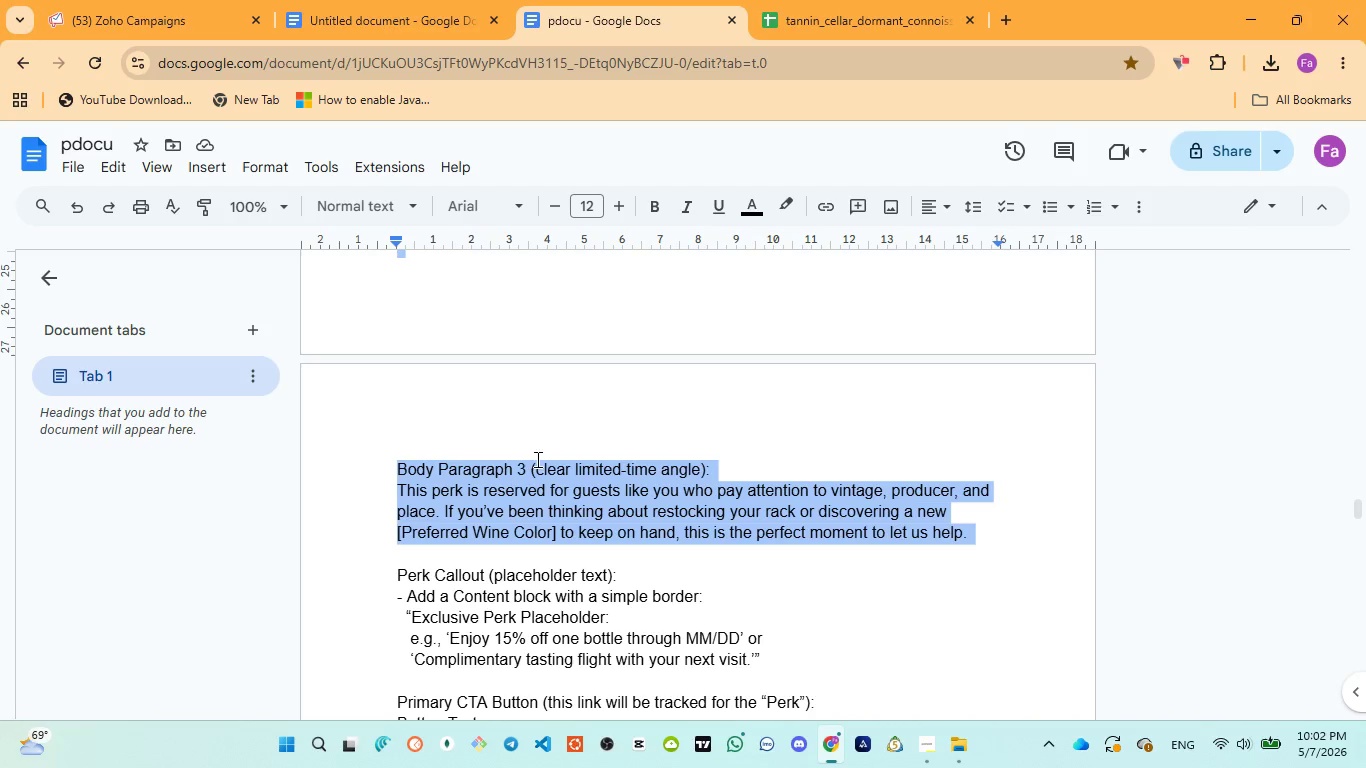 
scroll: coordinate [536, 460], scroll_direction: down, amount: 2.0
 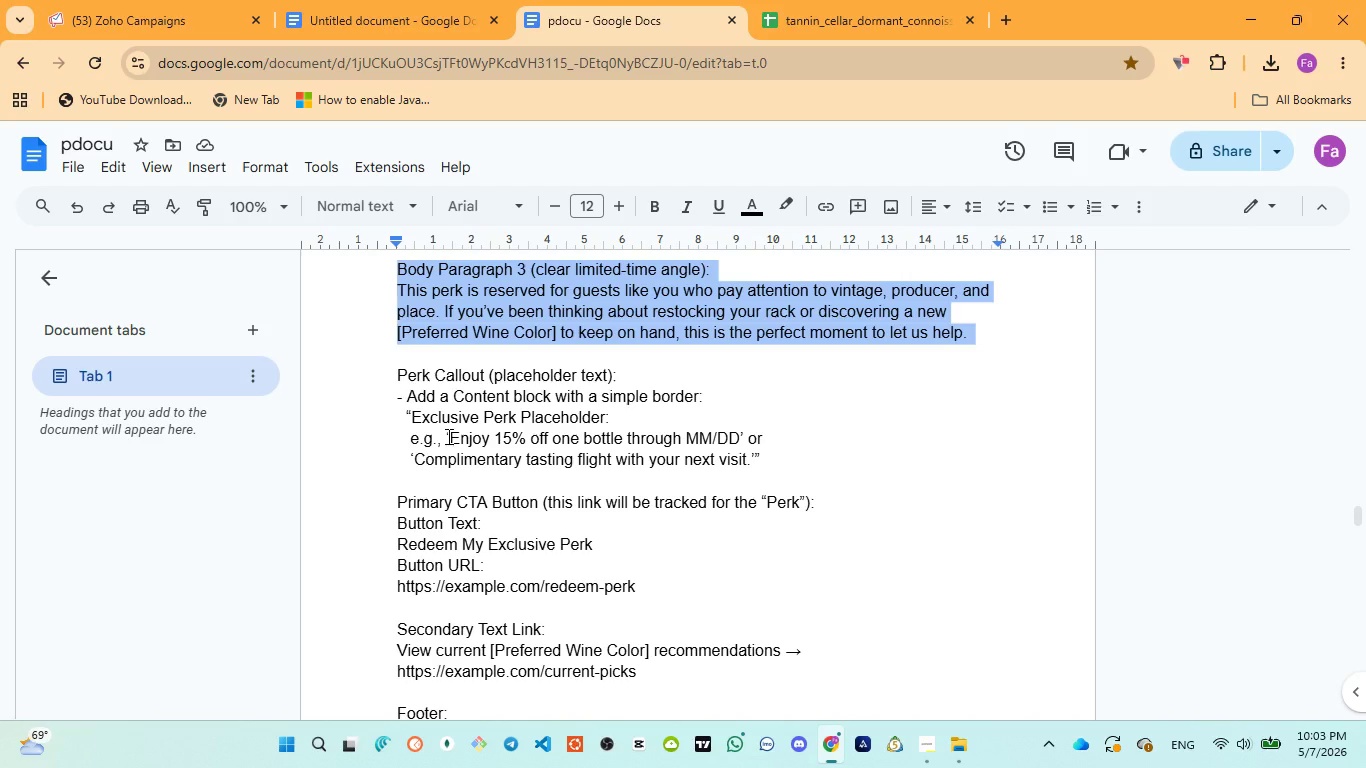 
wait(55.81)
 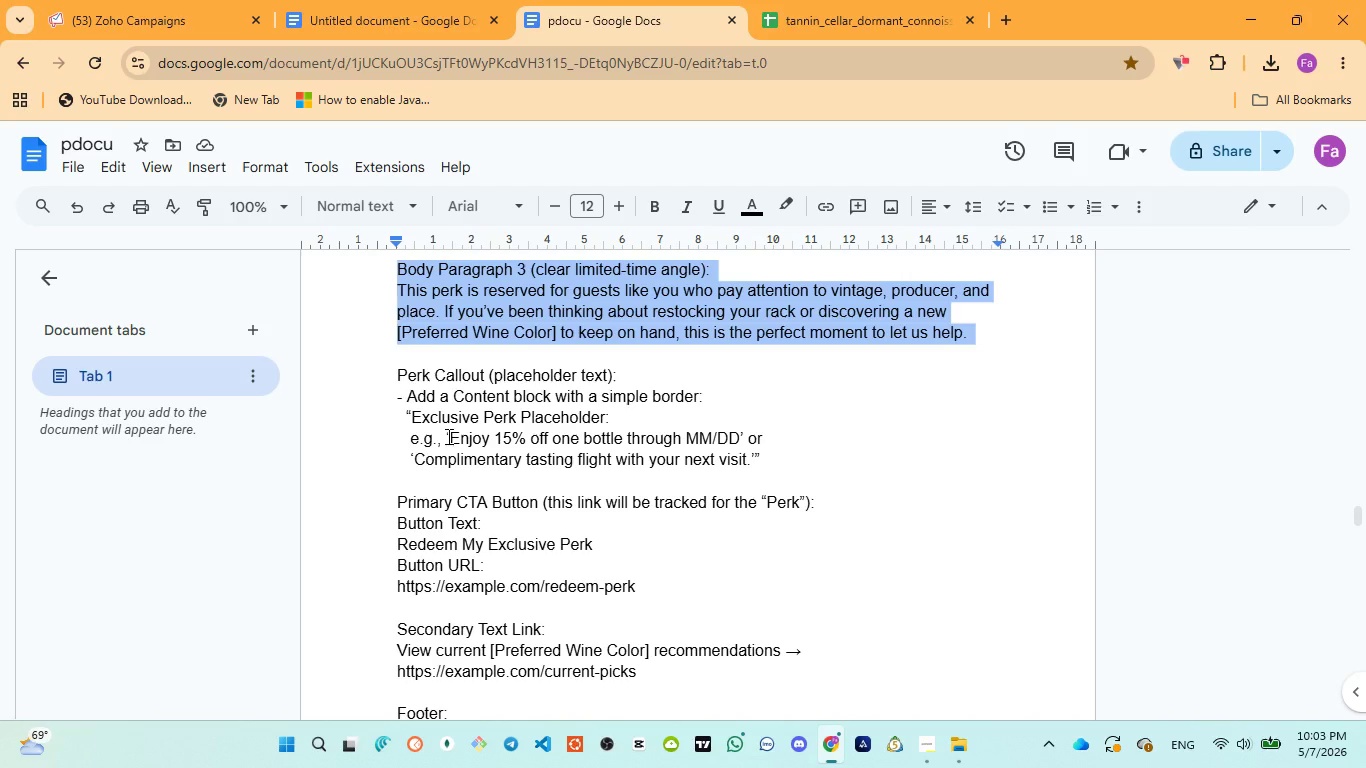 
scroll: coordinate [511, 375], scroll_direction: up, amount: 1.0
 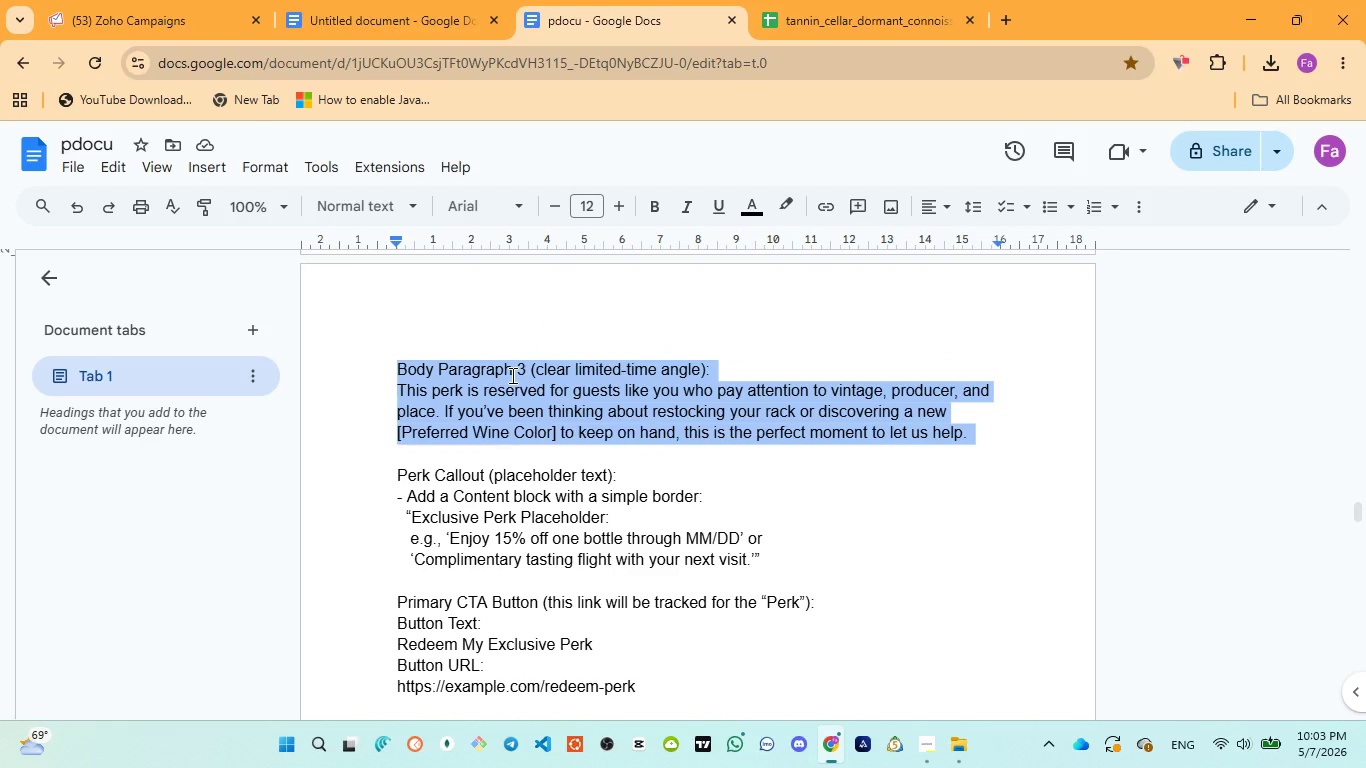 
key(Control+C)
 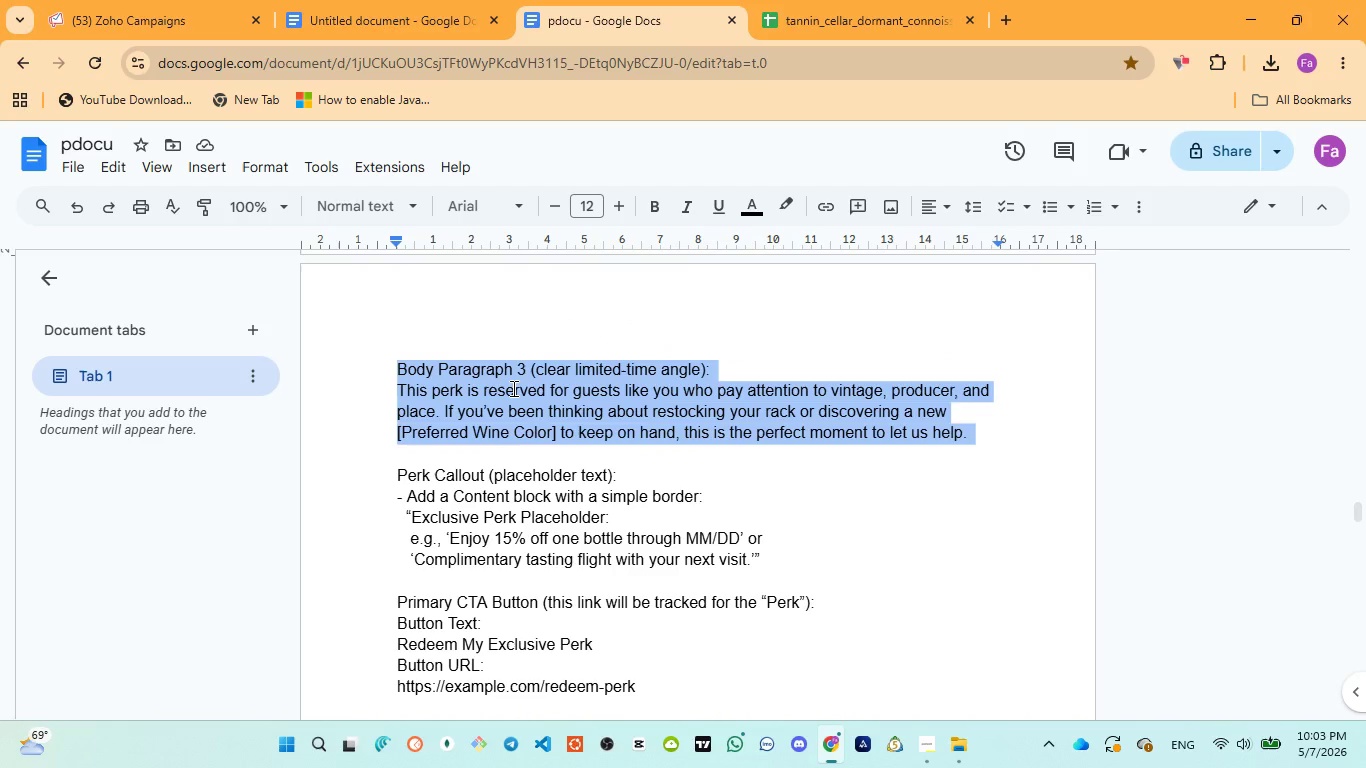 
scroll: coordinate [513, 390], scroll_direction: down, amount: 2.0
 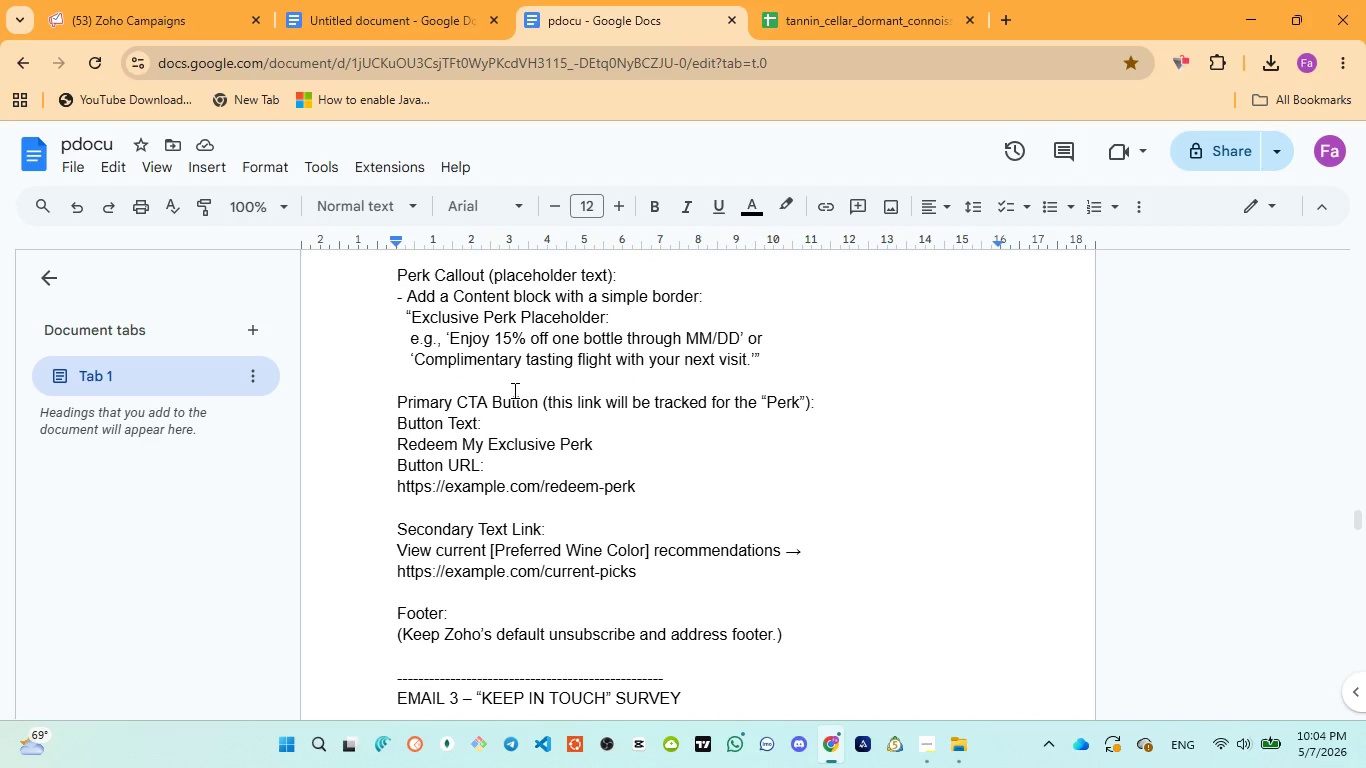 
wait(29.36)
 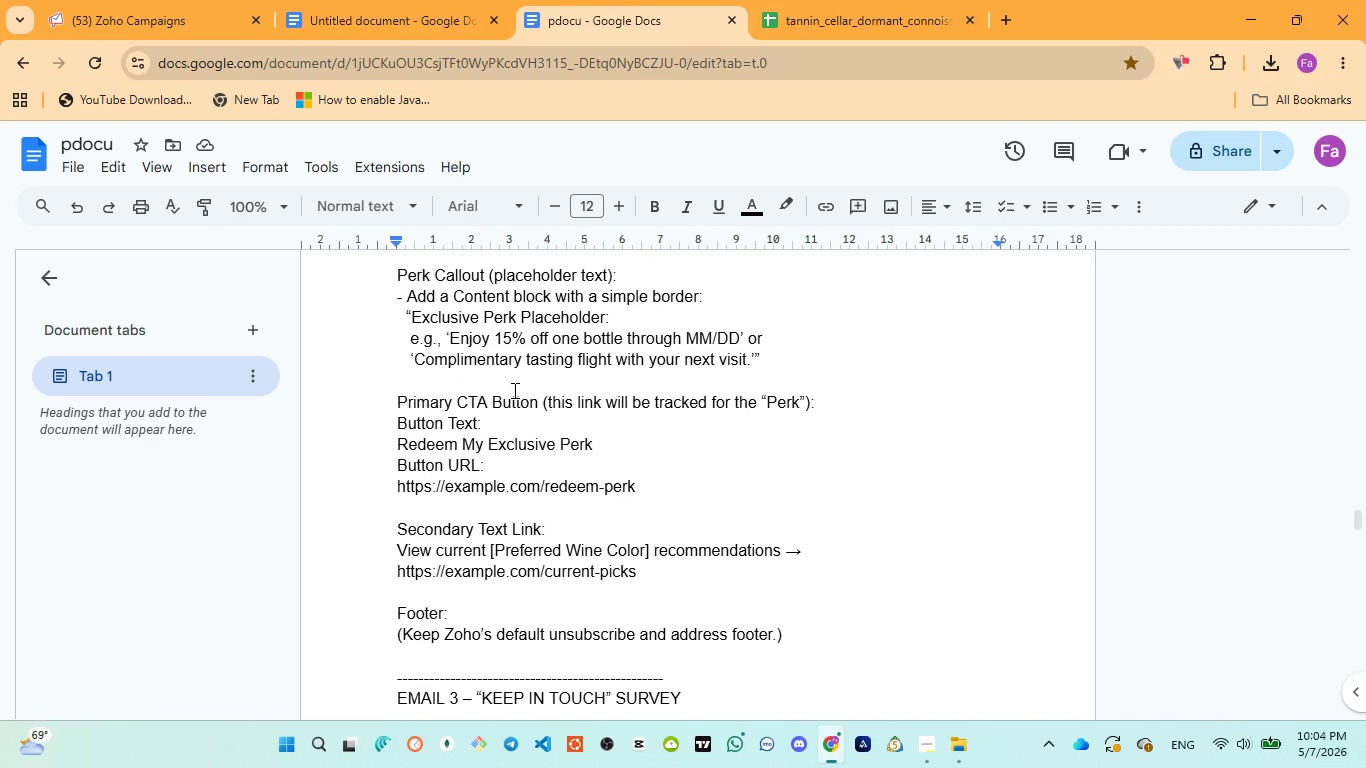 
scroll: coordinate [591, 401], scroll_direction: down, amount: 1.0
 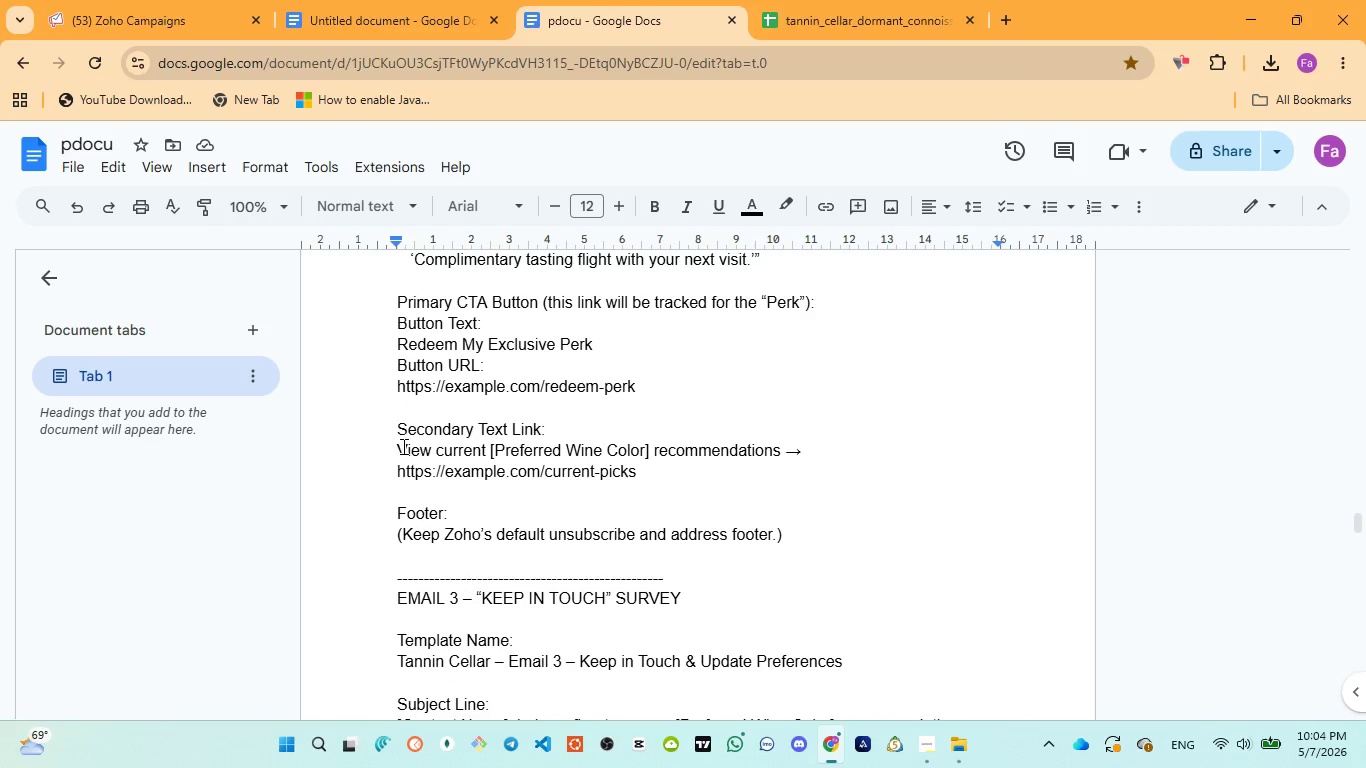 
left_click_drag(start_coordinate=[402, 446], to_coordinate=[740, 444])
 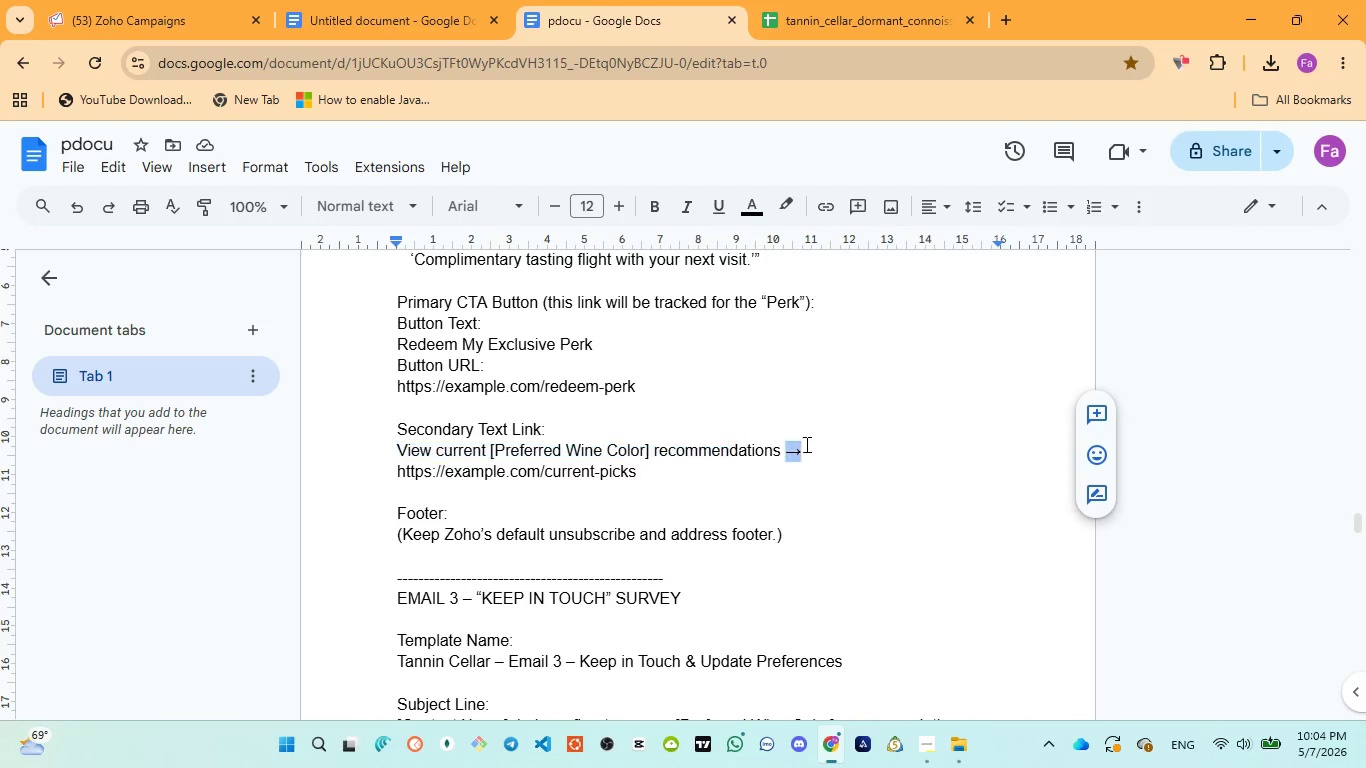 
left_click_drag(start_coordinate=[757, 444], to_coordinate=[770, 444])
 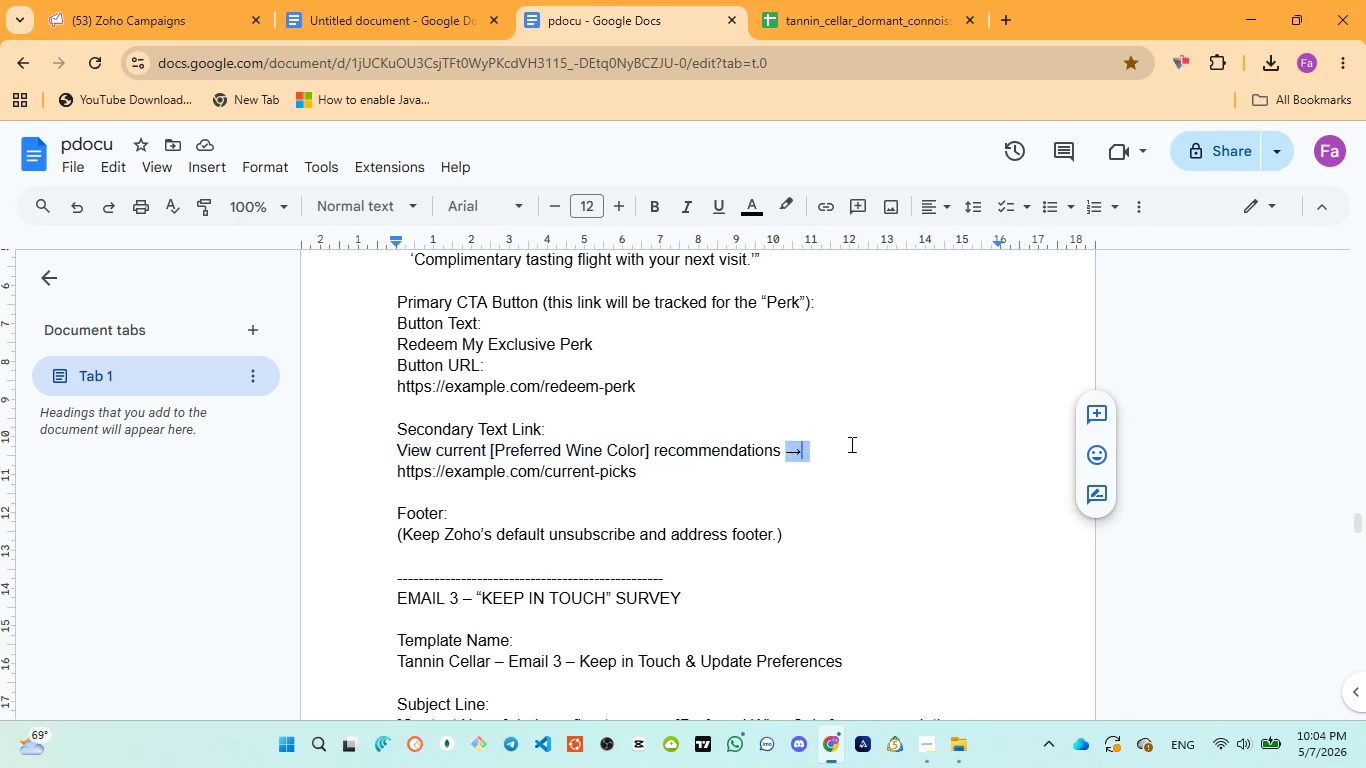 
left_click_drag(start_coordinate=[792, 444], to_coordinate=[810, 444])
 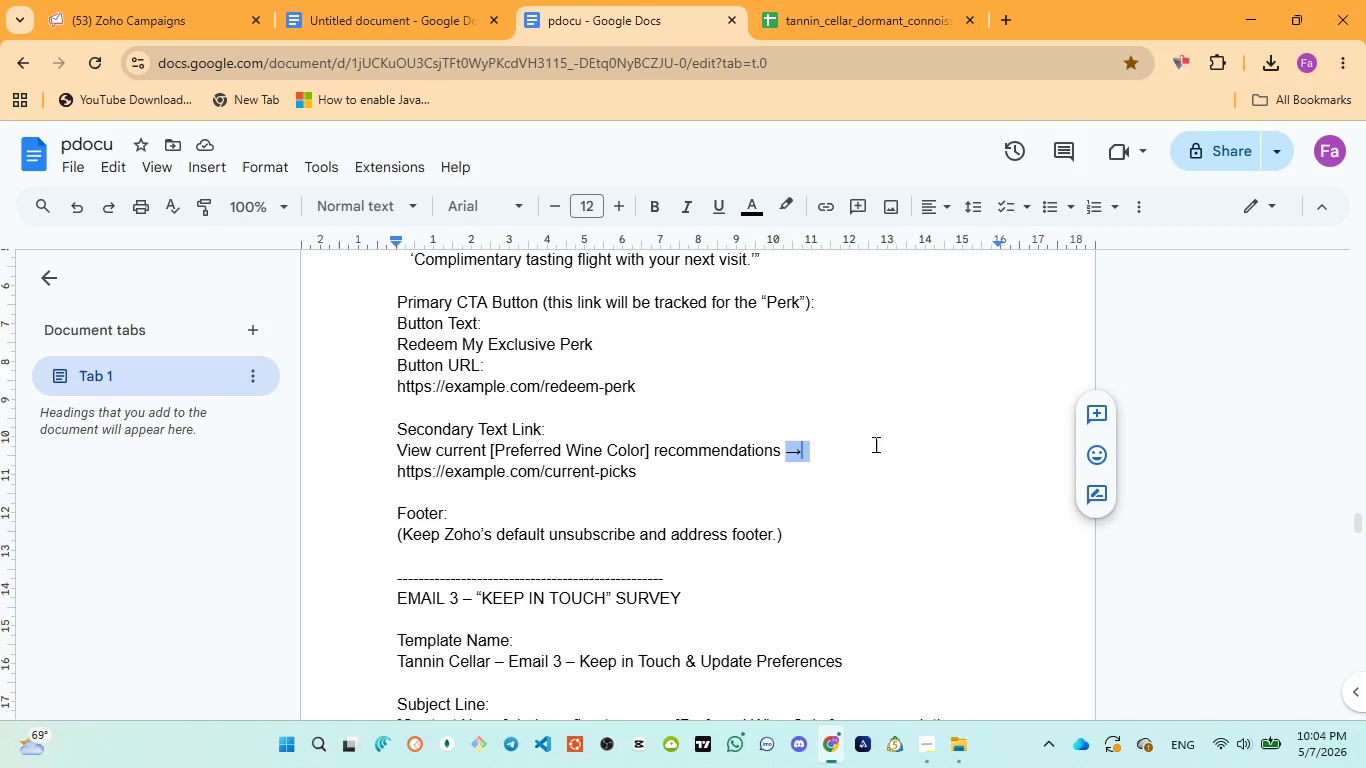 
left_click_drag(start_coordinate=[822, 444], to_coordinate=[894, 444])
 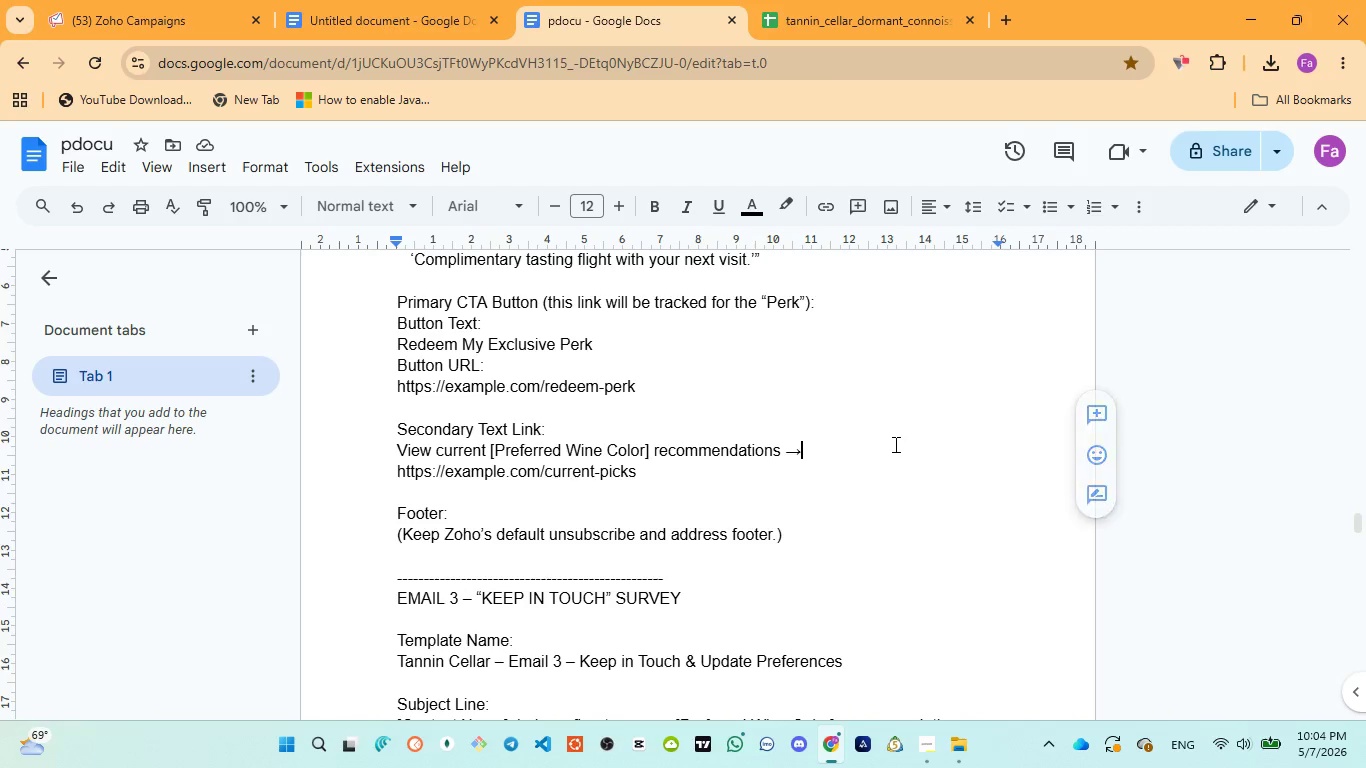 
left_click_drag(start_coordinate=[894, 444], to_coordinate=[869, 478])
 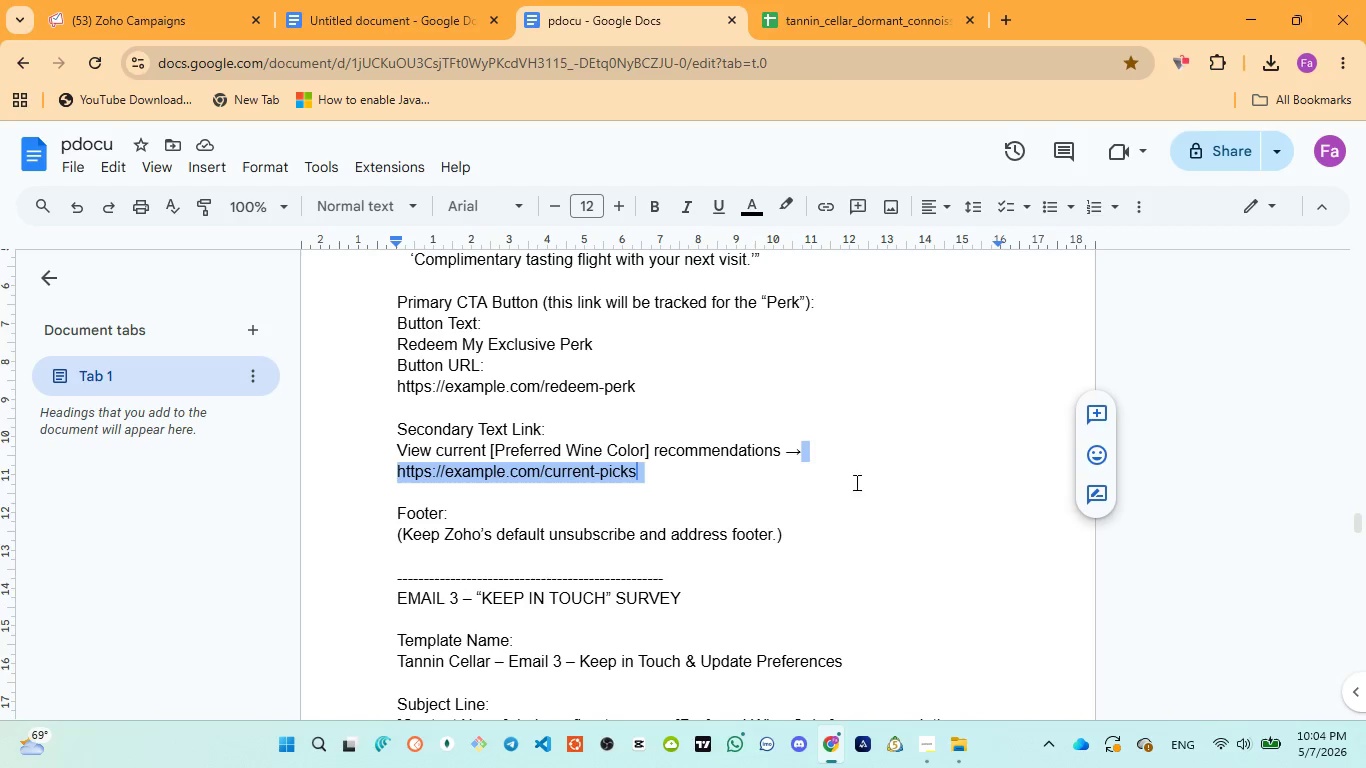 
left_click_drag(start_coordinate=[866, 480], to_coordinate=[780, 479])
 